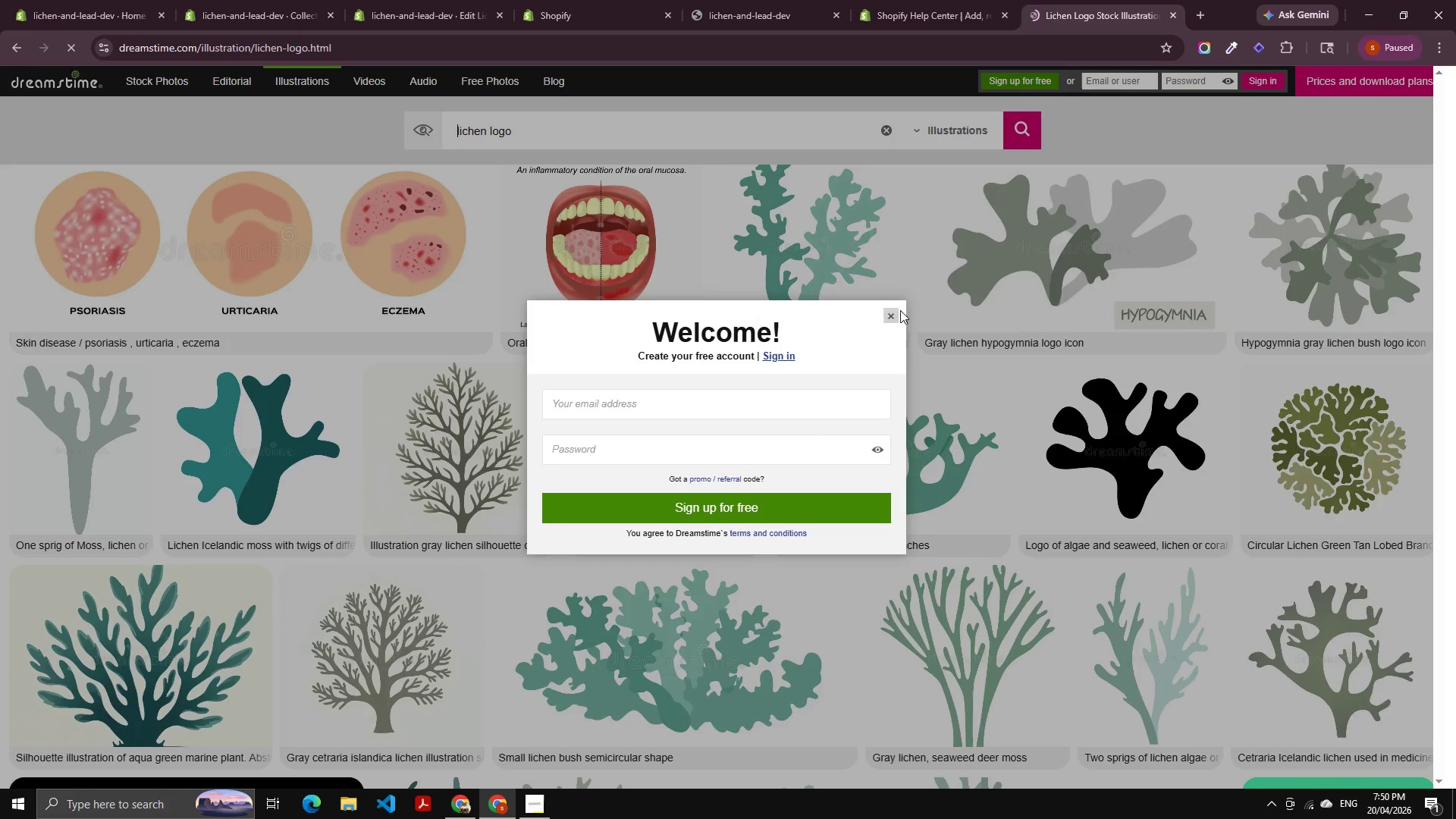 
left_click([886, 316])
 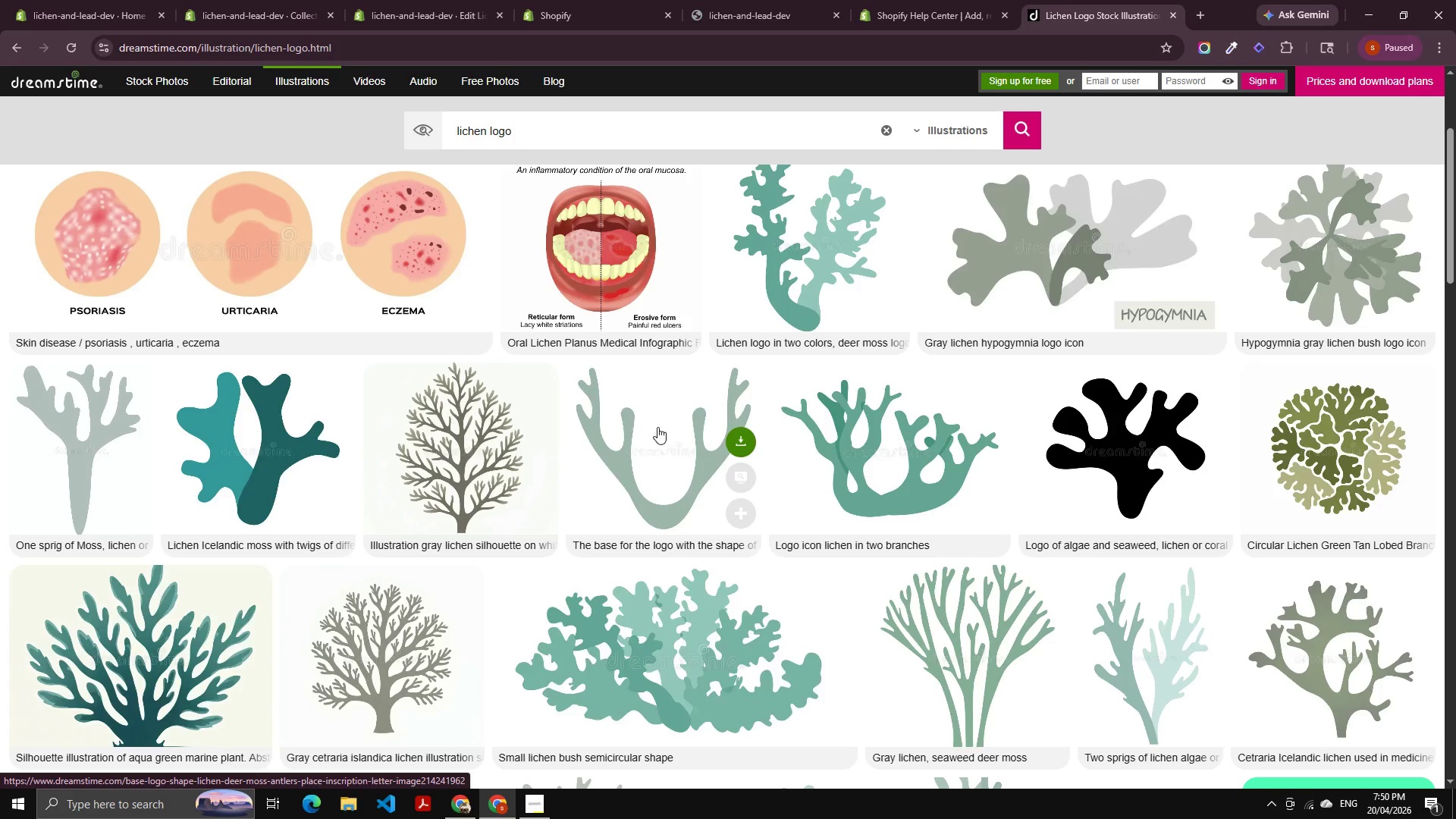 
scroll: coordinate [488, 439], scroll_direction: down, amount: 10.0
 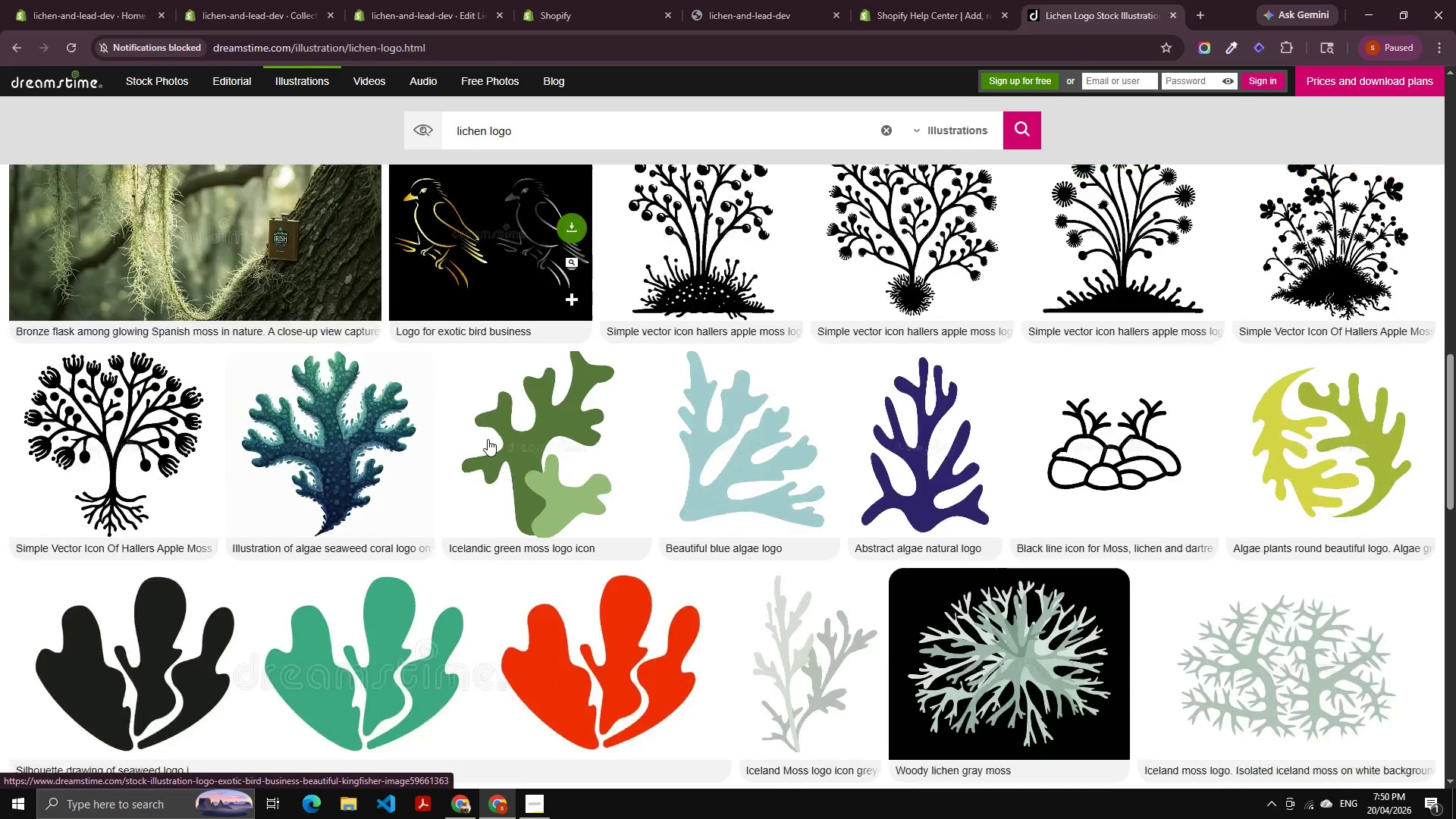 
scroll: coordinate [500, 380], scroll_direction: up, amount: 19.0
 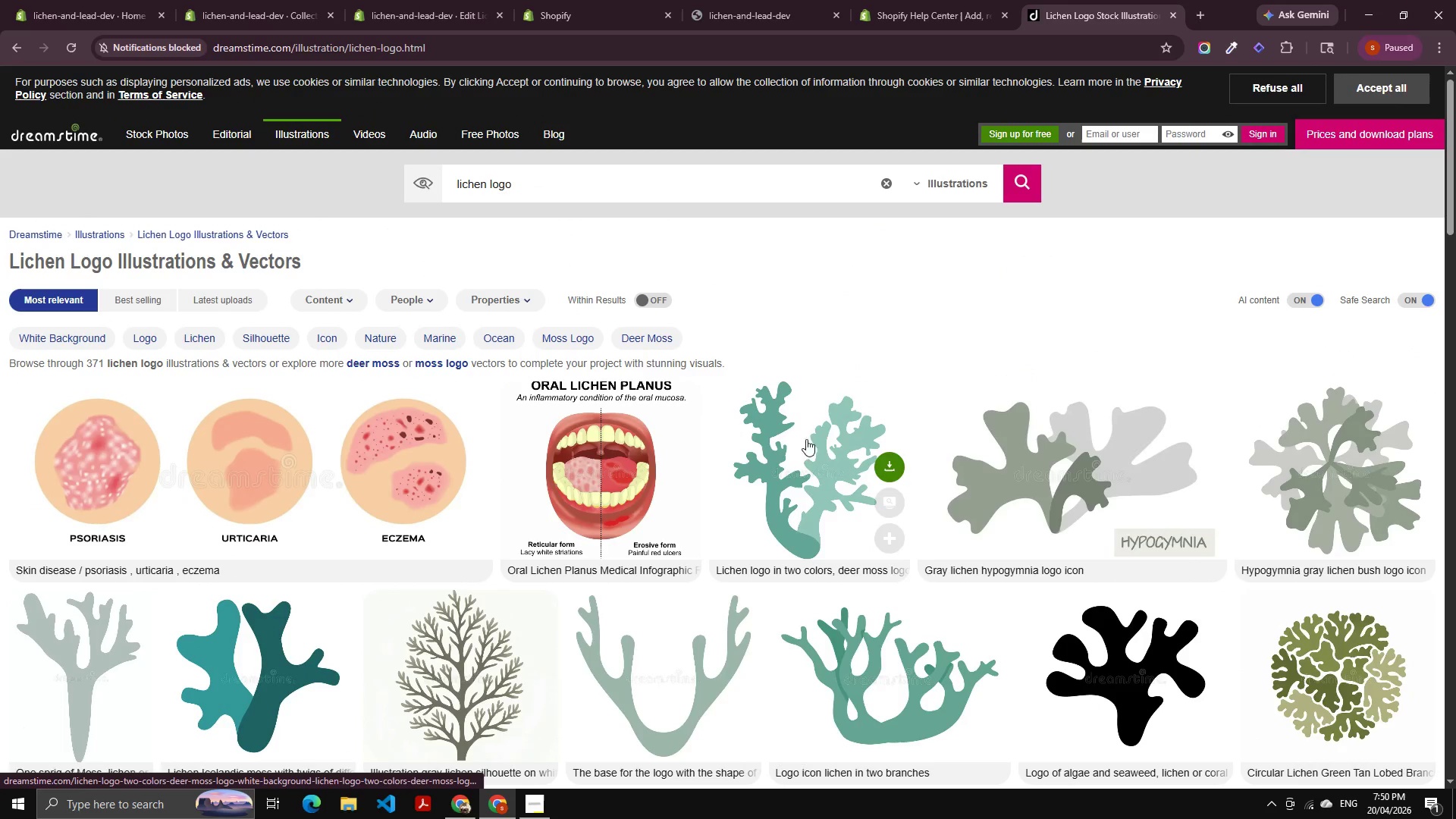 
scroll: coordinate [335, 538], scroll_direction: down, amount: 13.0
 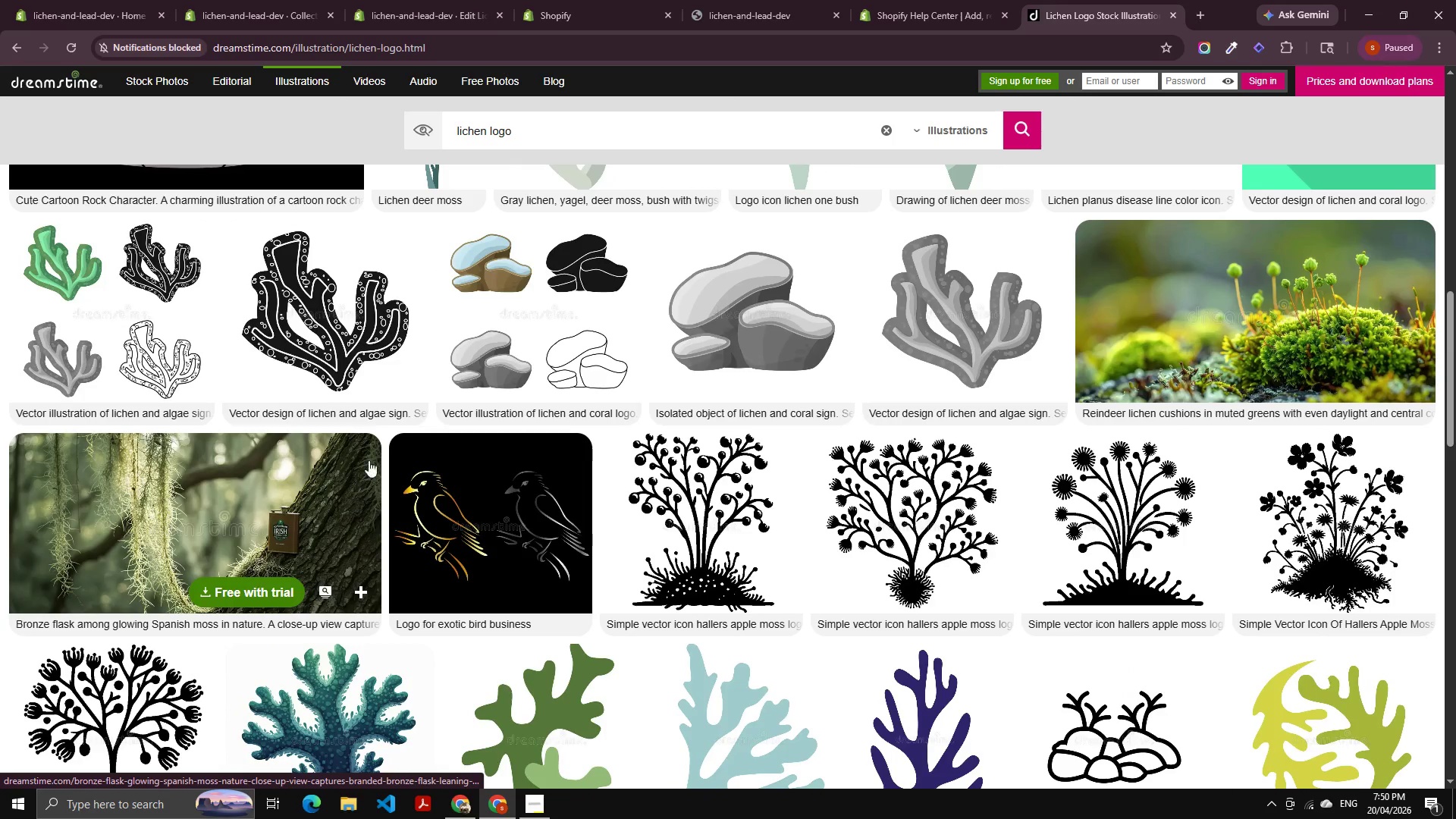 
scroll: coordinate [501, 341], scroll_direction: down, amount: 20.0
 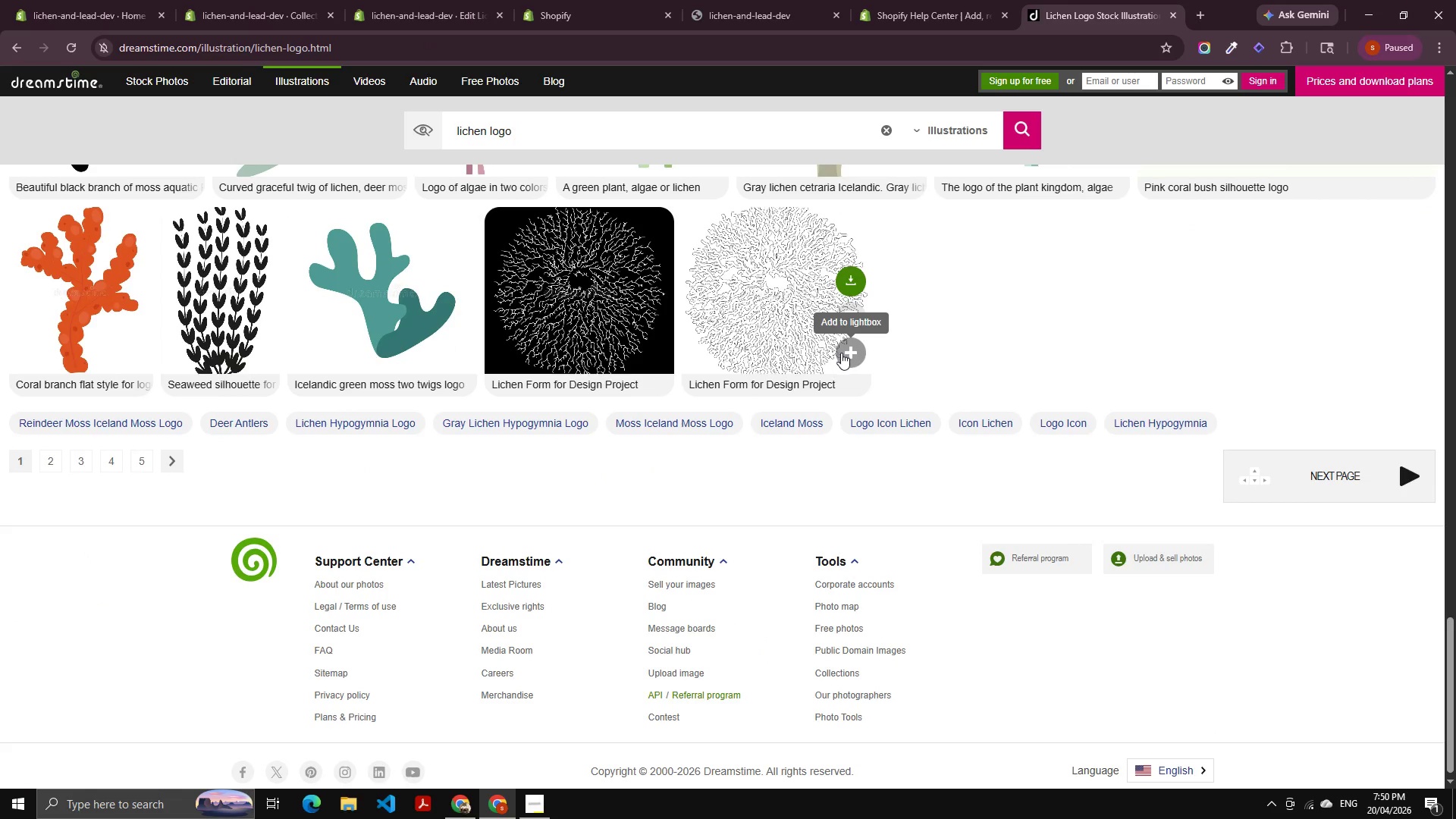 
scroll: coordinate [602, 442], scroll_direction: up, amount: 5.0
 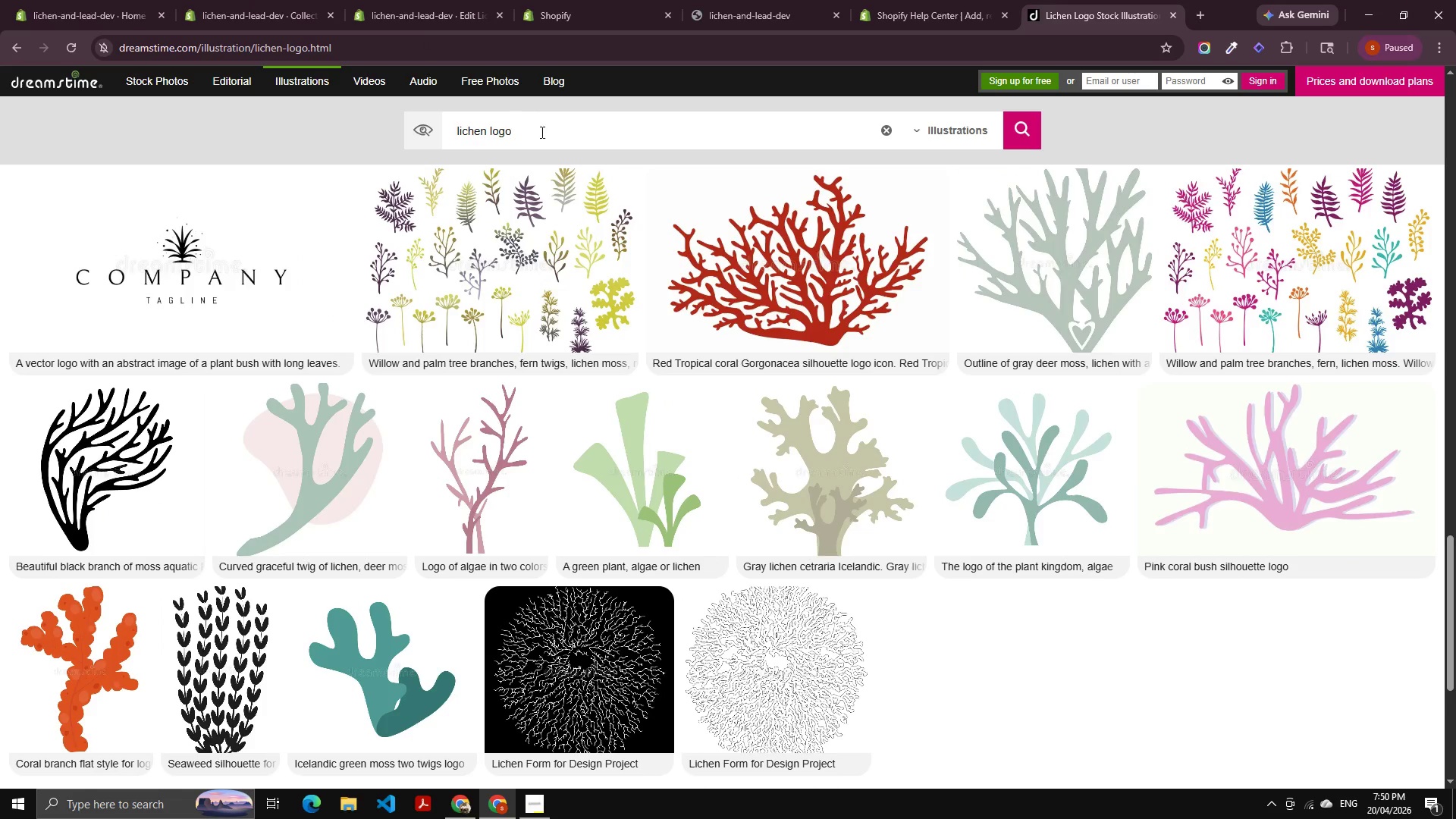 
left_click([546, 140])
 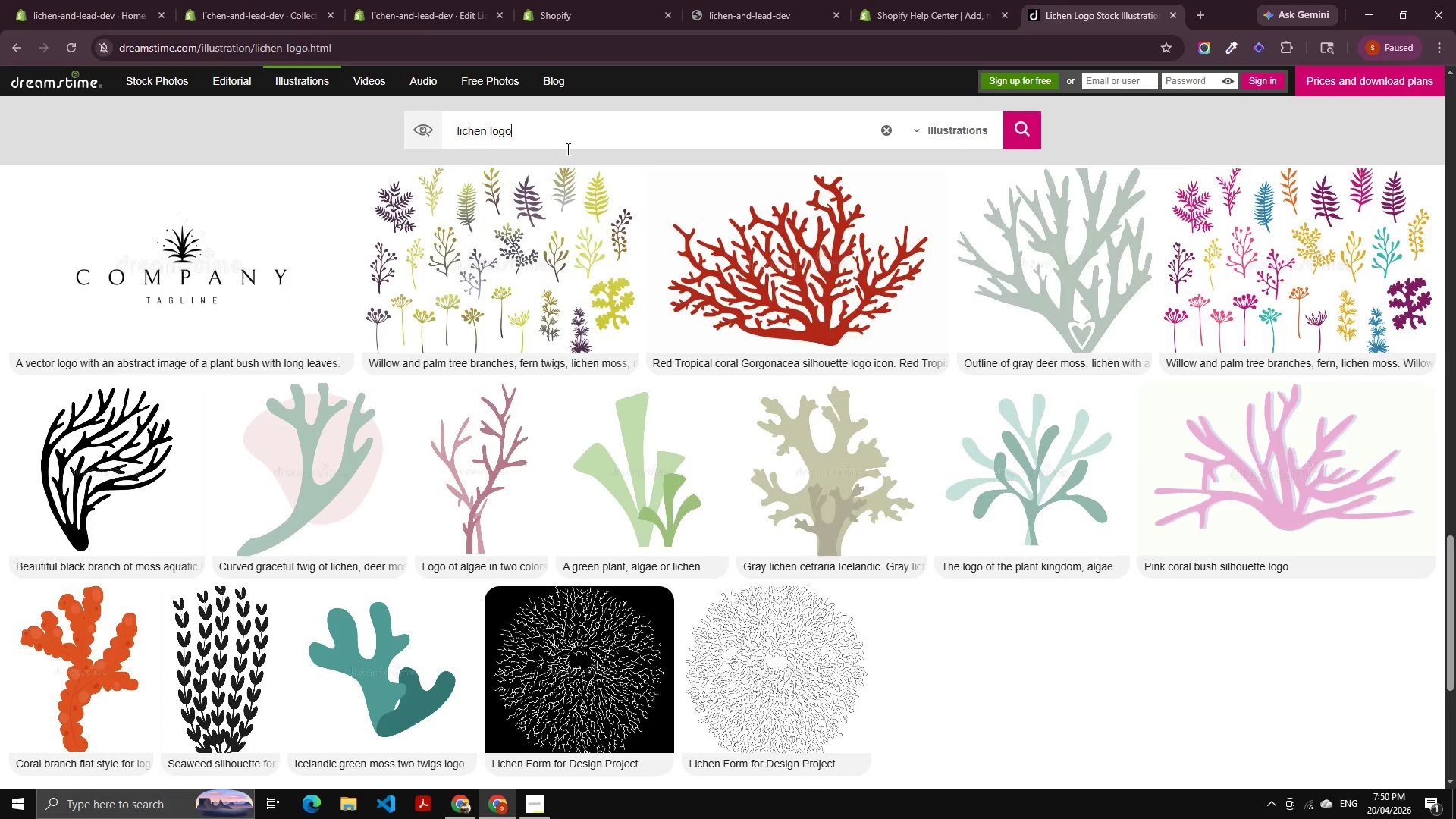 
key(Space)
 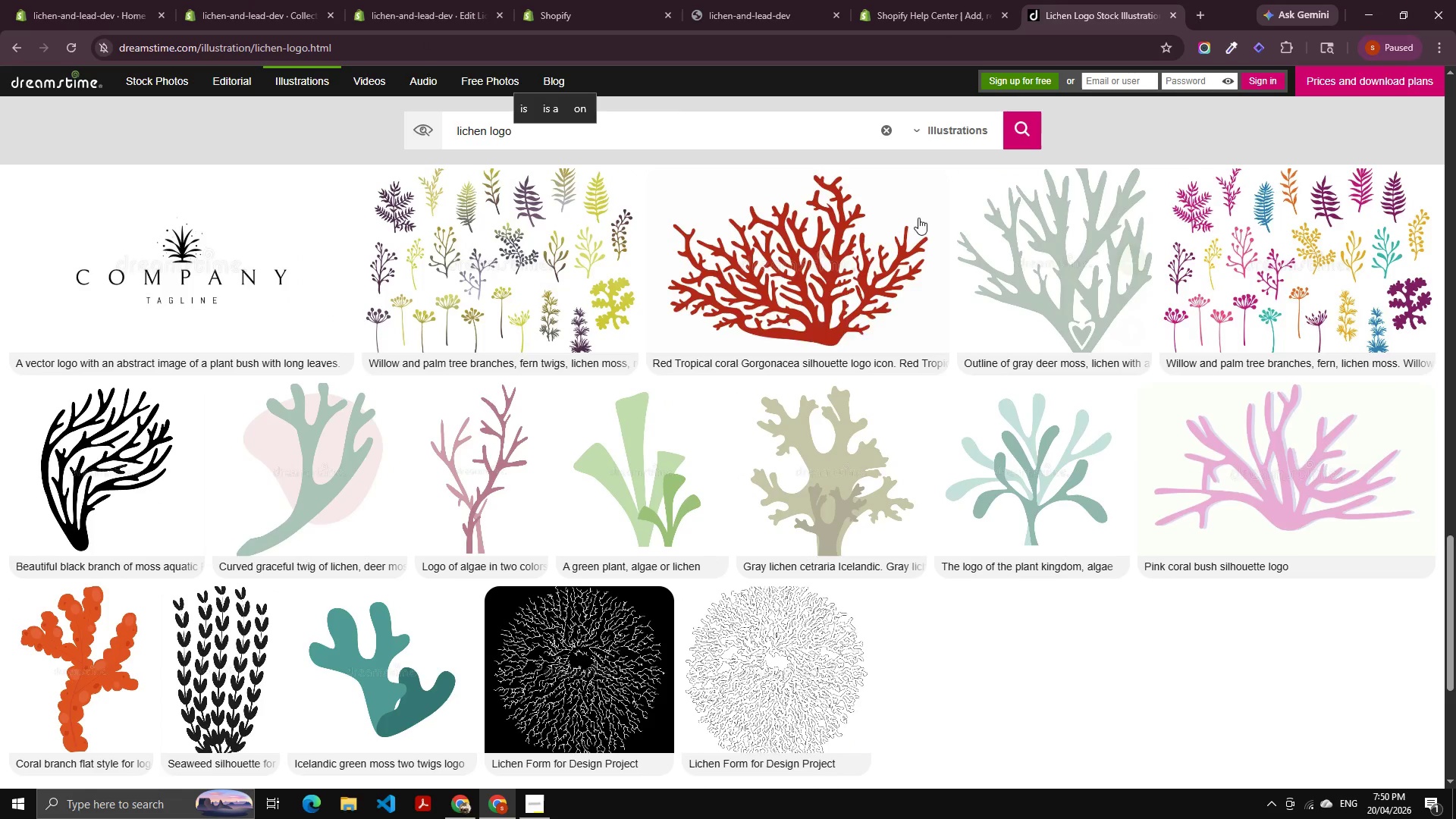 
scroll: coordinate [246, 375], scroll_direction: up, amount: 26.0
 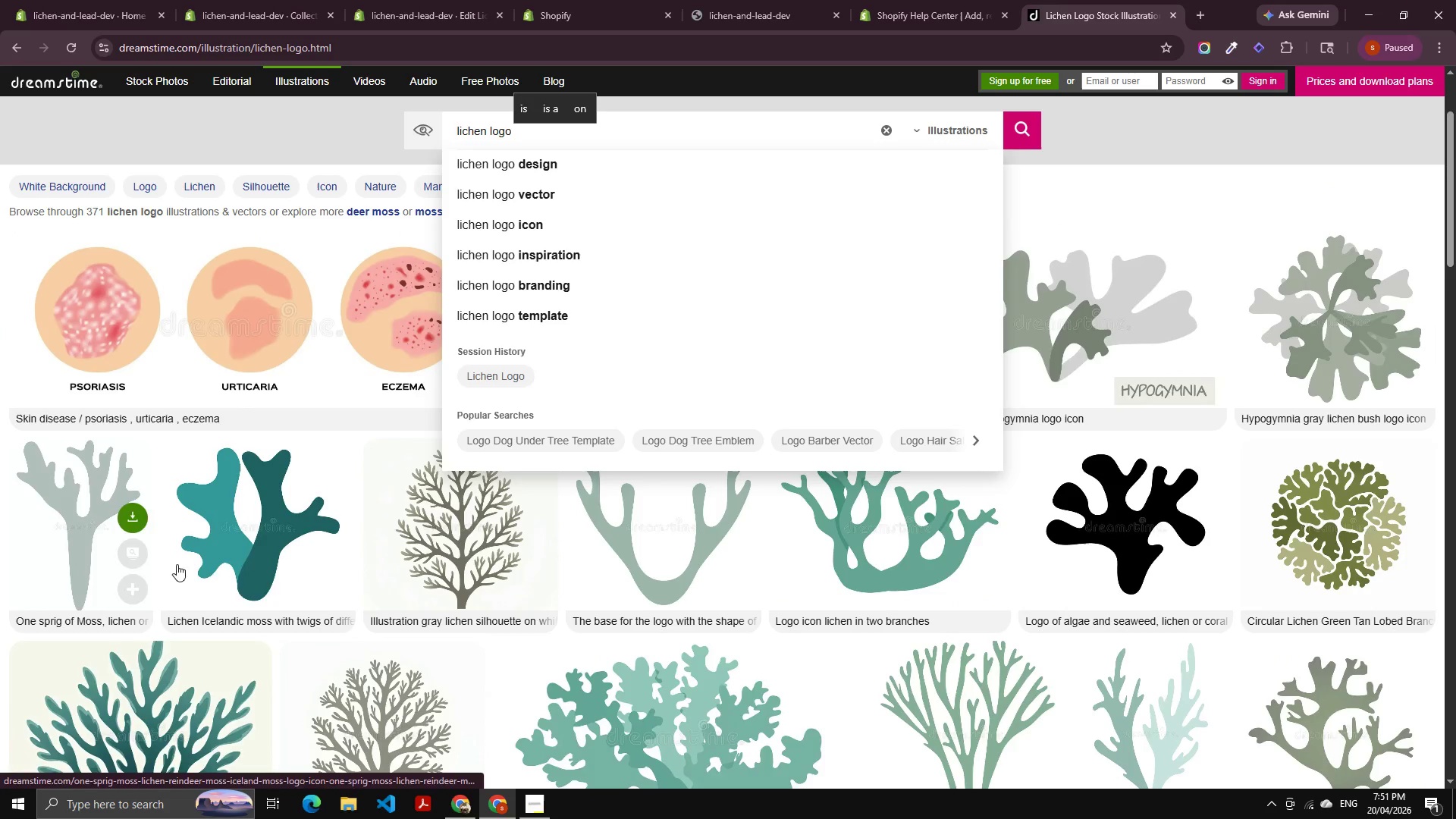 
scroll: coordinate [929, 554], scroll_direction: down, amount: 1.0
 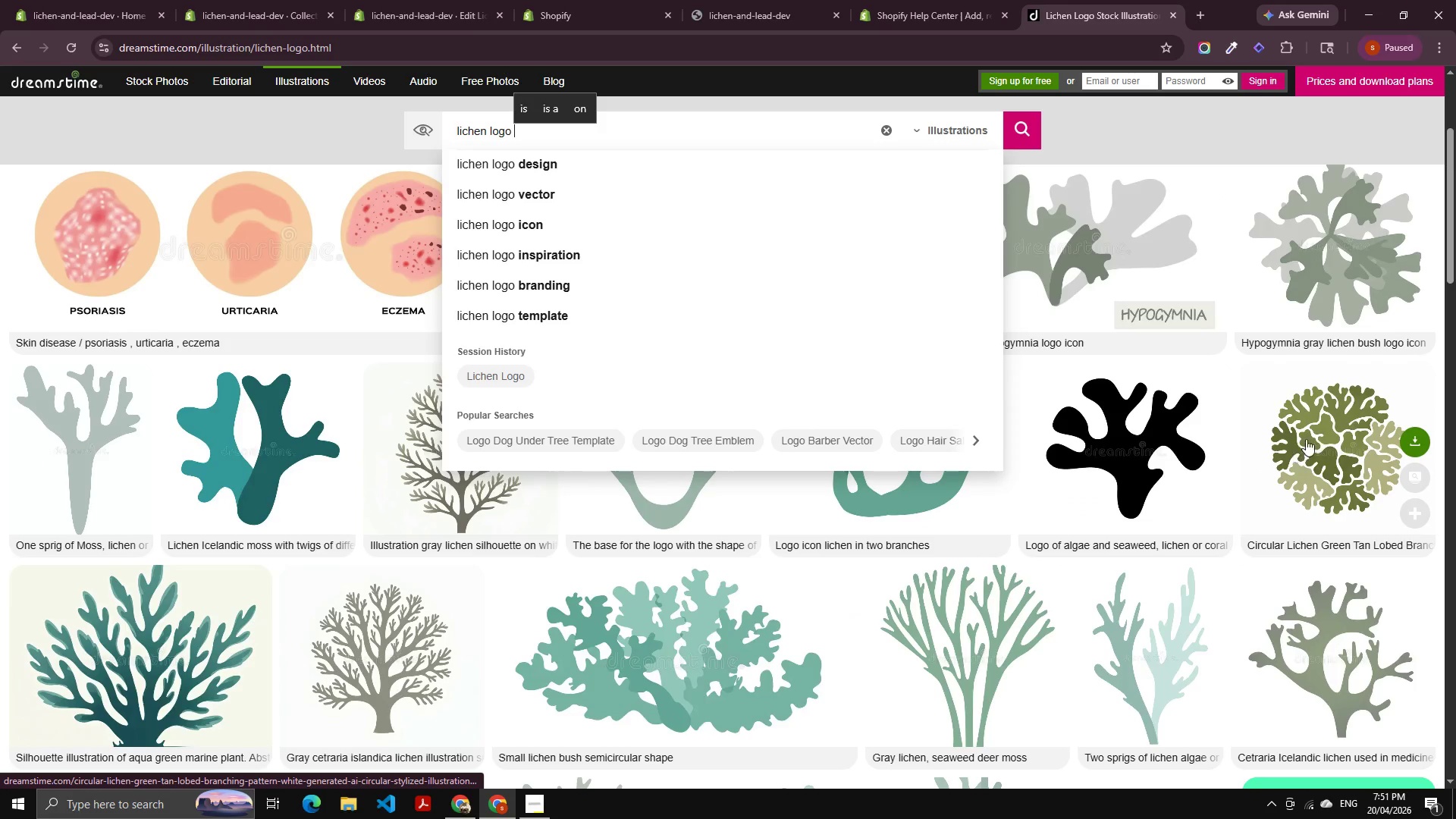 
left_click([1330, 432])
 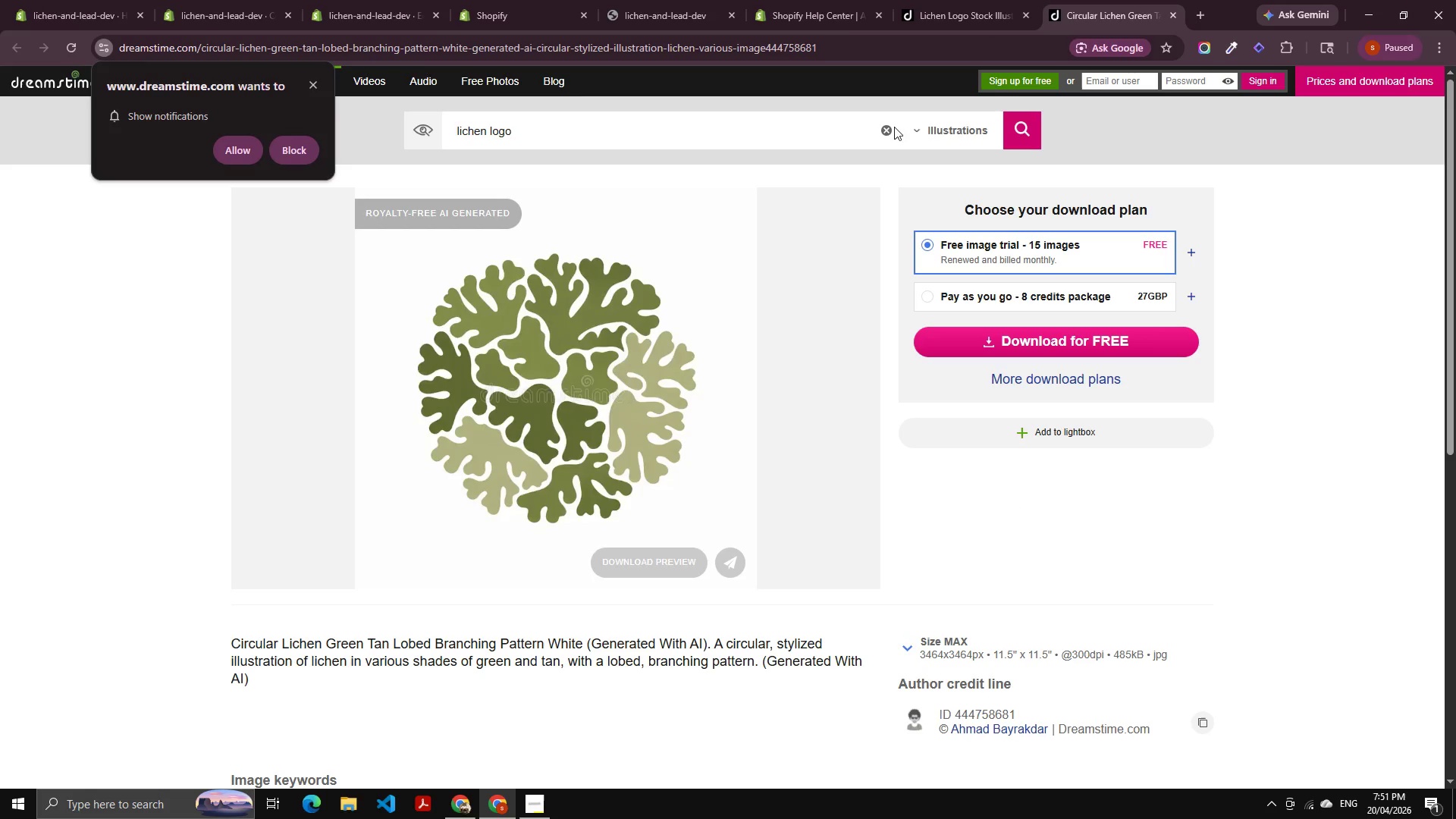 
left_click_drag(start_coordinate=[8, 46], to_coordinate=[11, 46])
 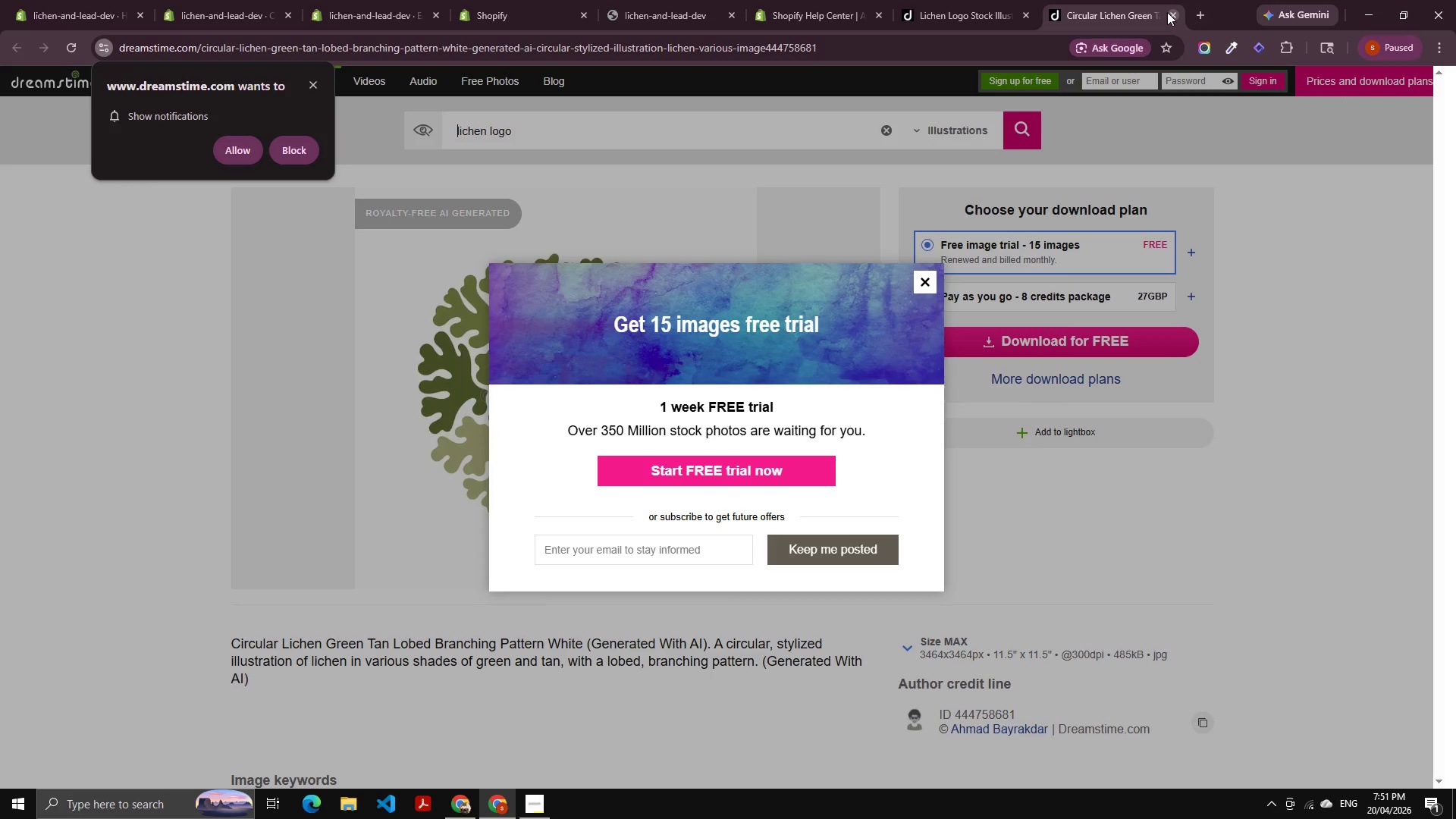 
double_click([1018, 6])
 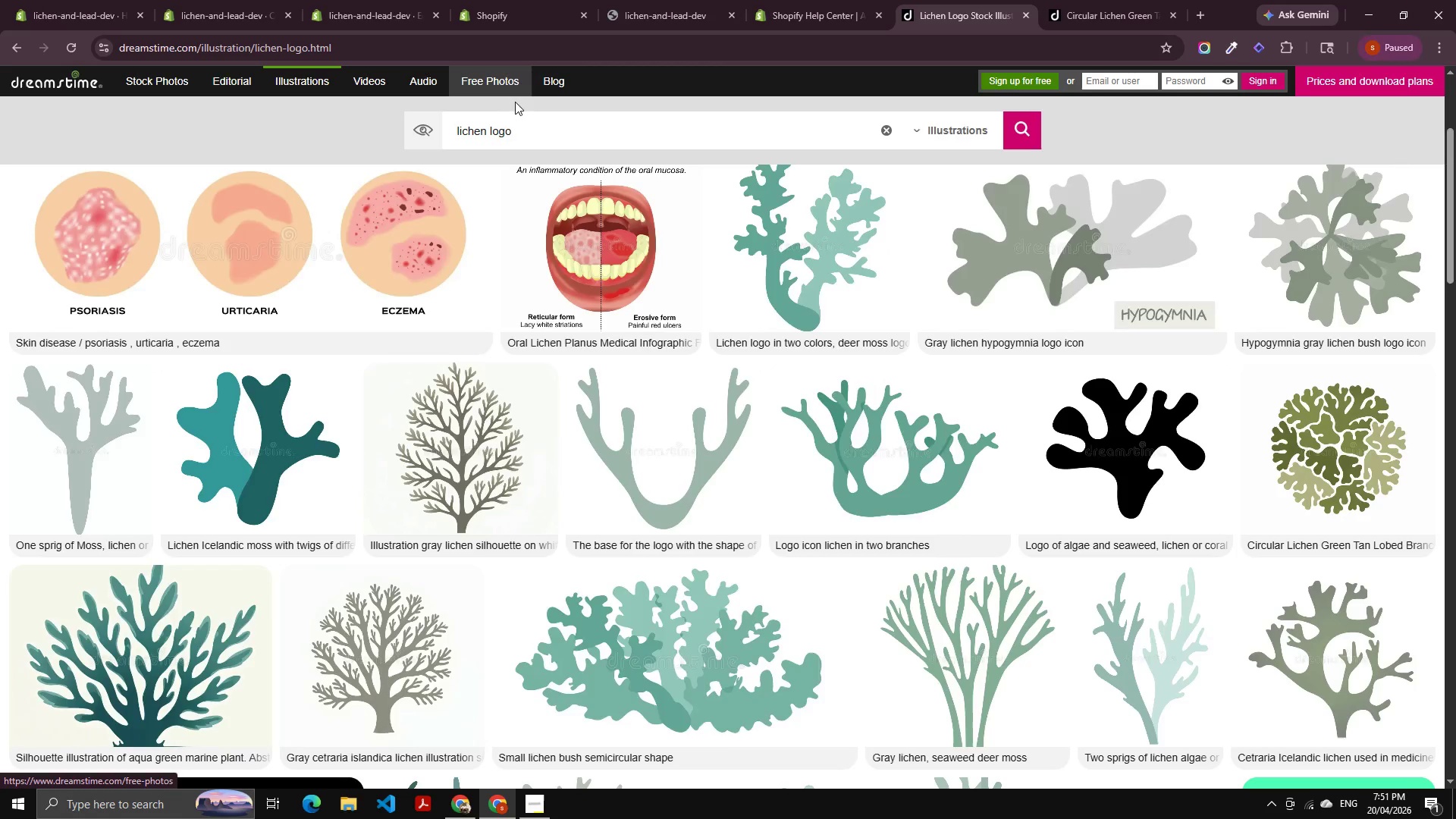 
left_click_drag(start_coordinate=[526, 127], to_coordinate=[532, 146])
 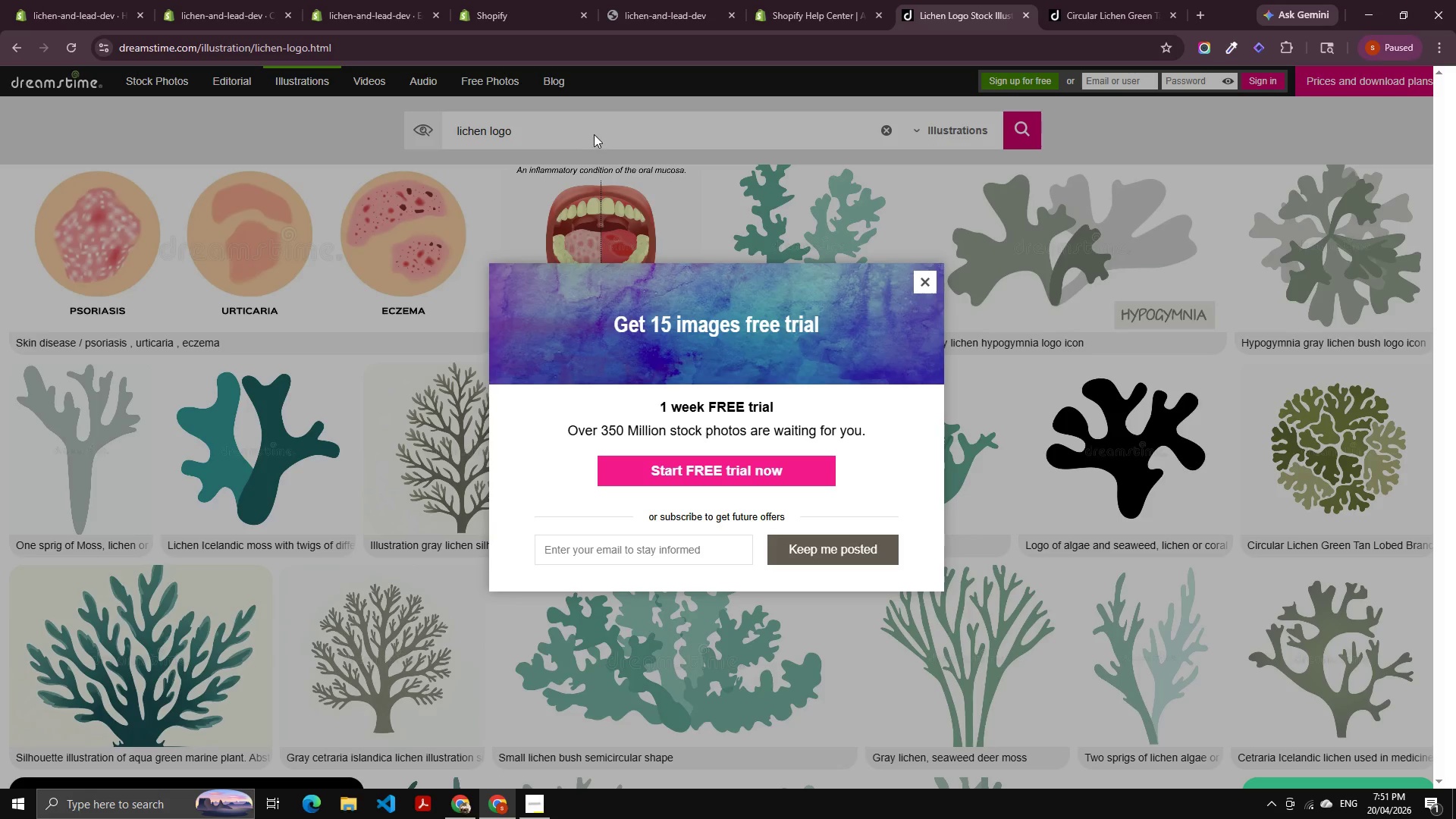 
left_click([594, 134])
 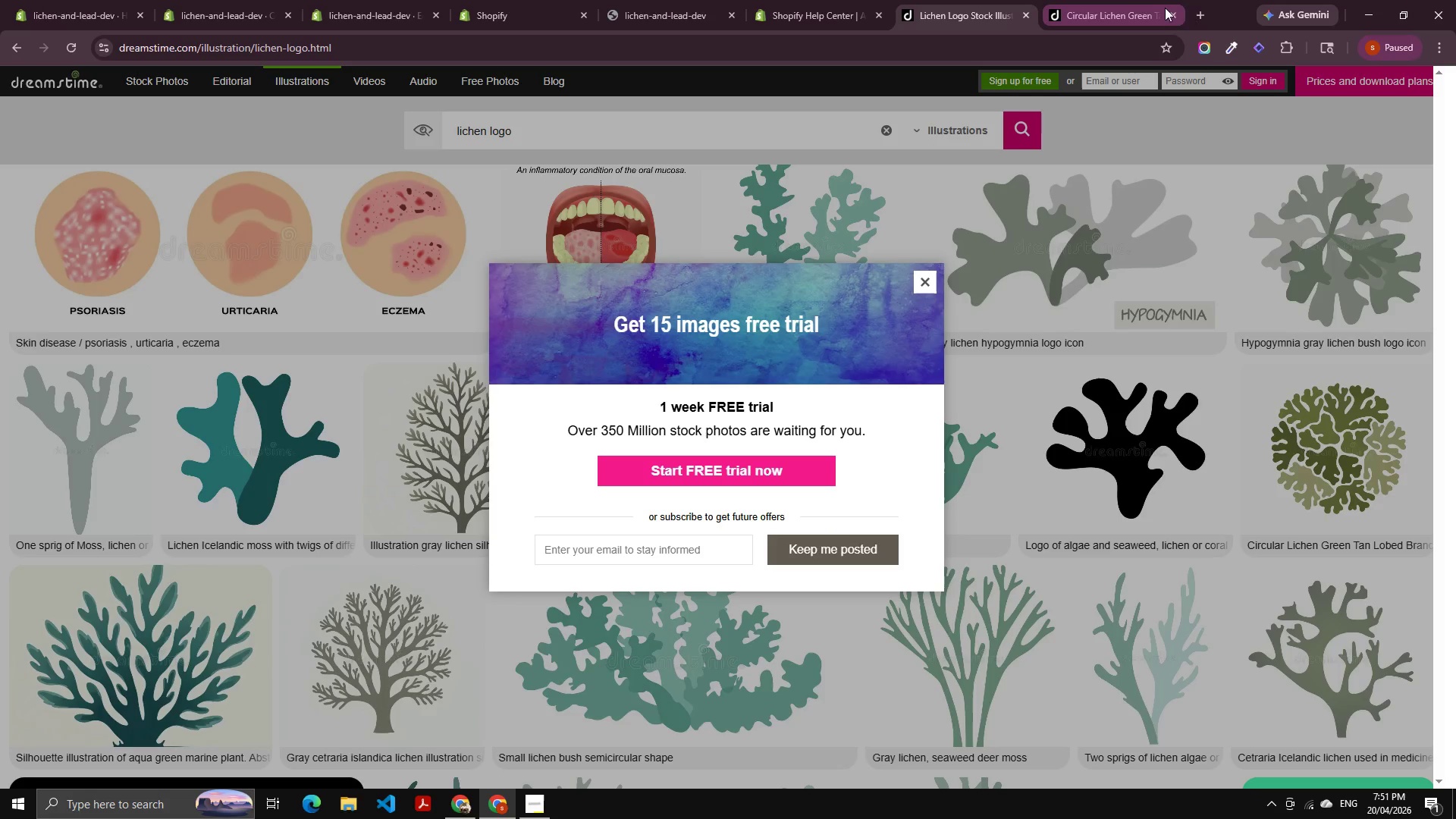 
left_click([1172, 12])
 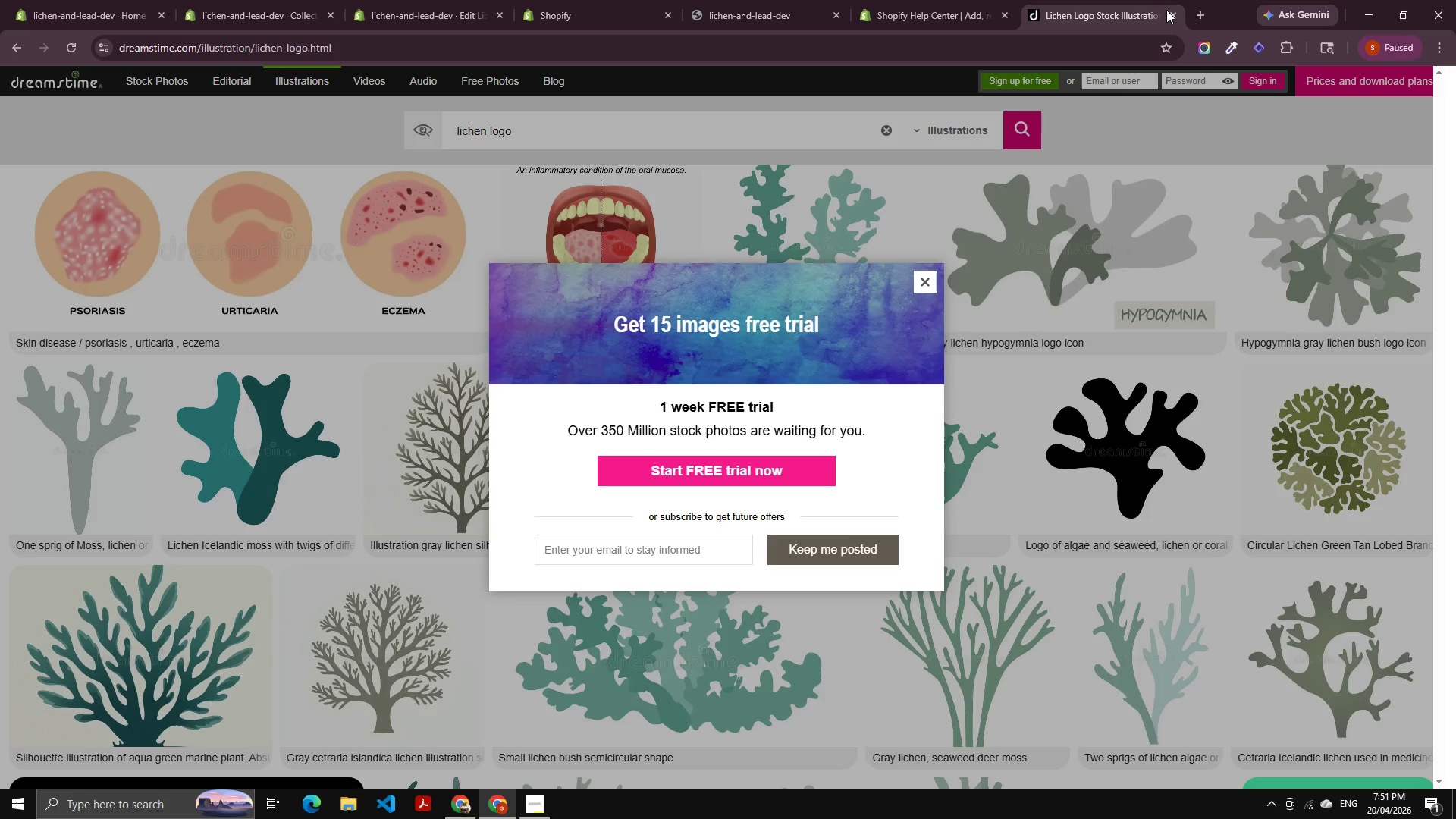 
double_click([1168, 11])
 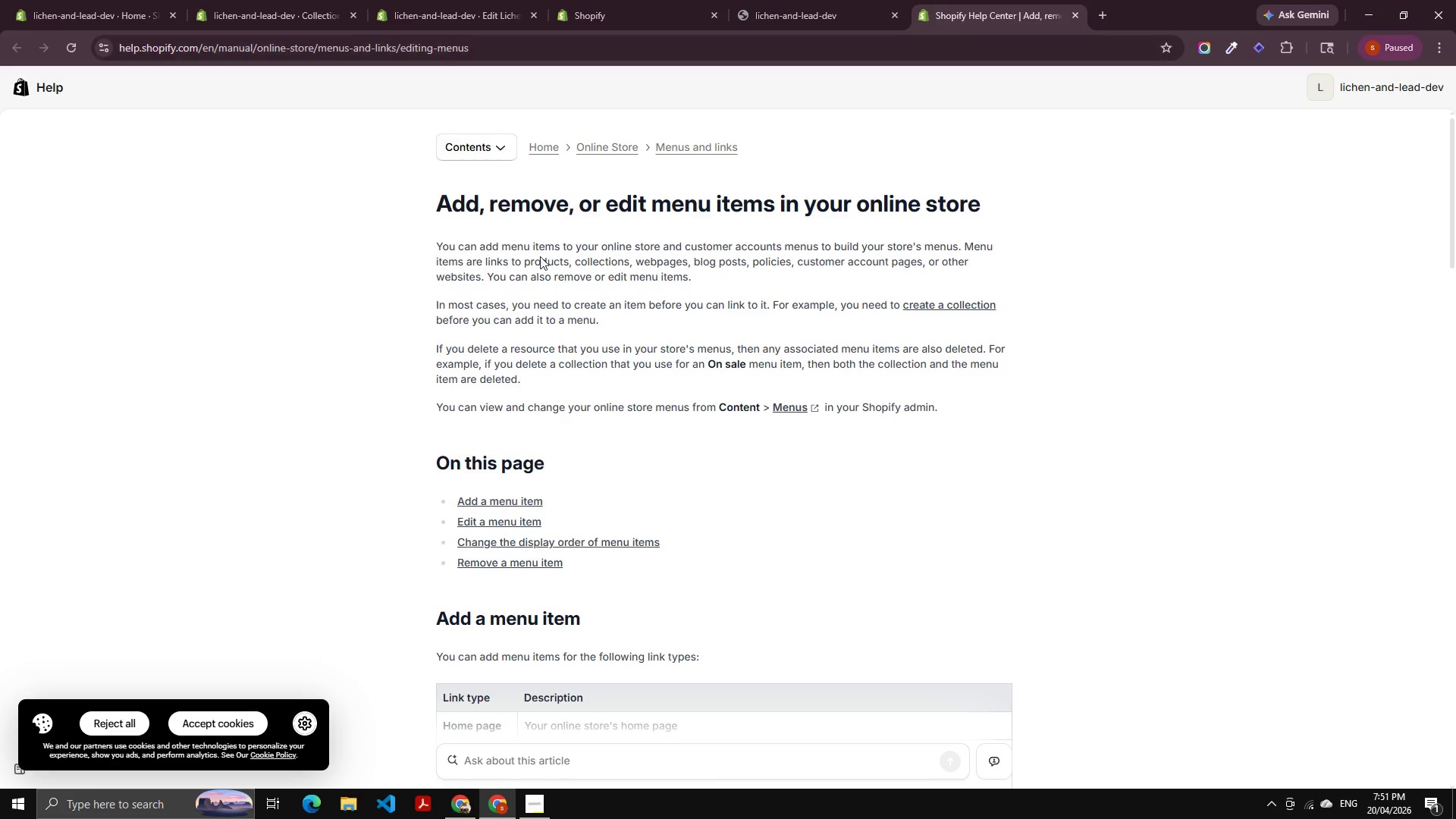 
left_click([322, 0])
 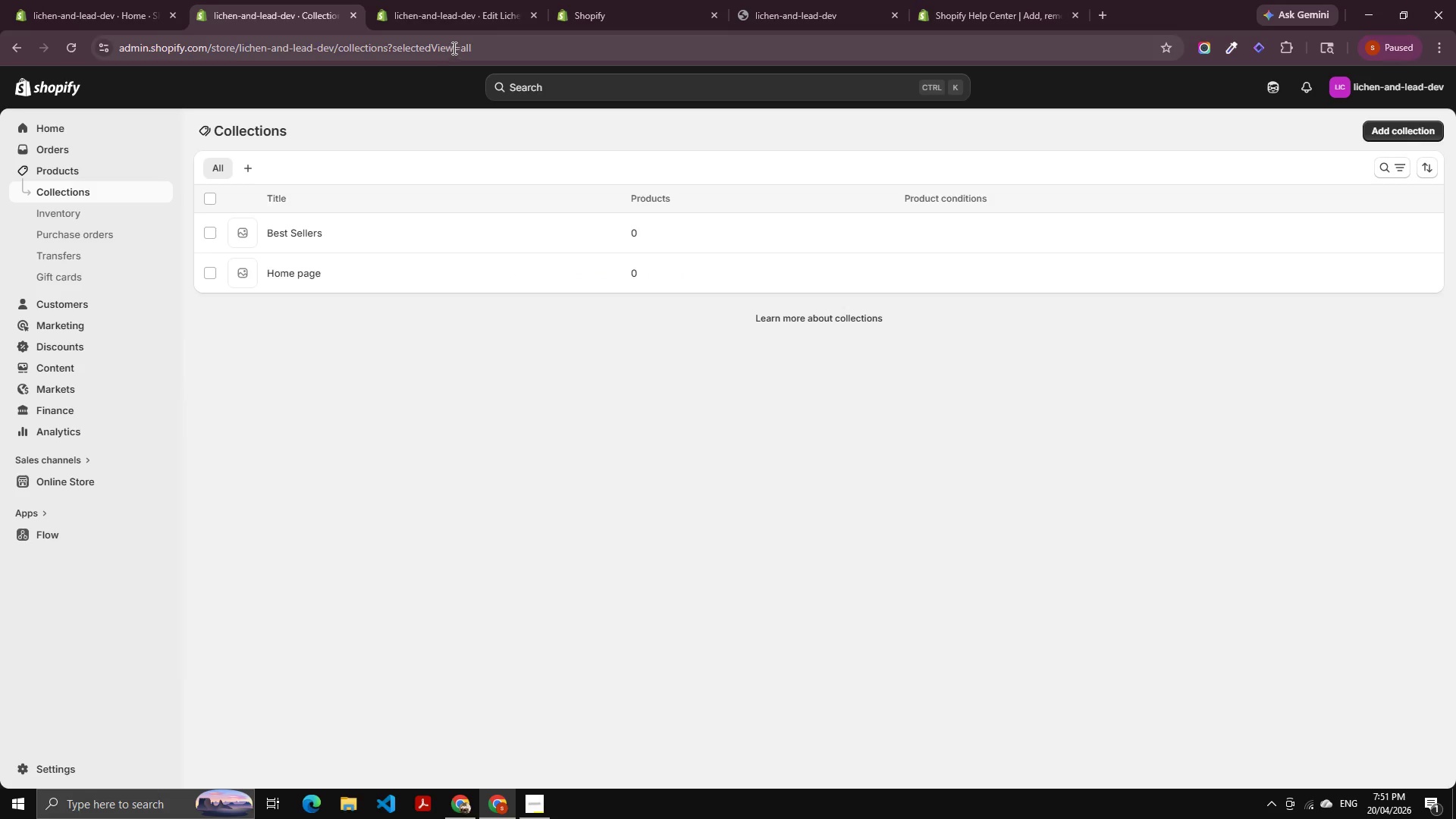 
left_click([472, 0])
 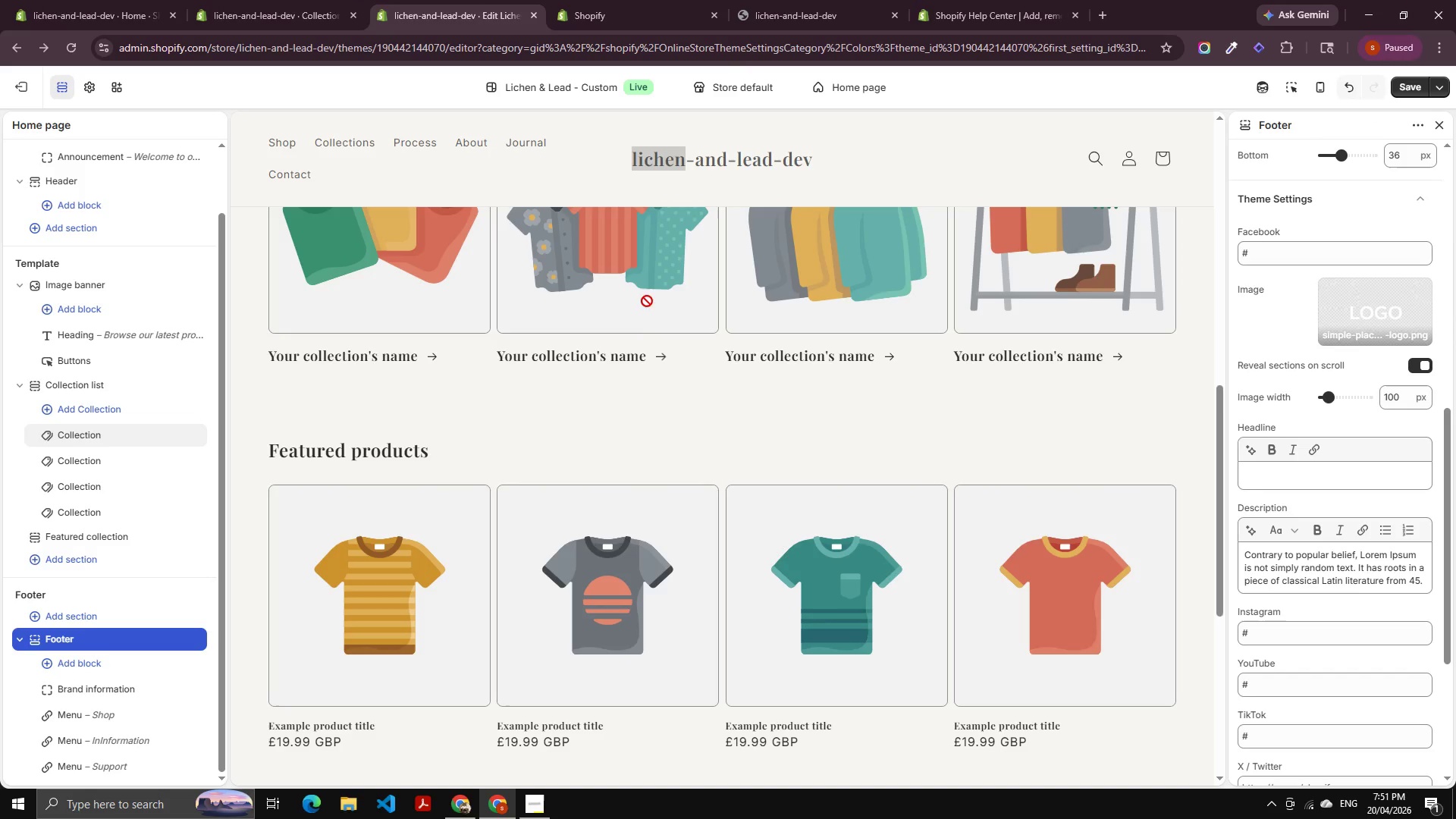 
scroll: coordinate [301, 504], scroll_direction: down, amount: 10.0
 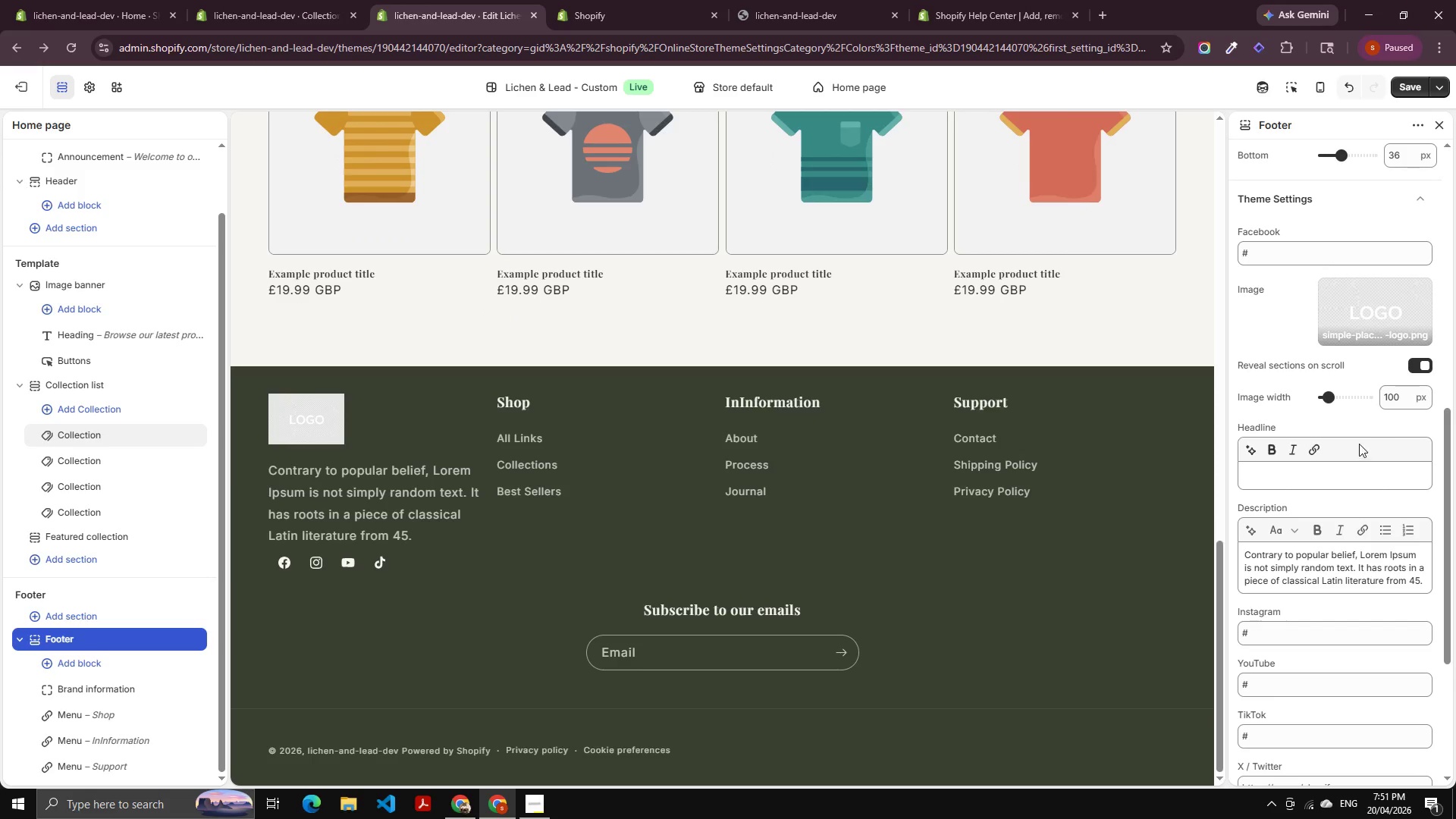 
left_click([1348, 306])
 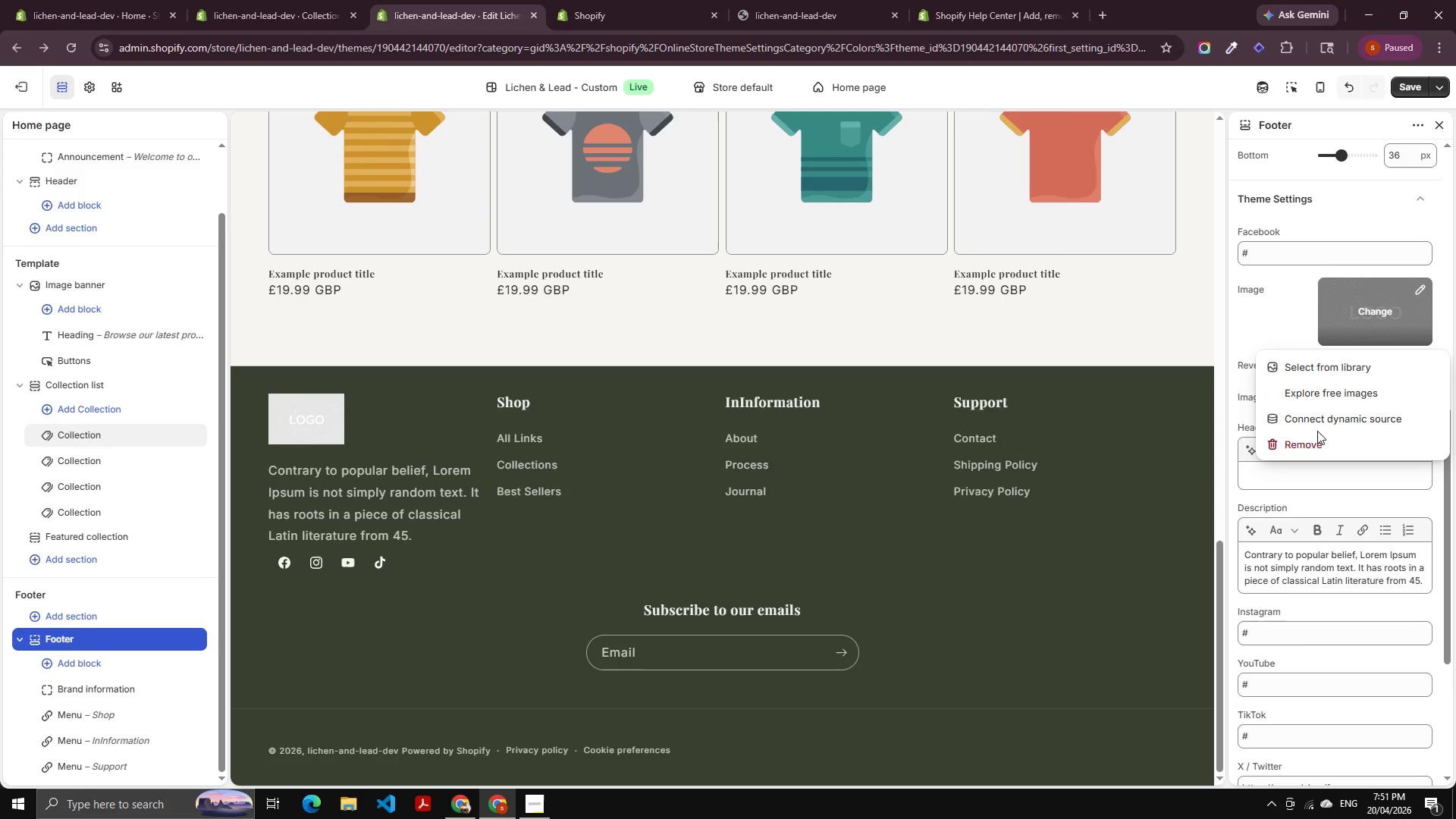 
left_click([1318, 433])
 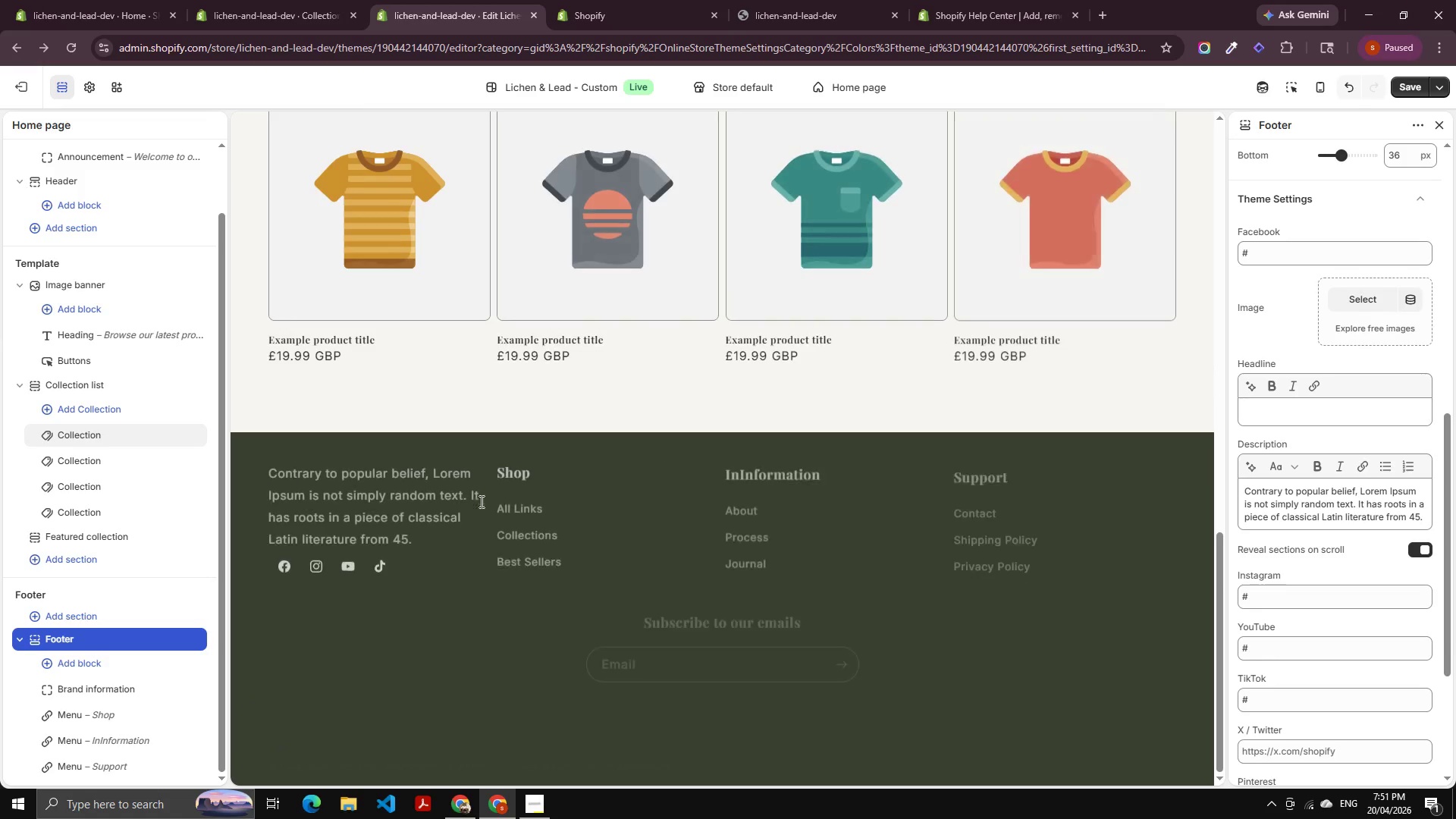 
left_click([1407, 85])
 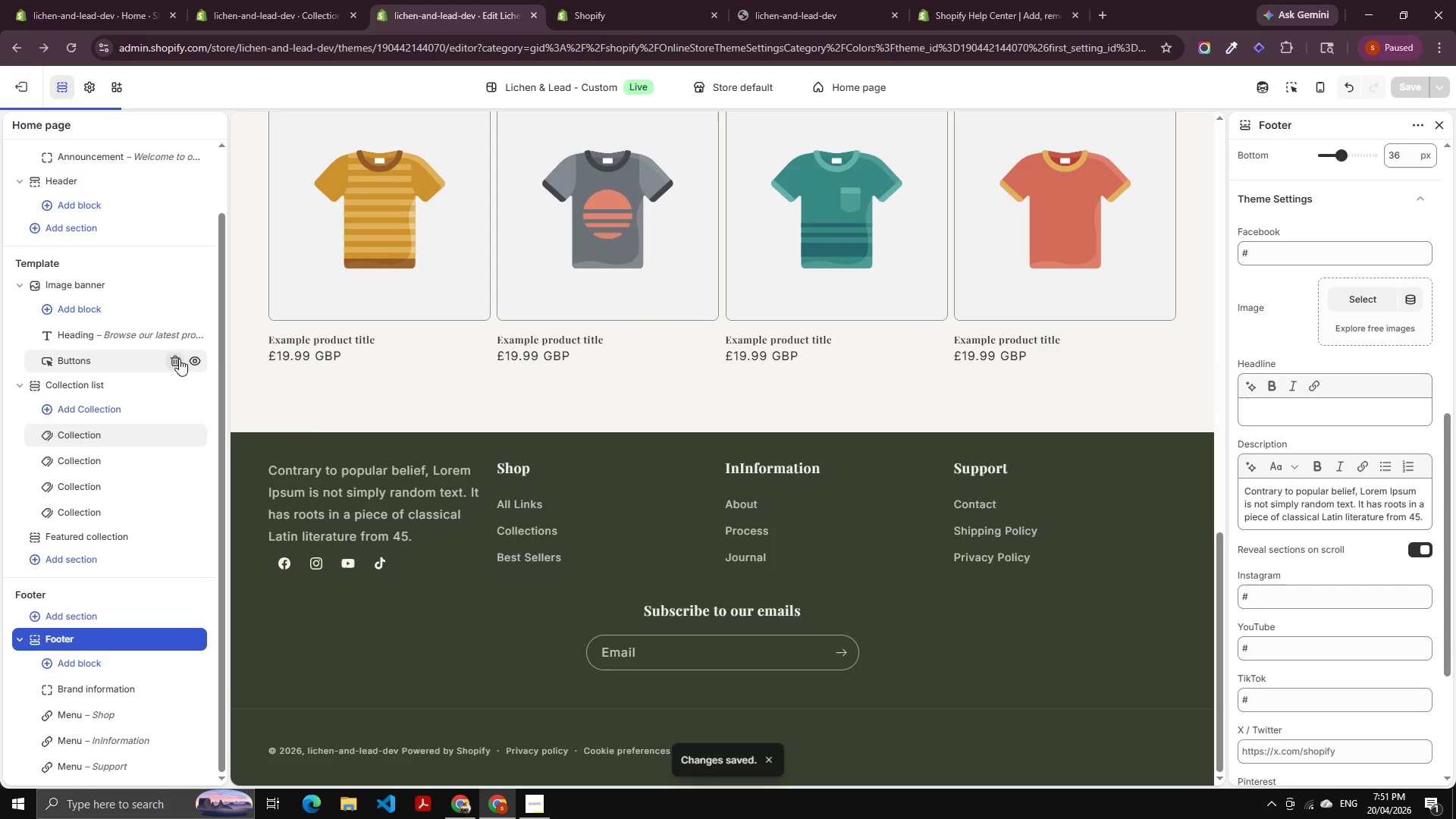 
scroll: coordinate [604, 479], scroll_direction: down, amount: 4.0
 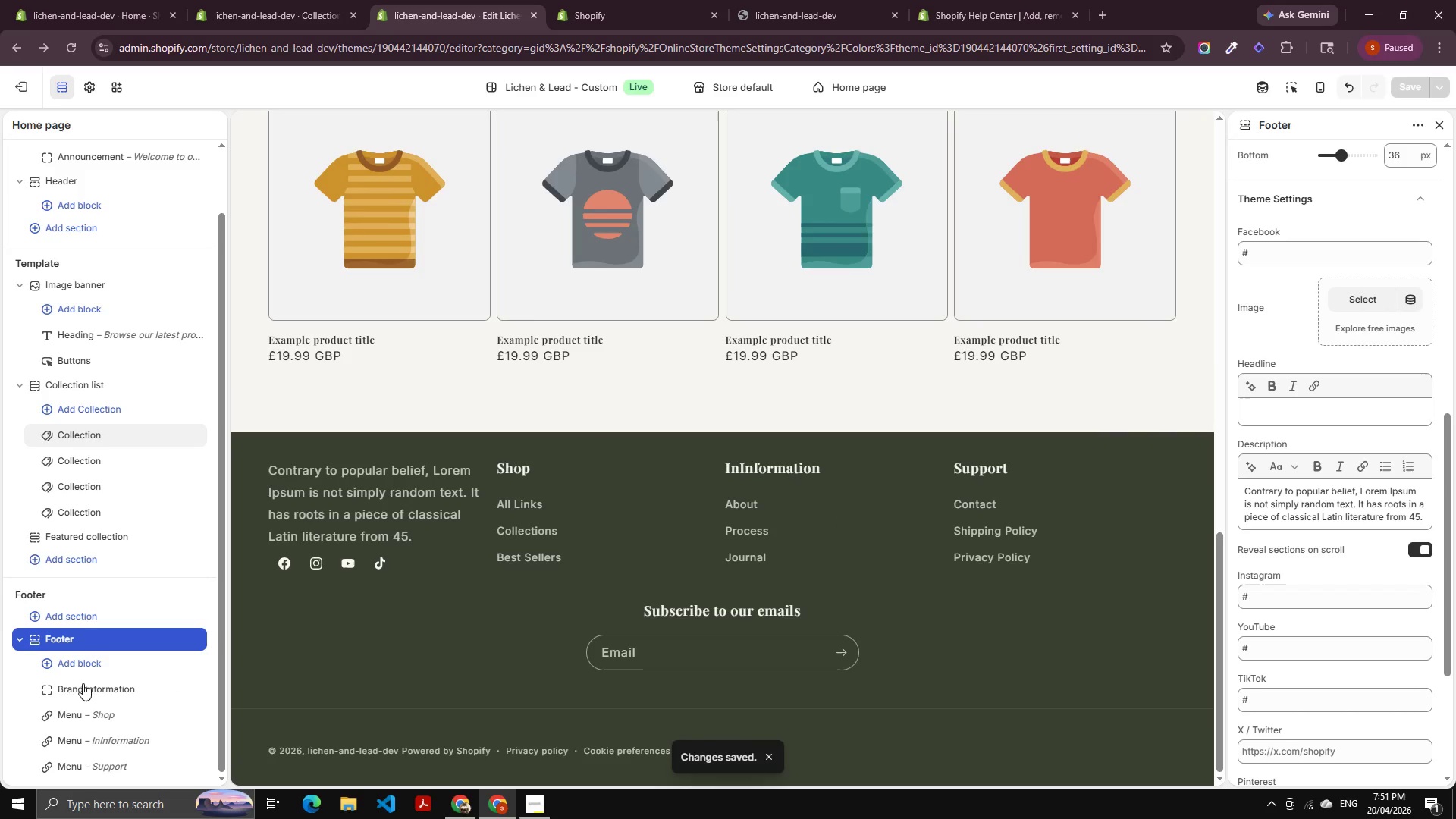 
left_click([75, 708])
 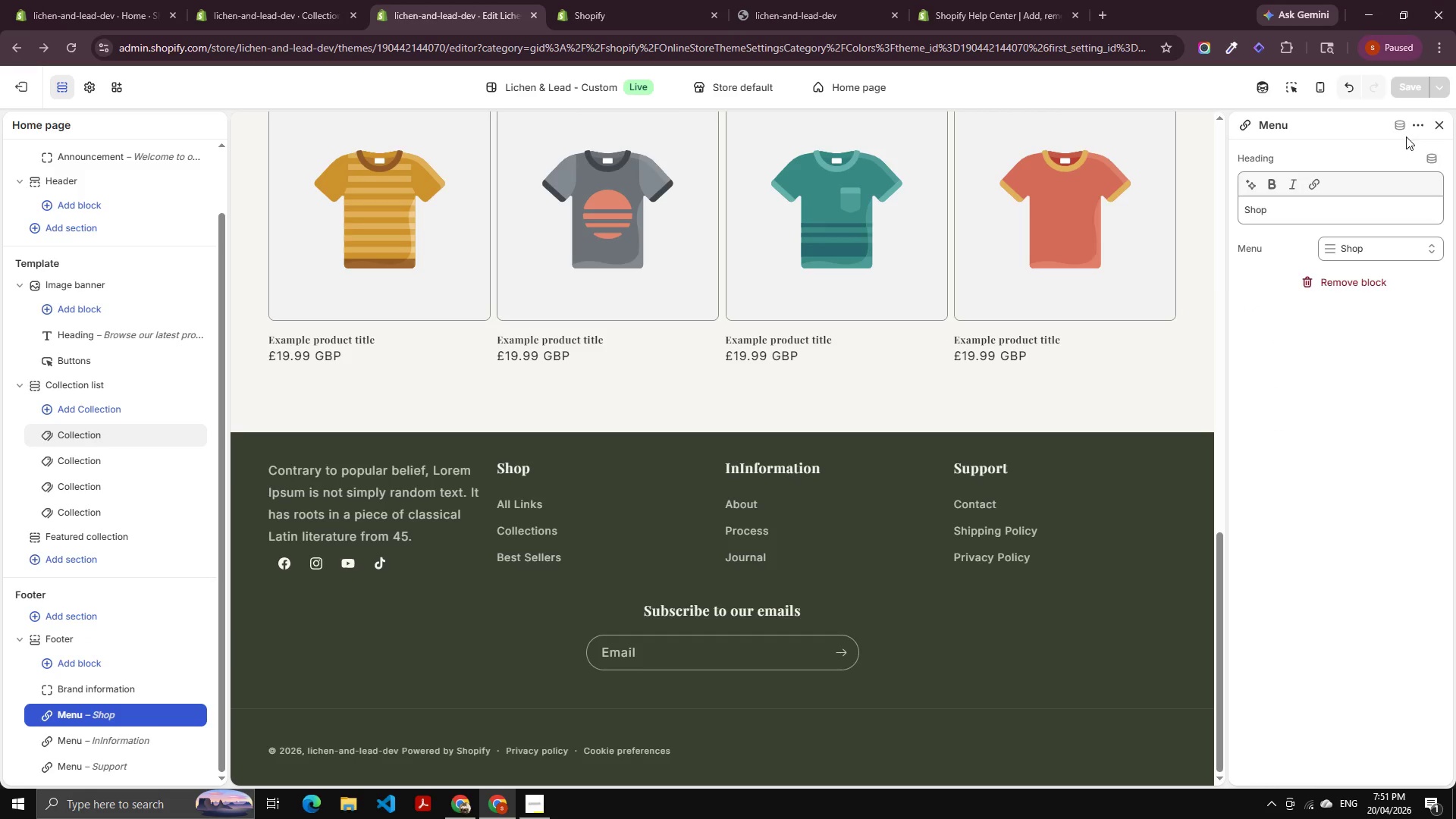 
left_click([1423, 127])
 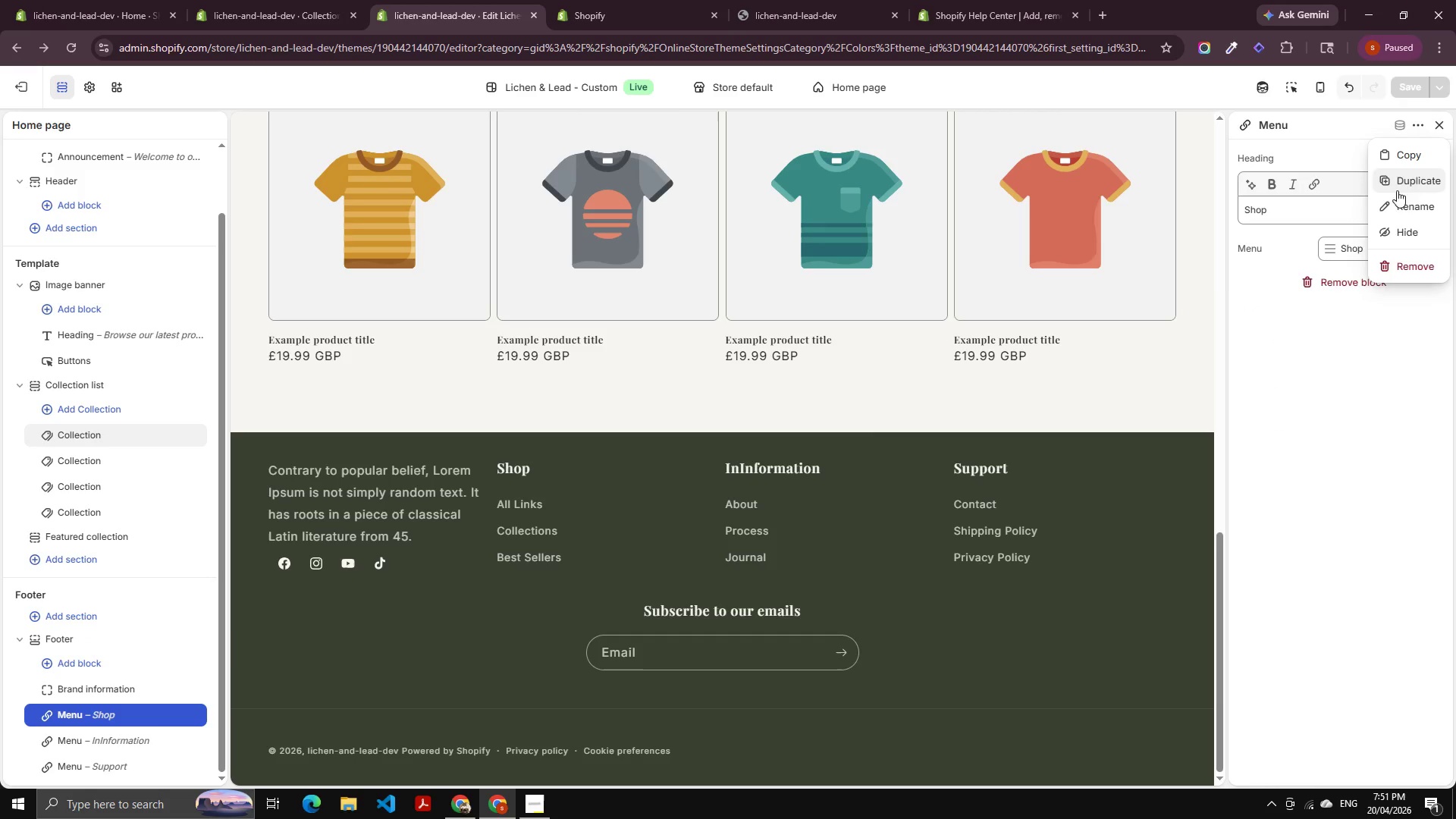 
left_click([1407, 181])
 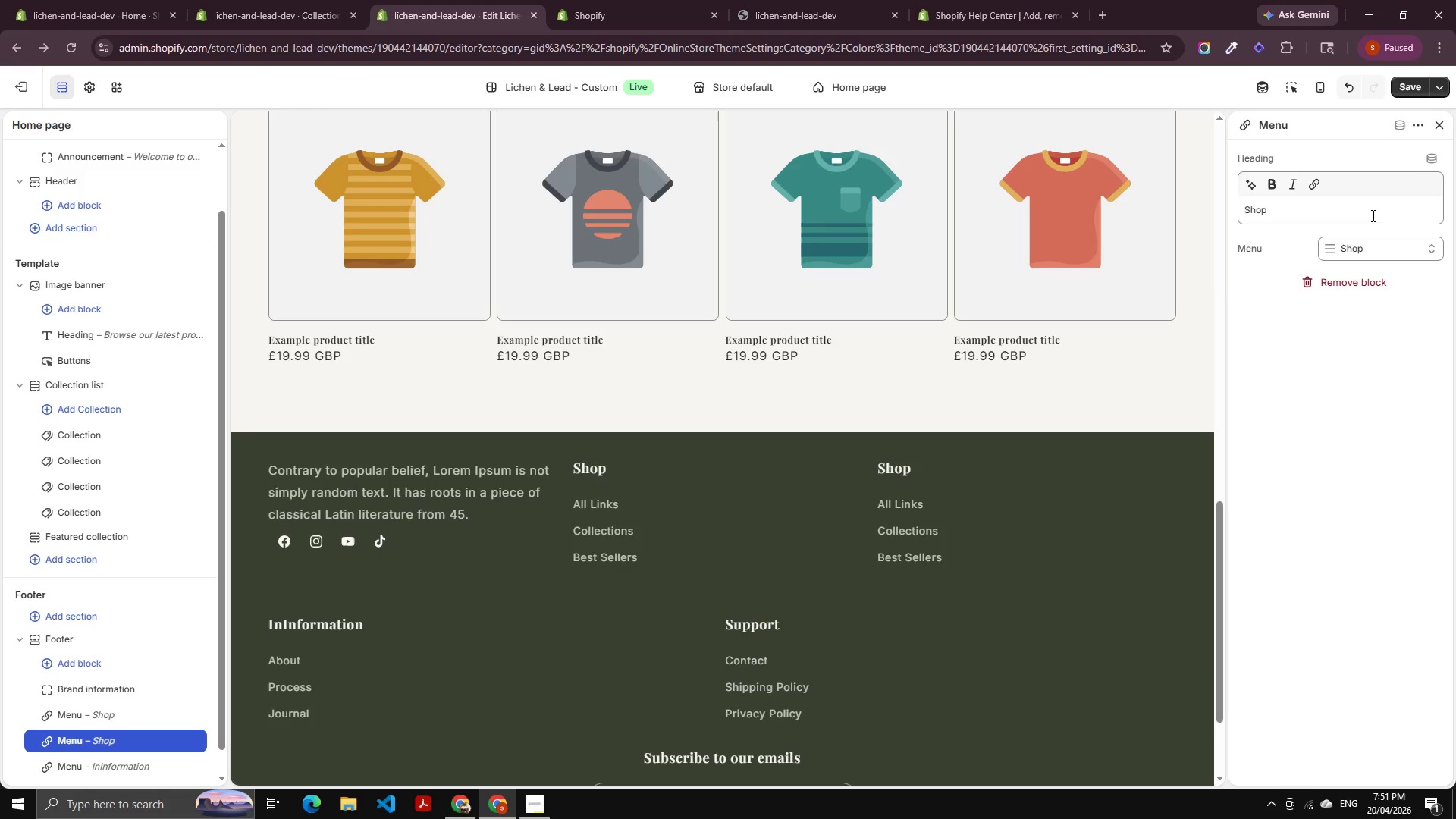 
scroll: coordinate [148, 723], scroll_direction: down, amount: 3.0
 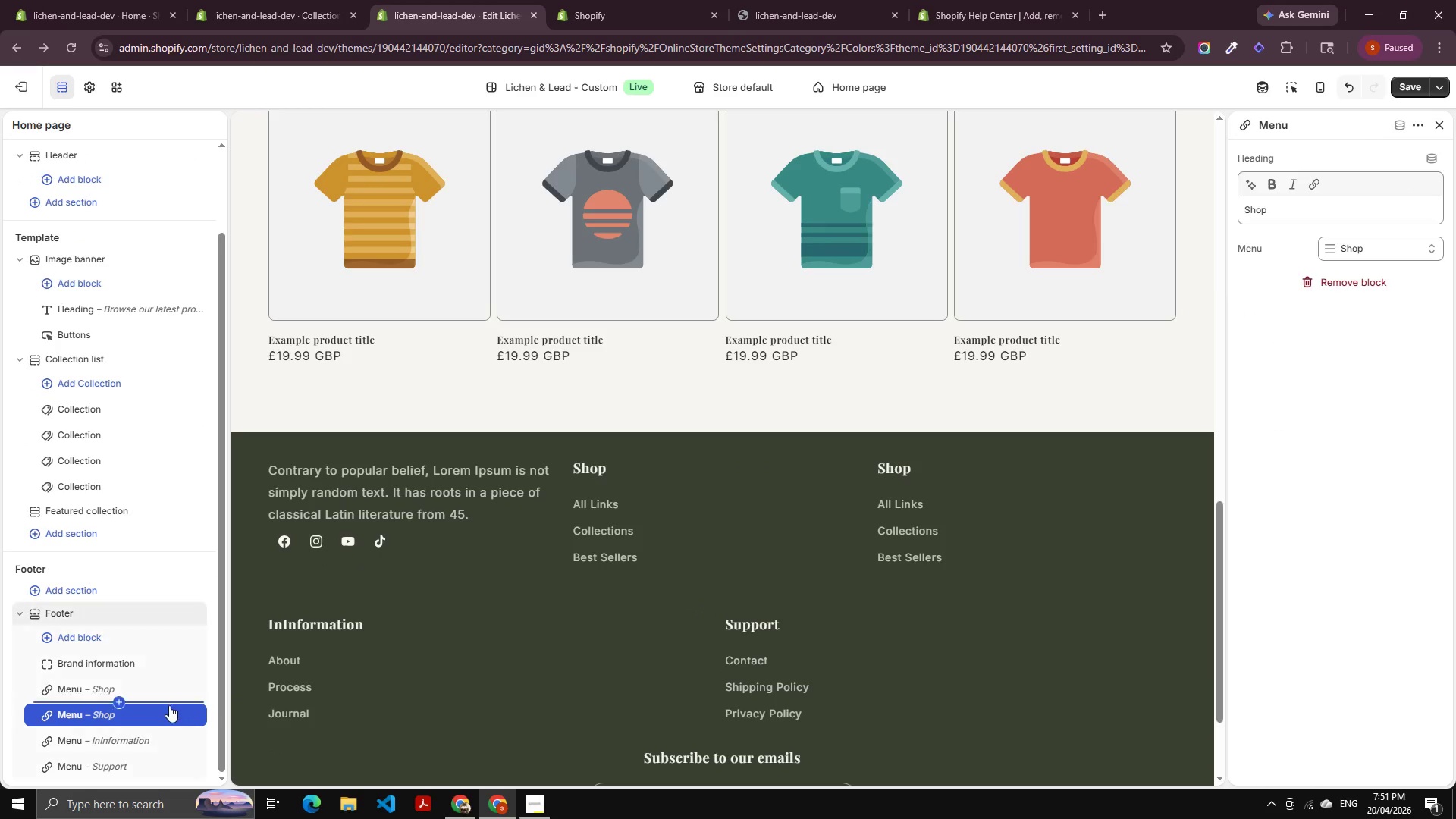 
left_click([173, 711])
 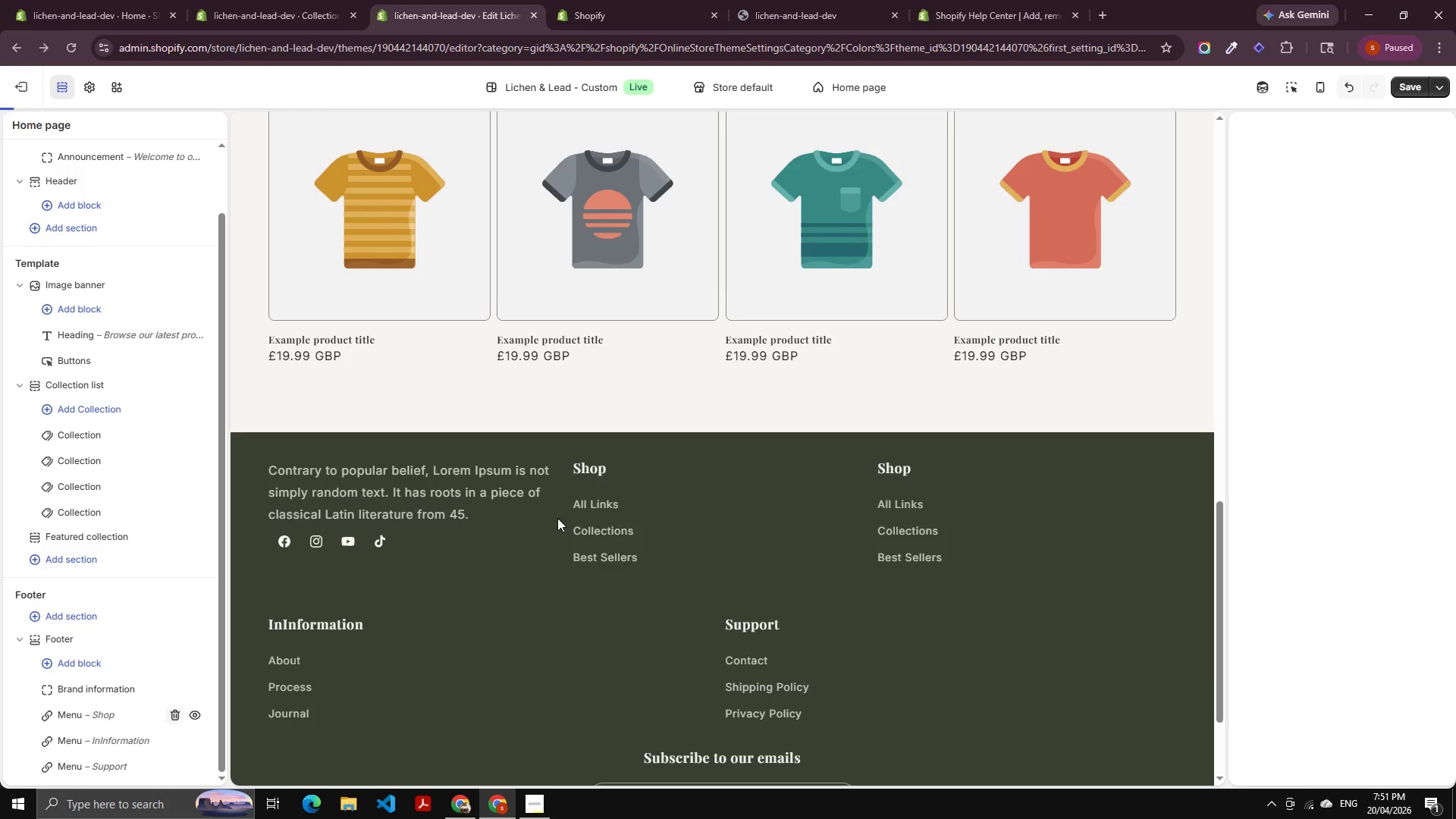 
scroll: coordinate [733, 435], scroll_direction: down, amount: 9.0
 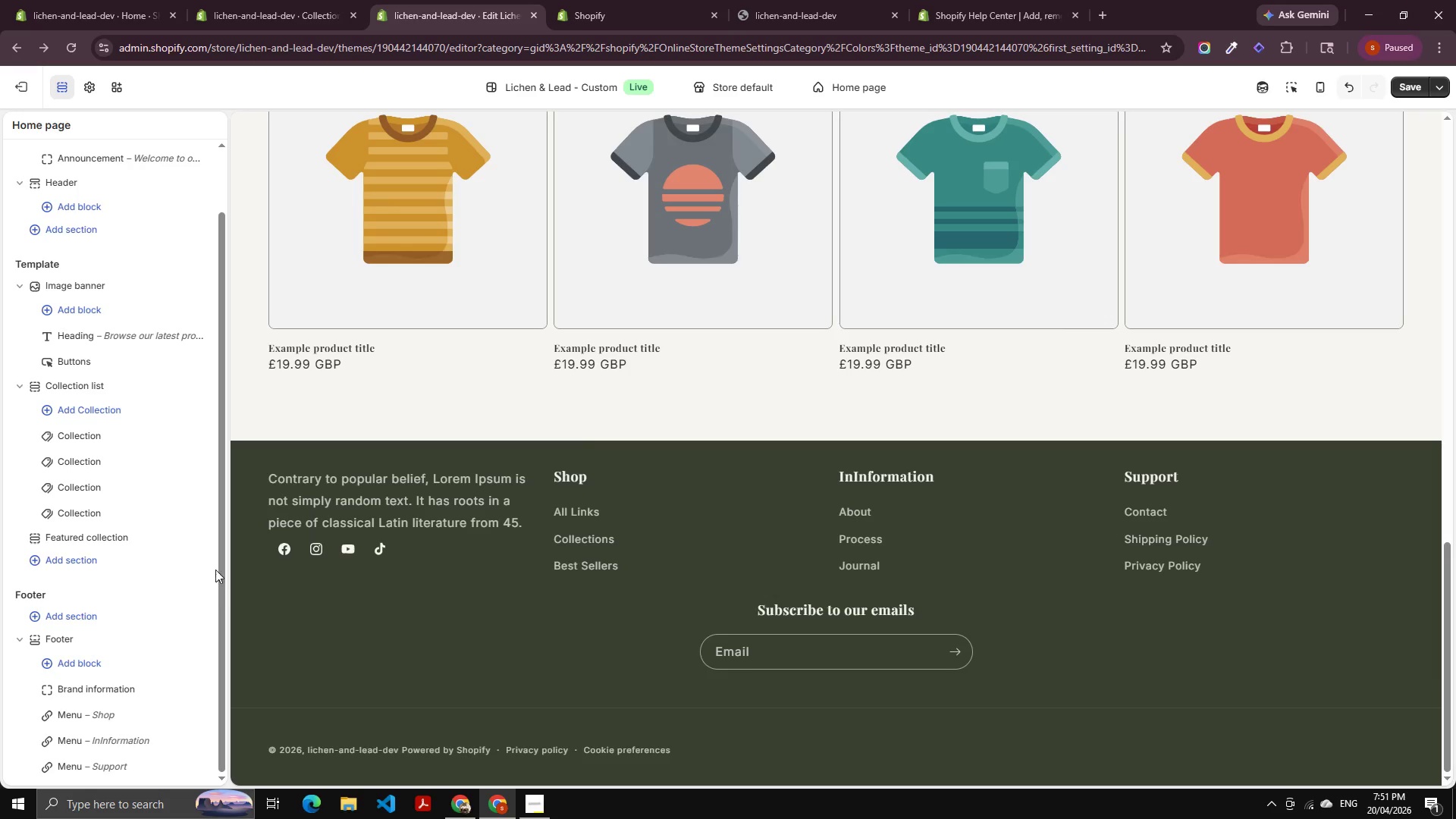 
wait(5.12)
 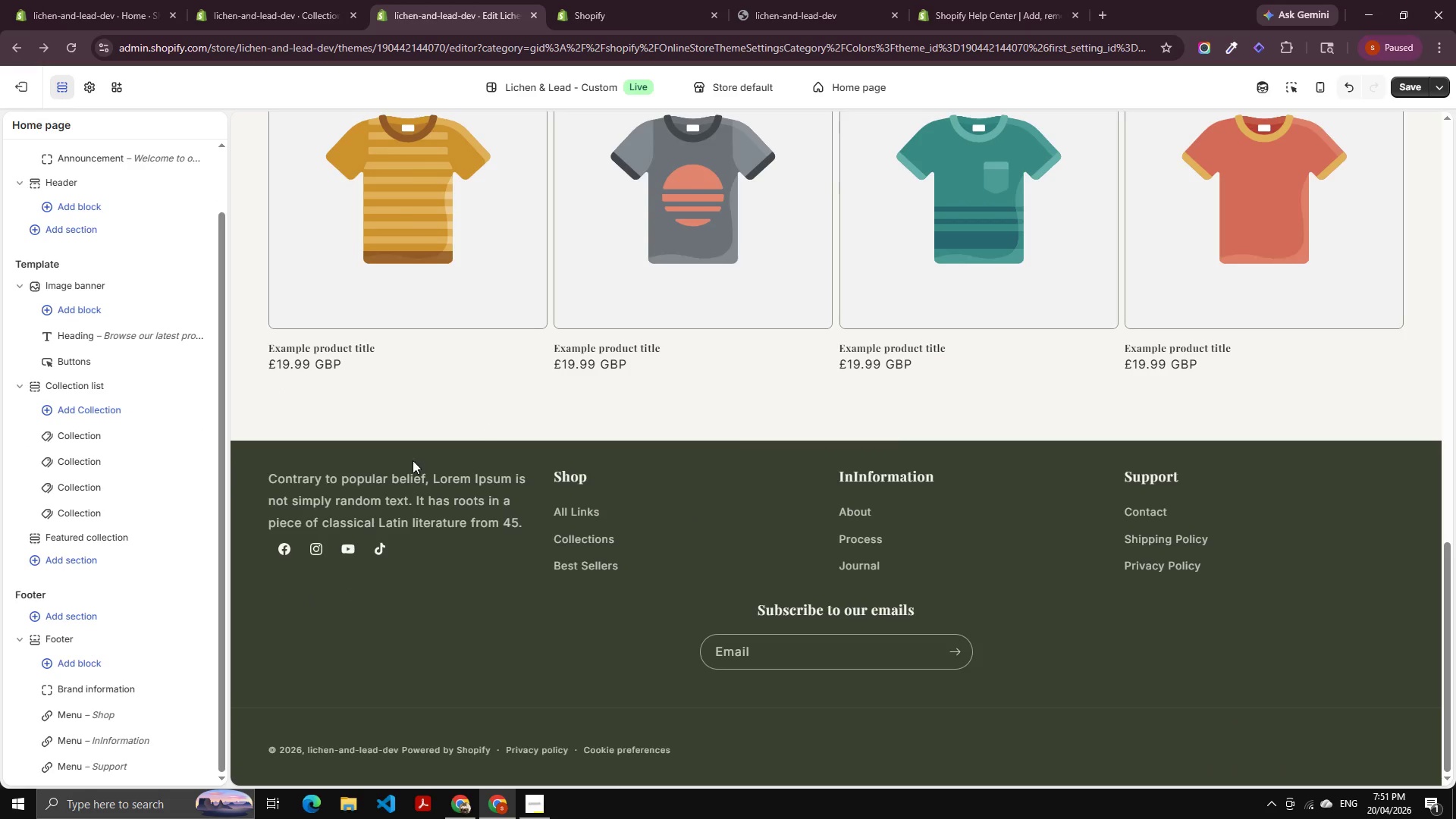 
double_click([1416, 83])
 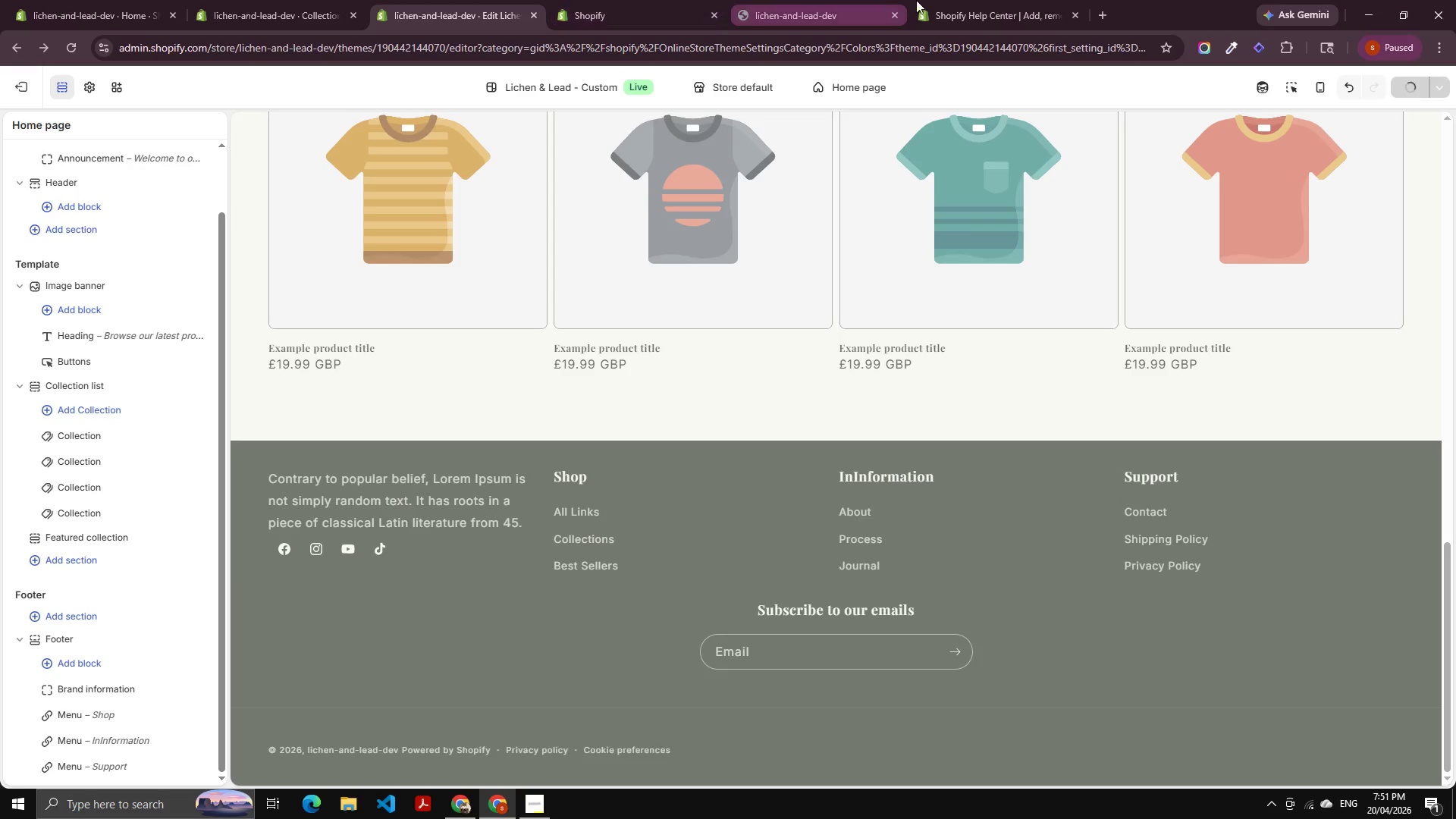 
left_click([840, 9])
 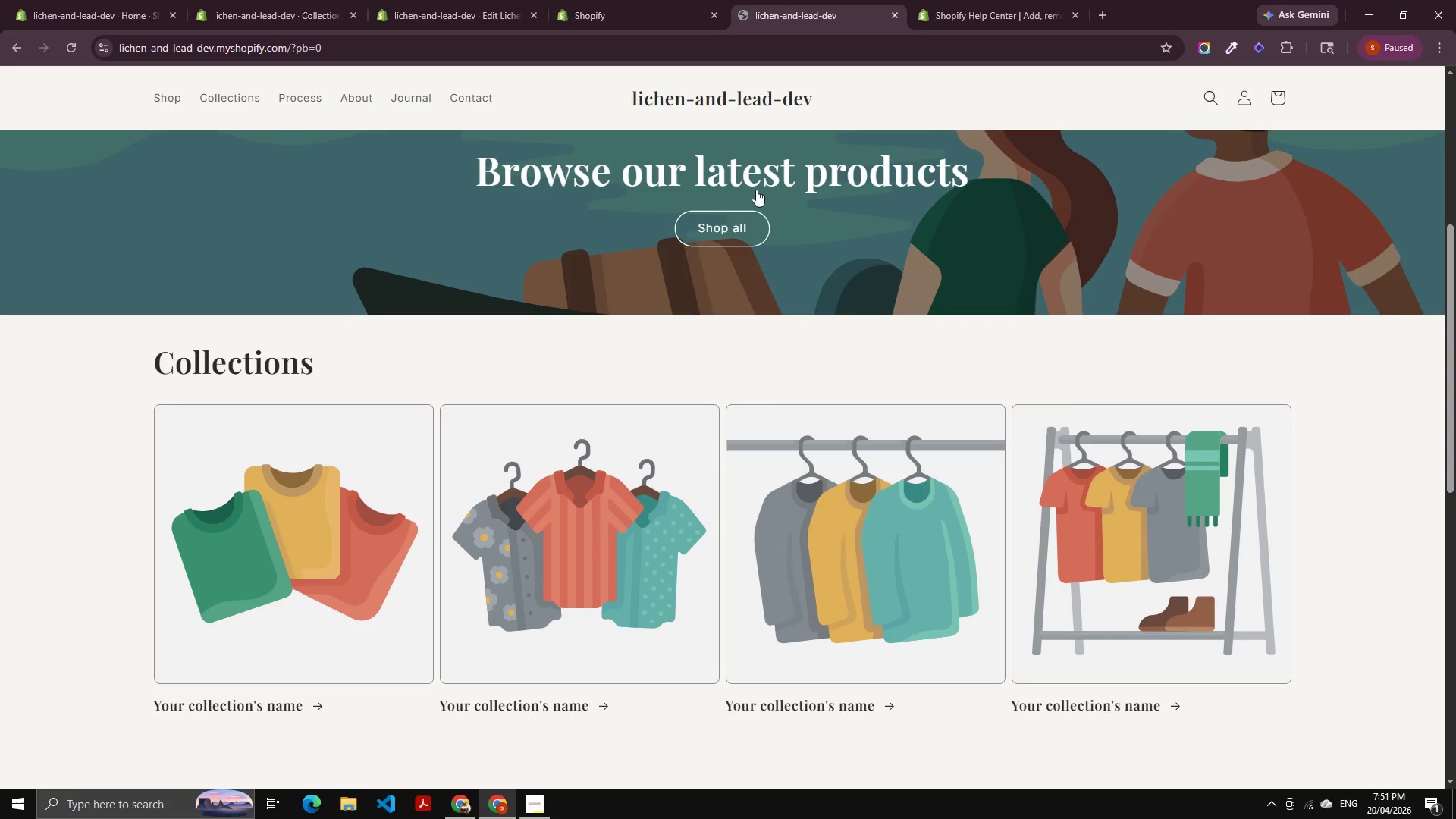 
key(Control+Shift+R)
 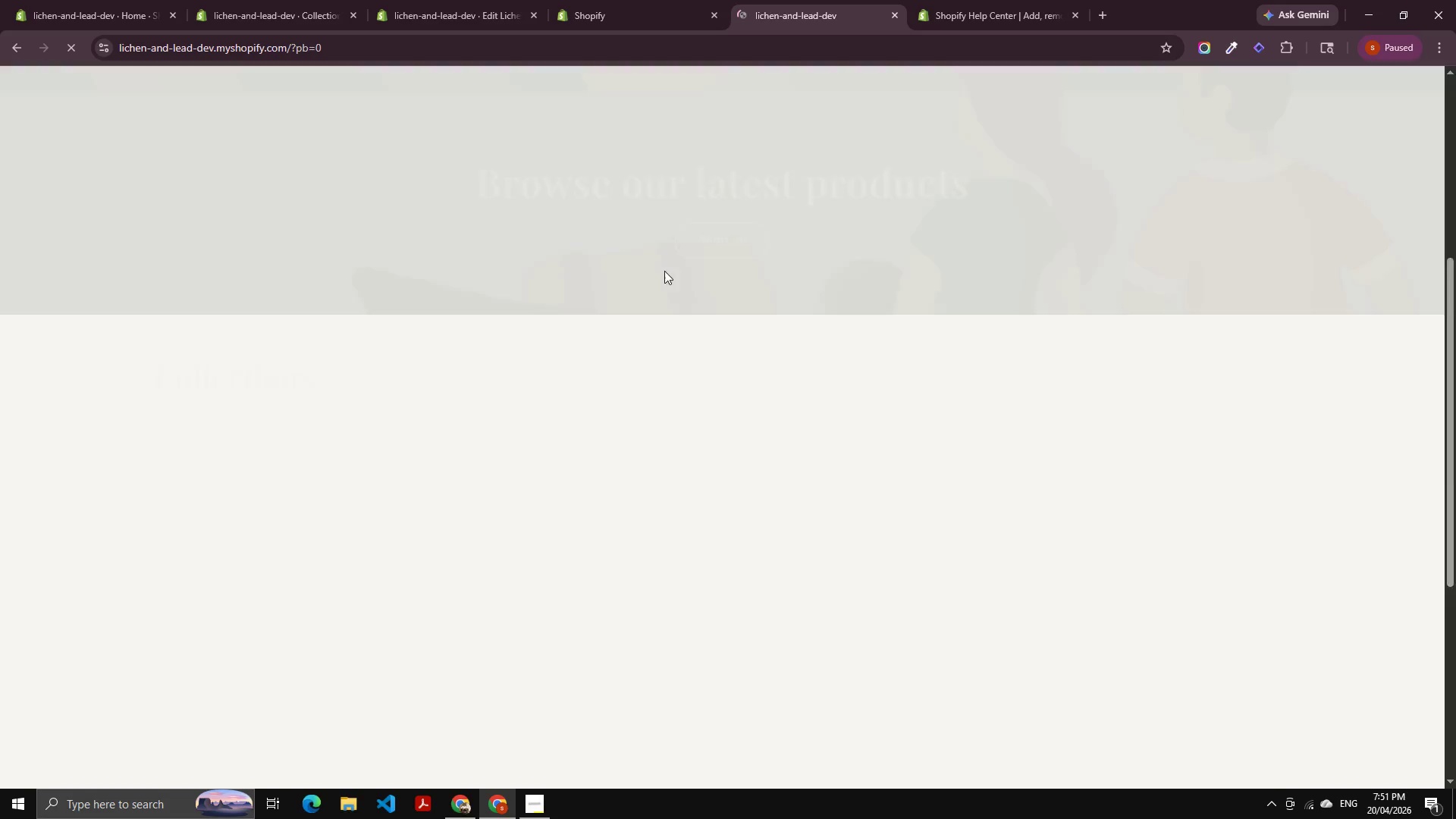 
scroll: coordinate [596, 273], scroll_direction: down, amount: 13.0
 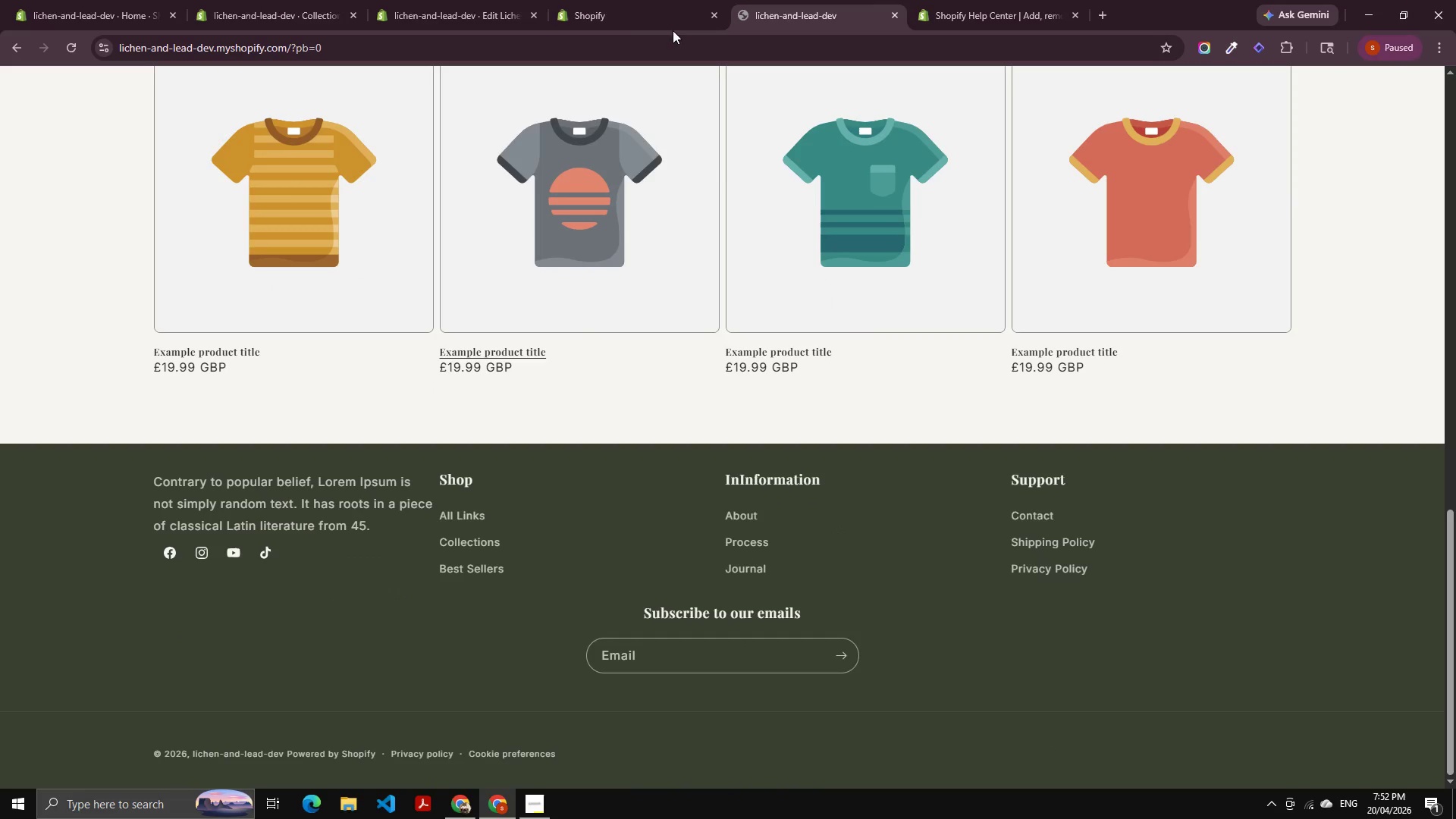 
left_click([648, 0])
 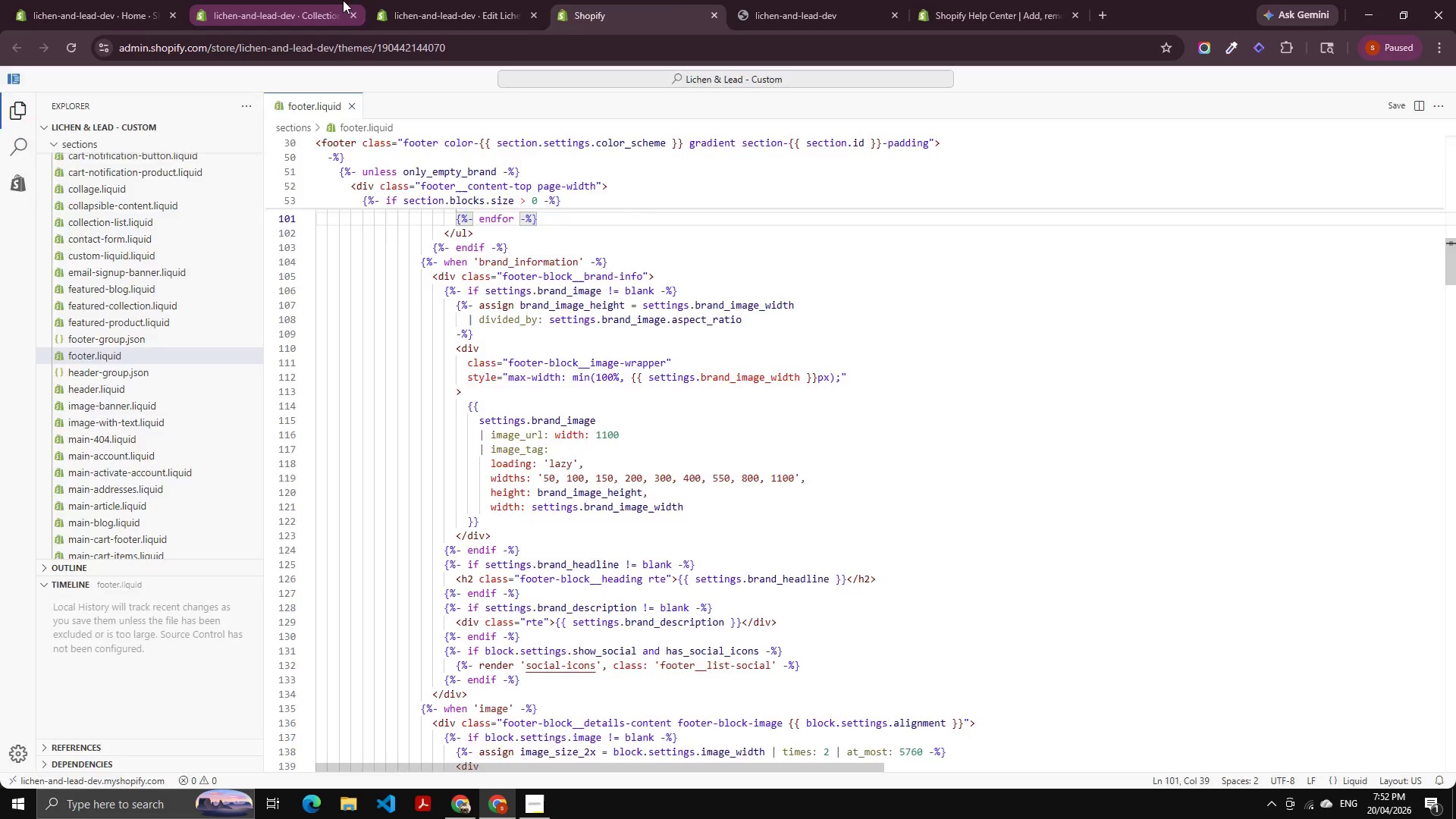 
double_click([479, 0])
 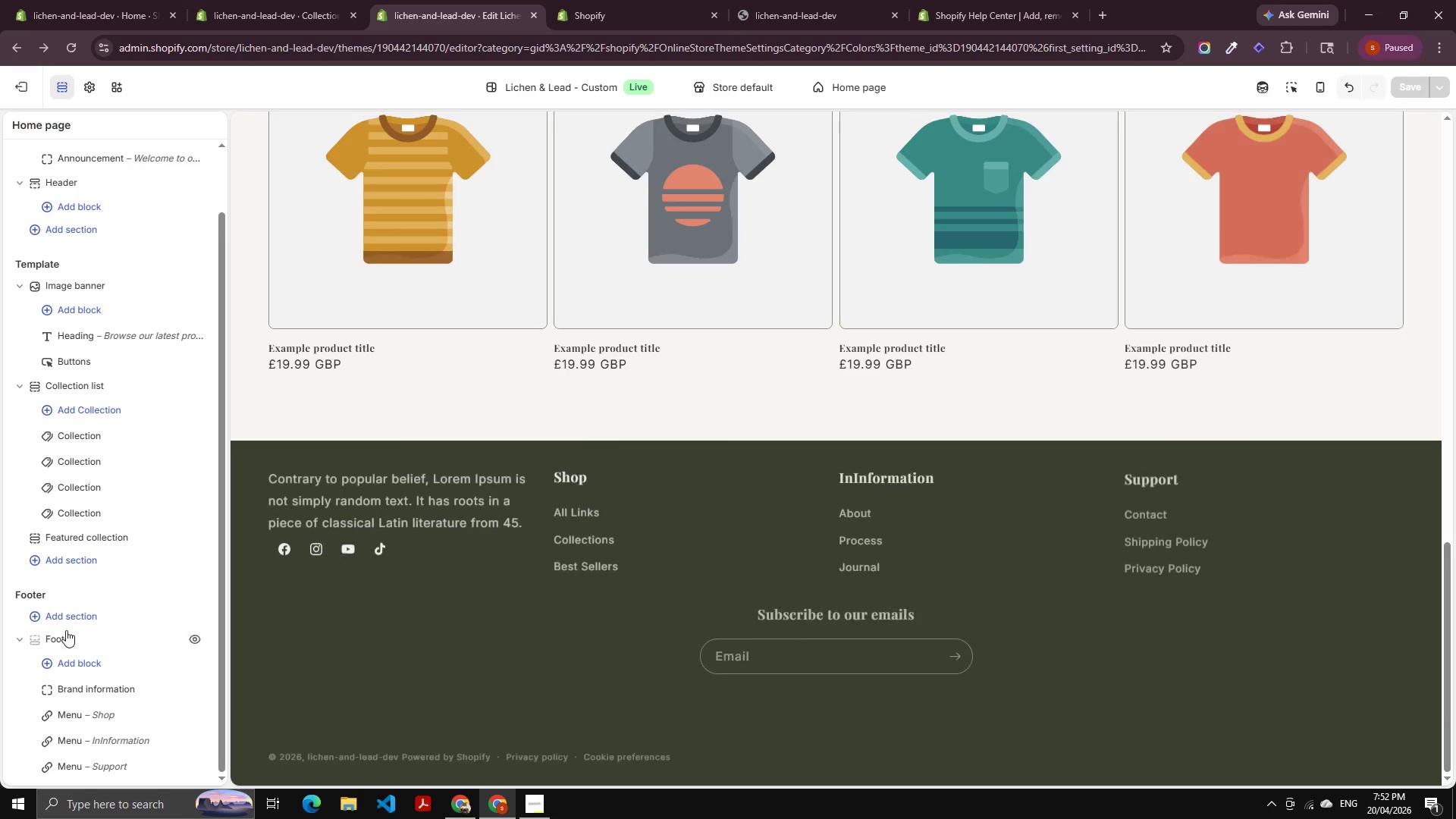 
left_click([66, 630])
 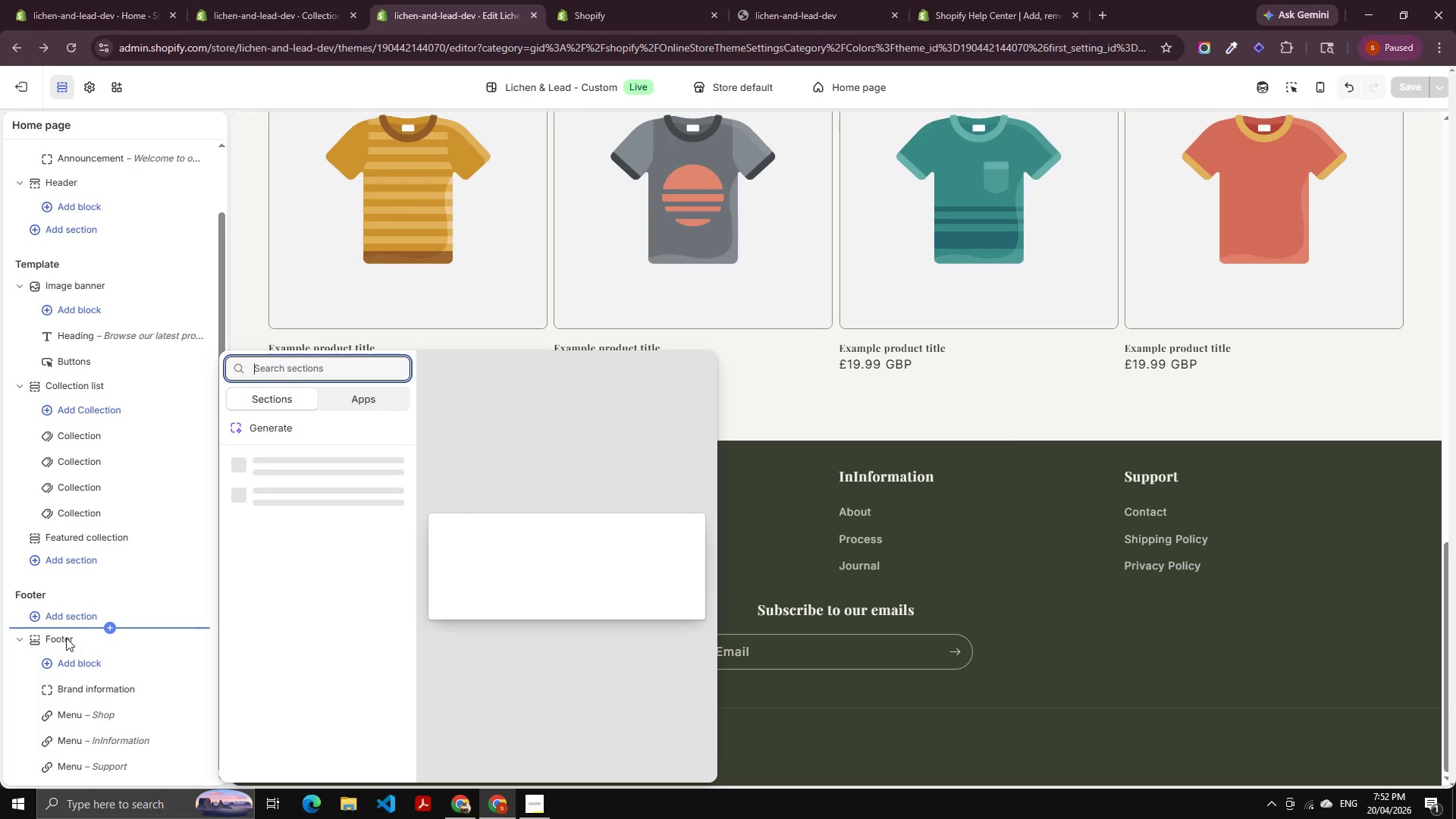 
left_click([62, 639])
 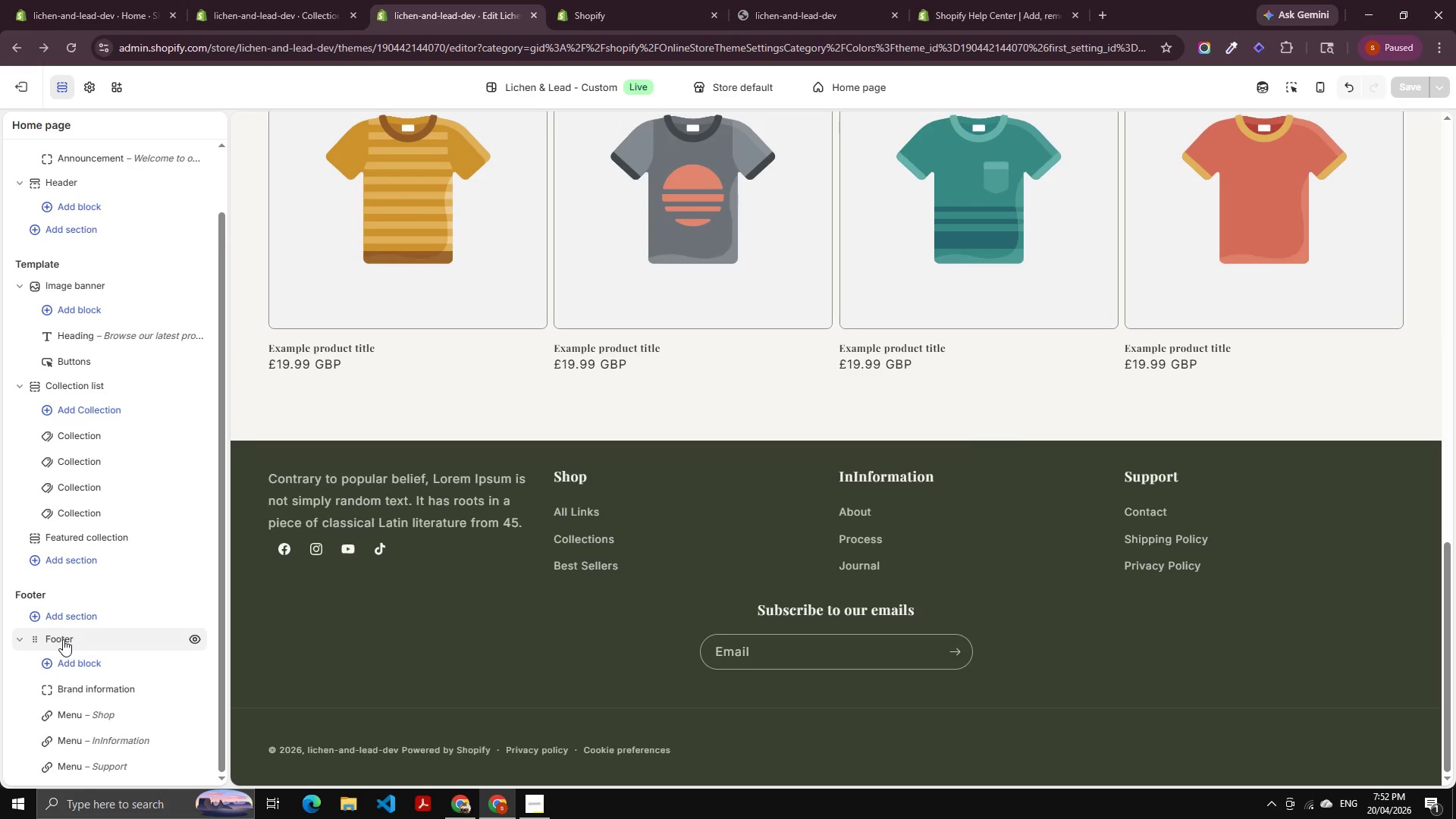 
left_click([63, 639])
 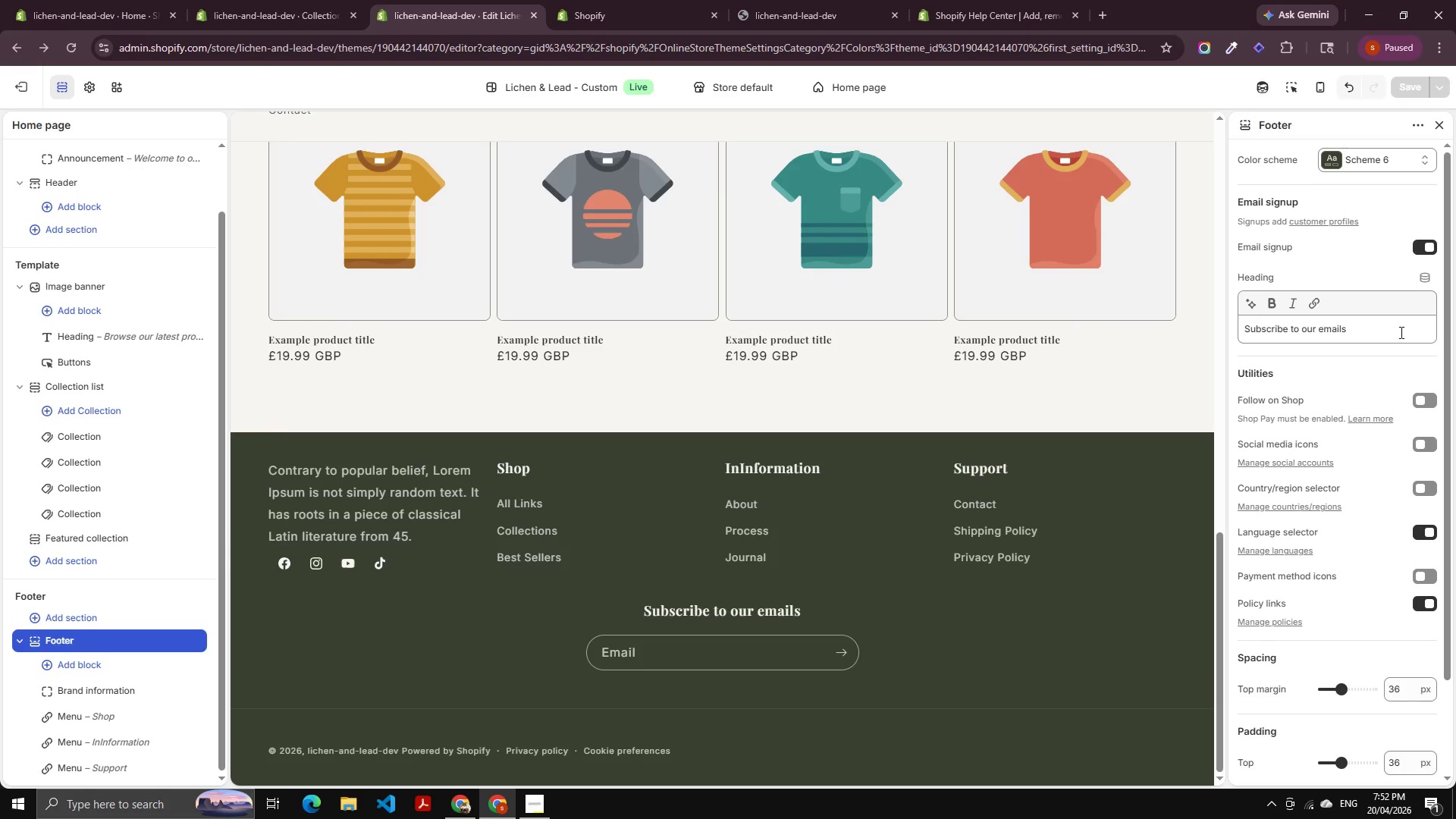 
scroll: coordinate [1360, 381], scroll_direction: down, amount: 1.0
 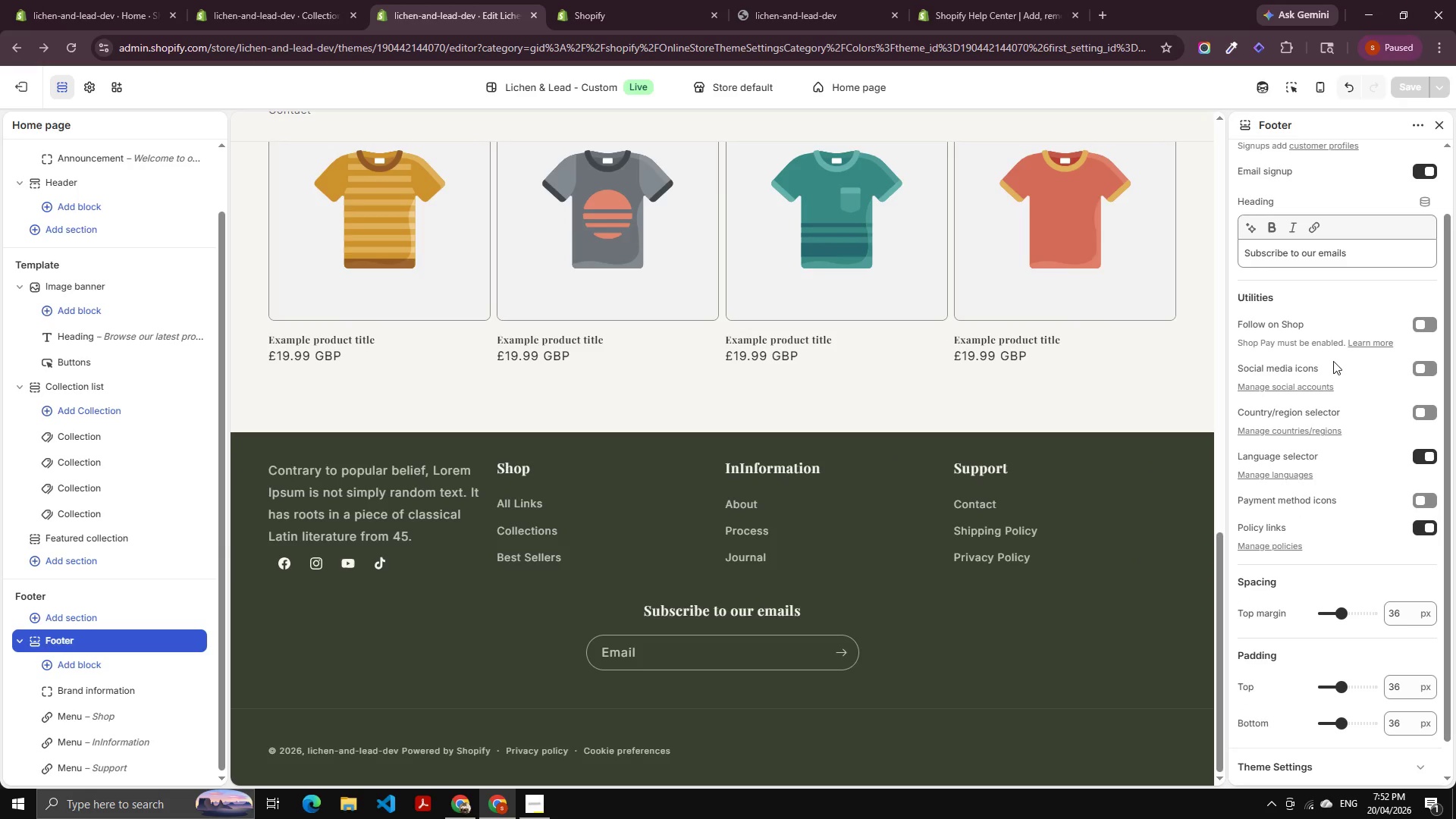 
left_click_drag(start_coordinate=[1426, 318], to_coordinate=[1427, 327])
 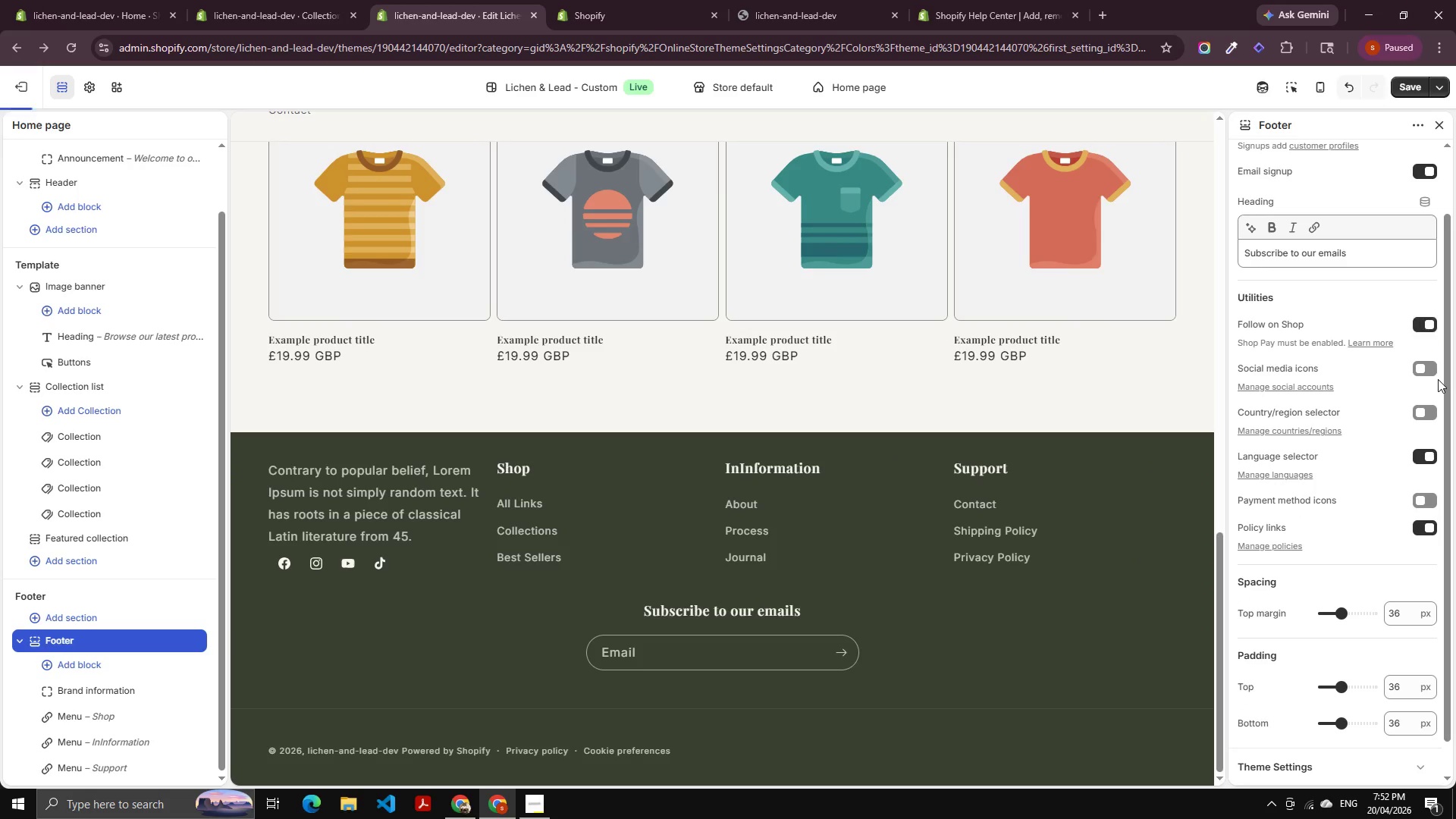 
double_click([1438, 379])
 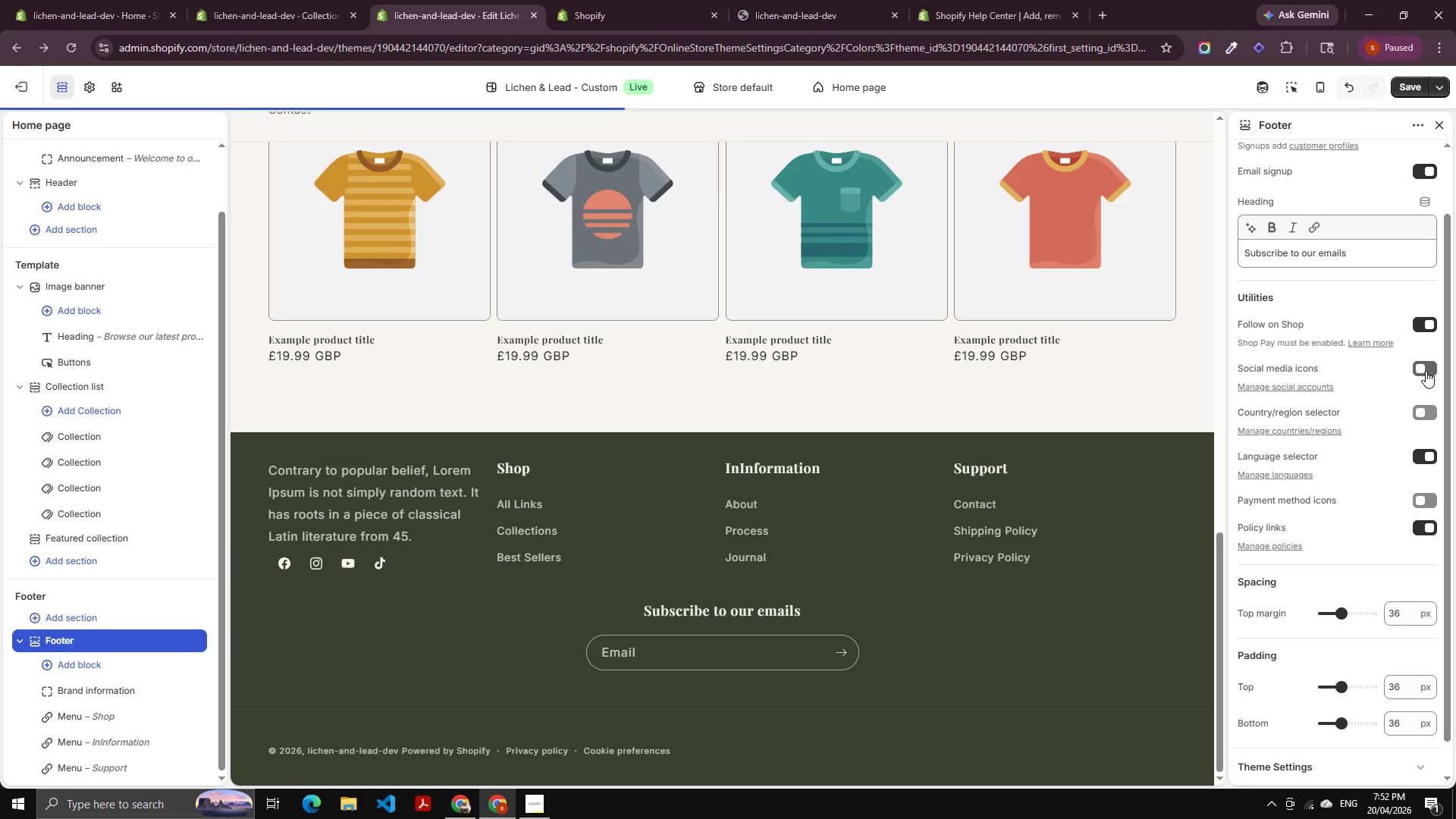 
triple_click([1426, 371])
 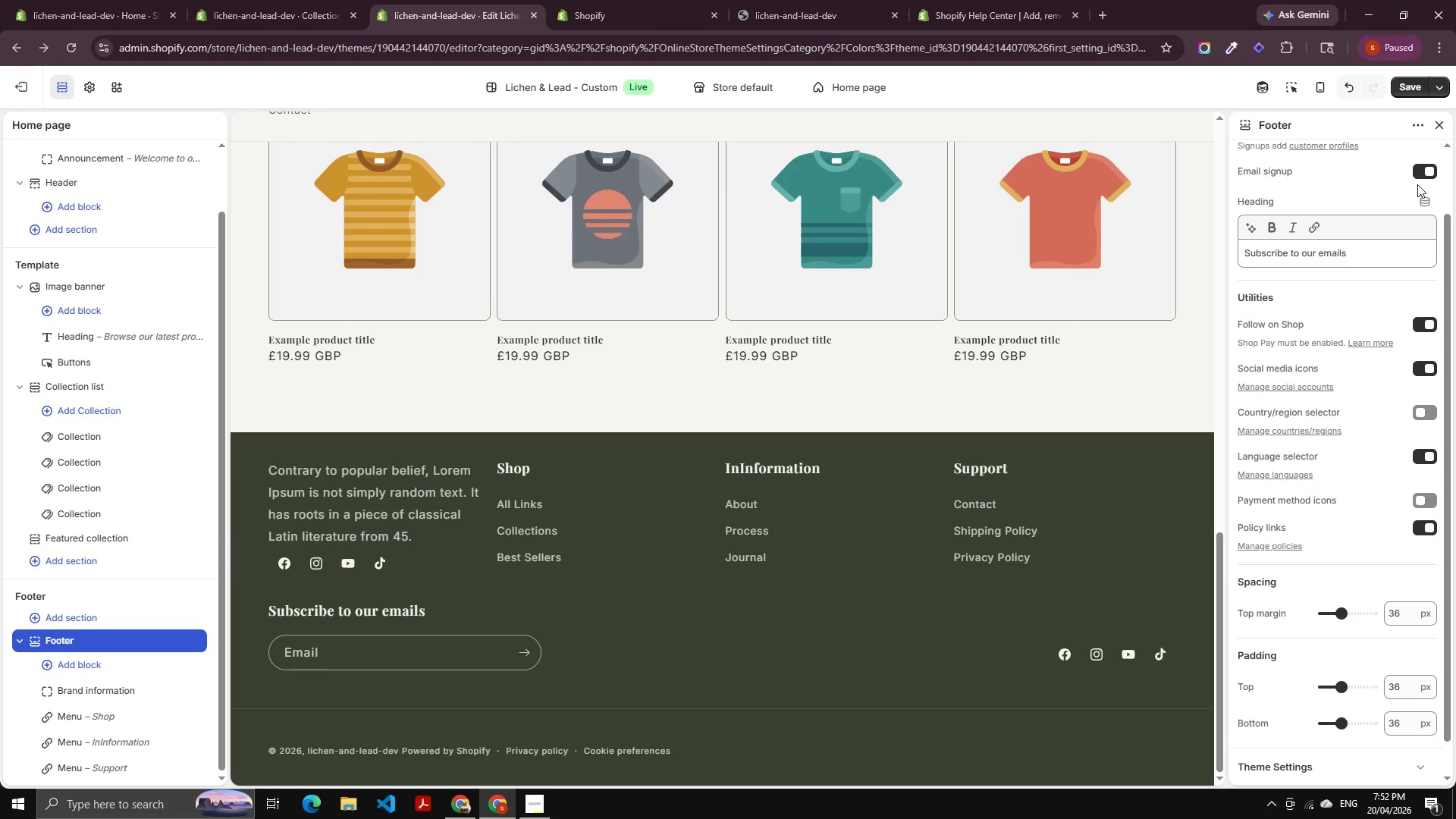 
left_click([1420, 164])
 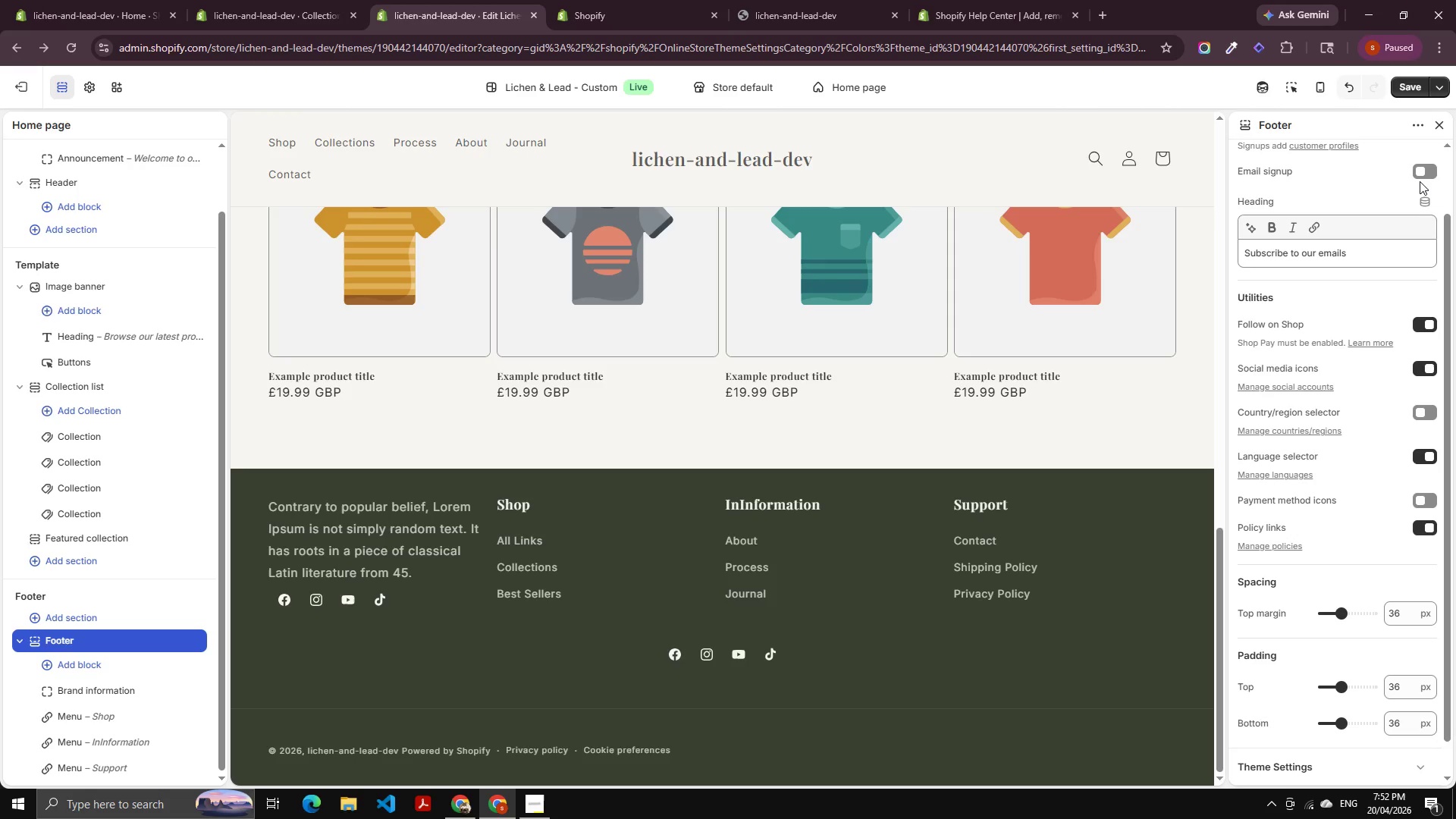 
left_click([1420, 184])
 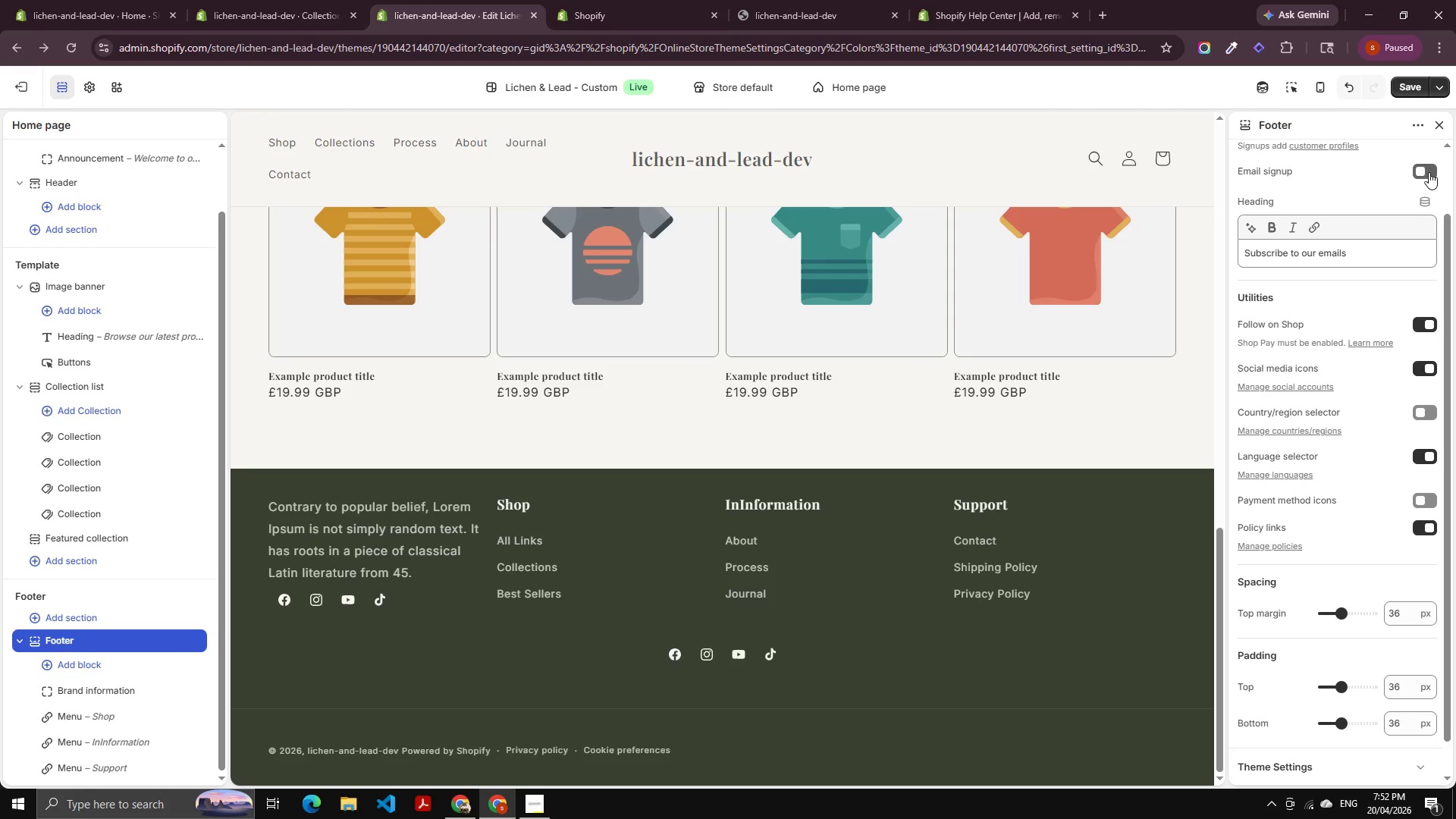 
left_click([1429, 168])
 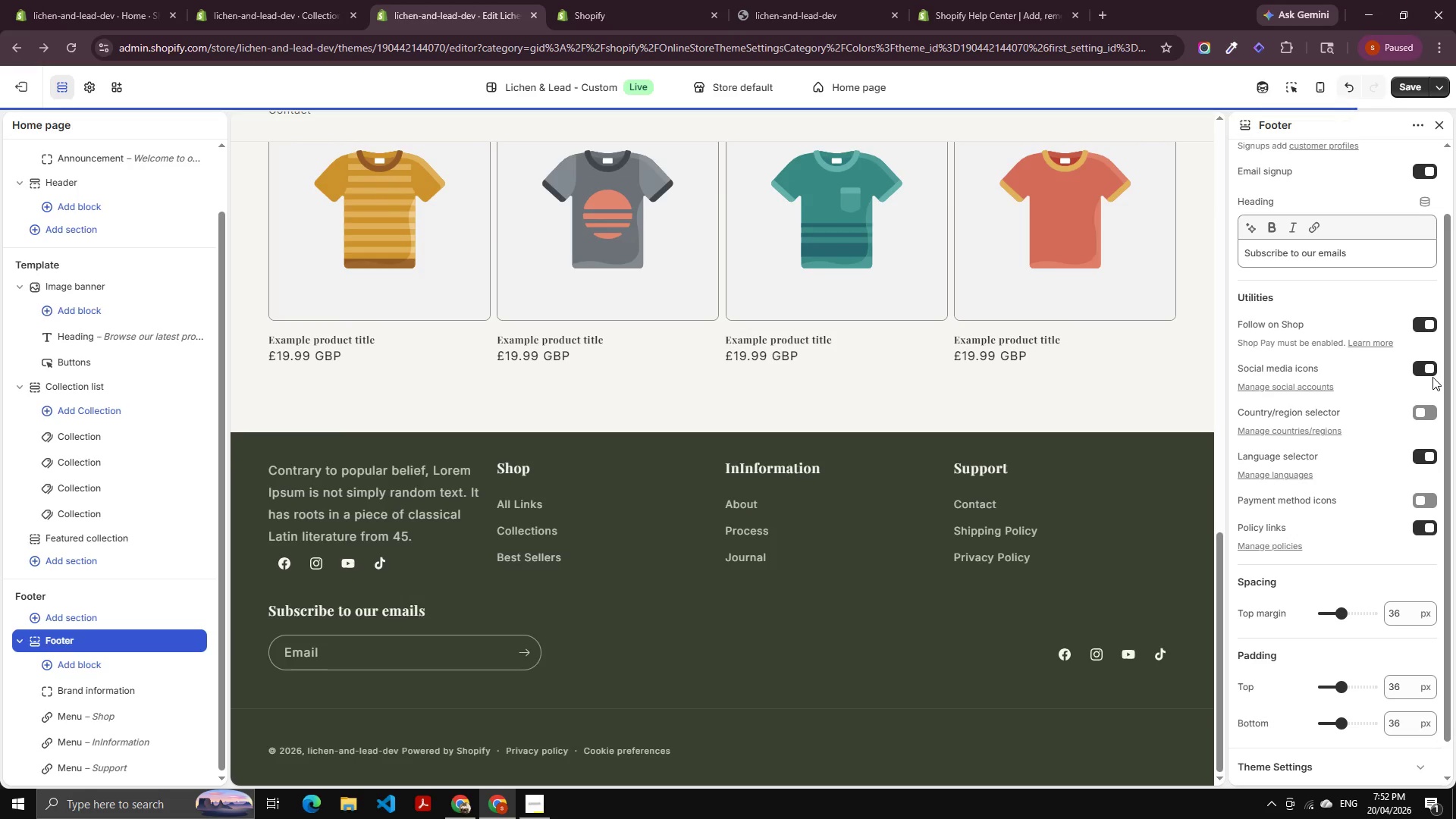 
left_click([1426, 364])
 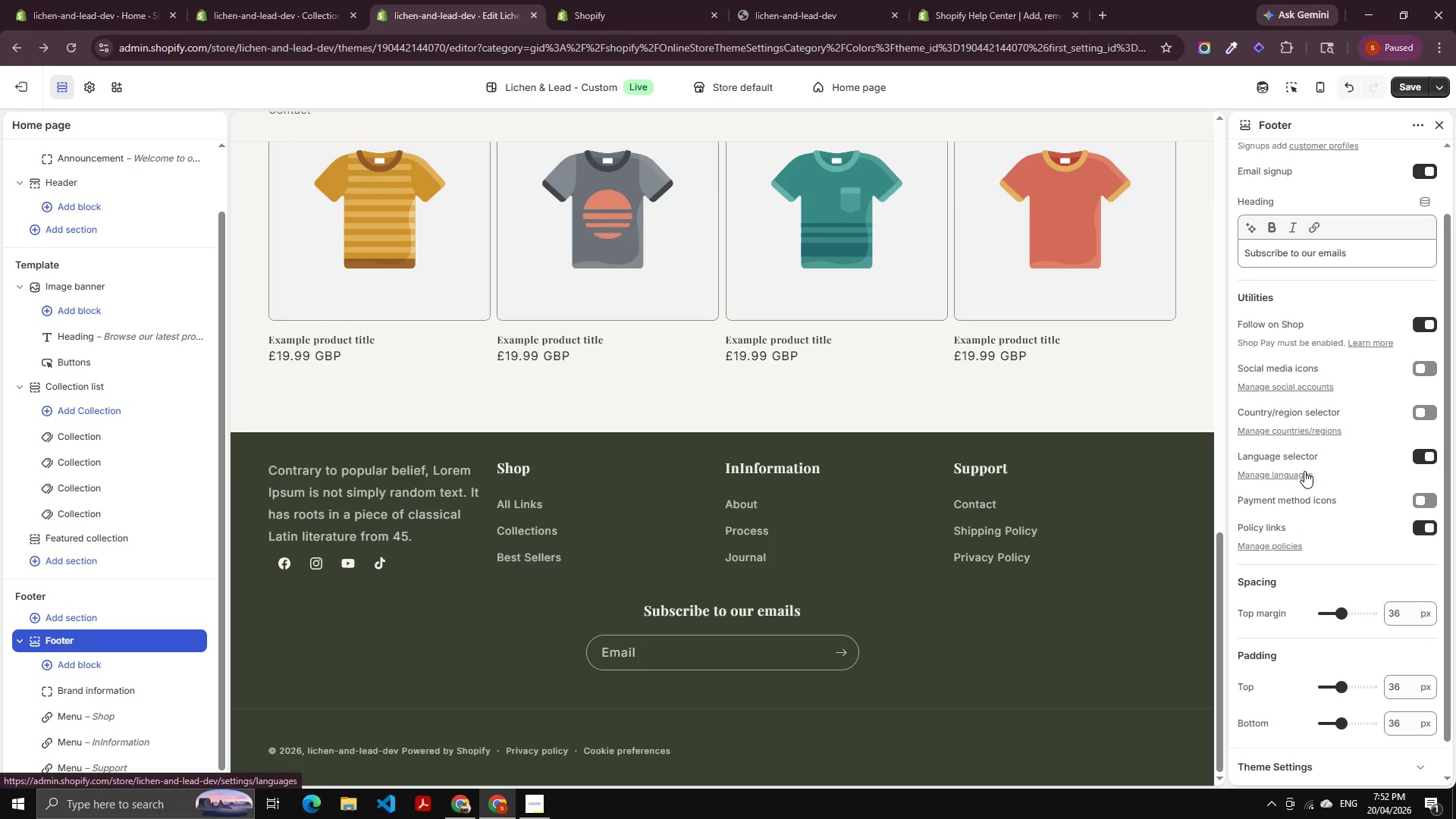 
scroll: coordinate [1307, 472], scroll_direction: down, amount: 30.0
 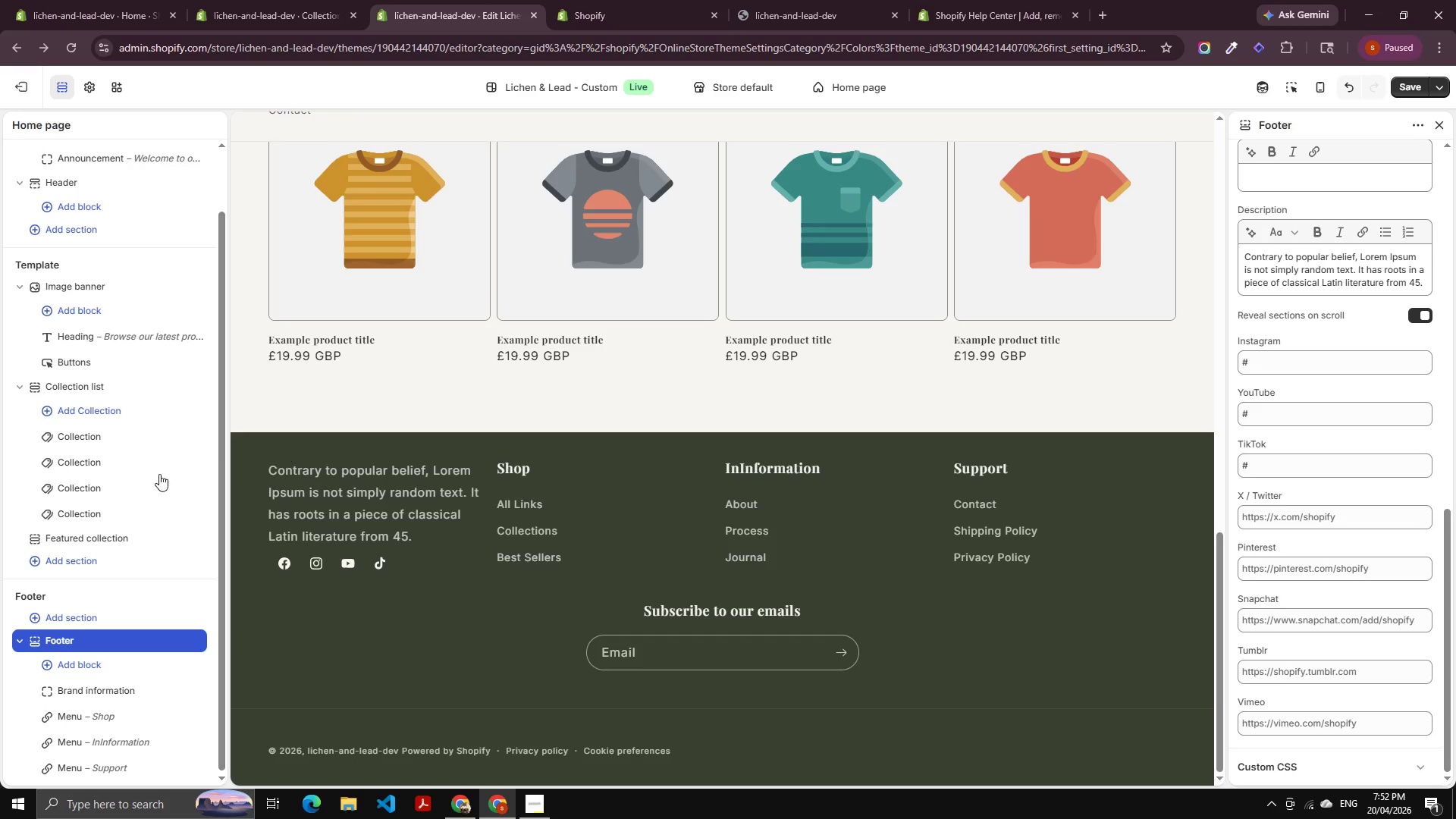 
scroll: coordinate [928, 438], scroll_direction: up, amount: 6.0
 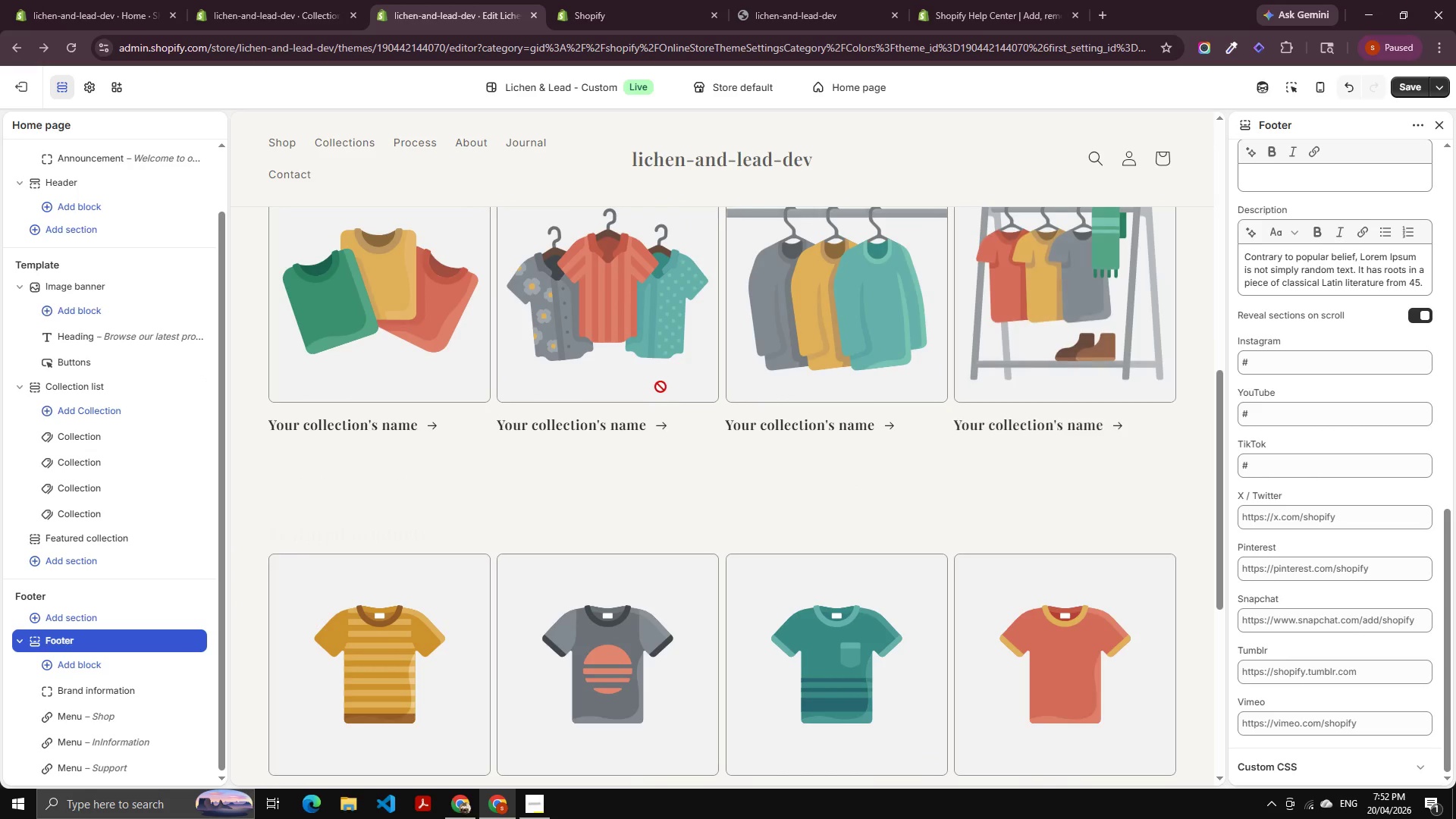 
scroll: coordinate [648, 411], scroll_direction: down, amount: 5.0
 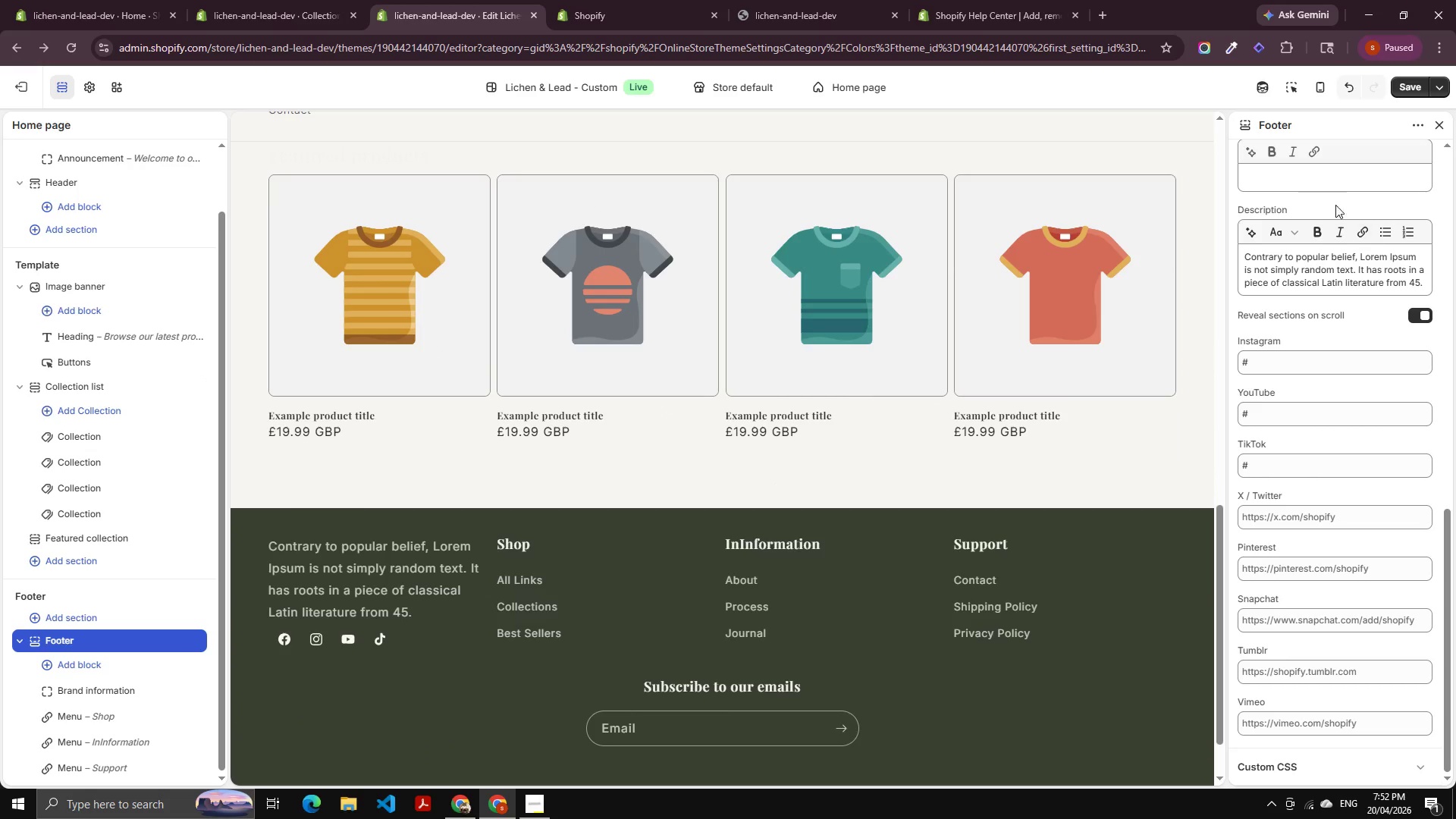 
left_click([1328, 181])
 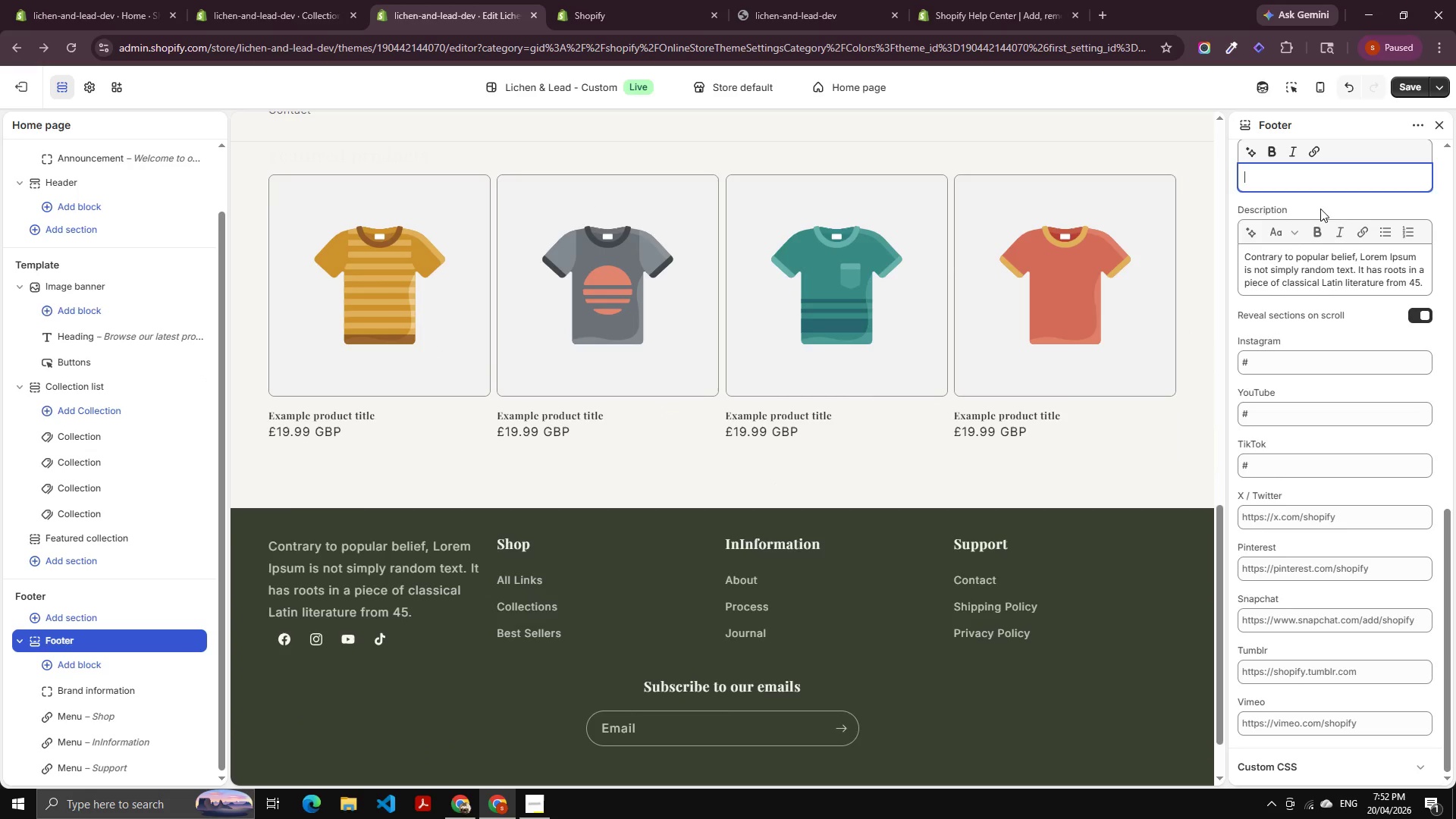 
scroll: coordinate [1321, 220], scroll_direction: up, amount: 1.0
 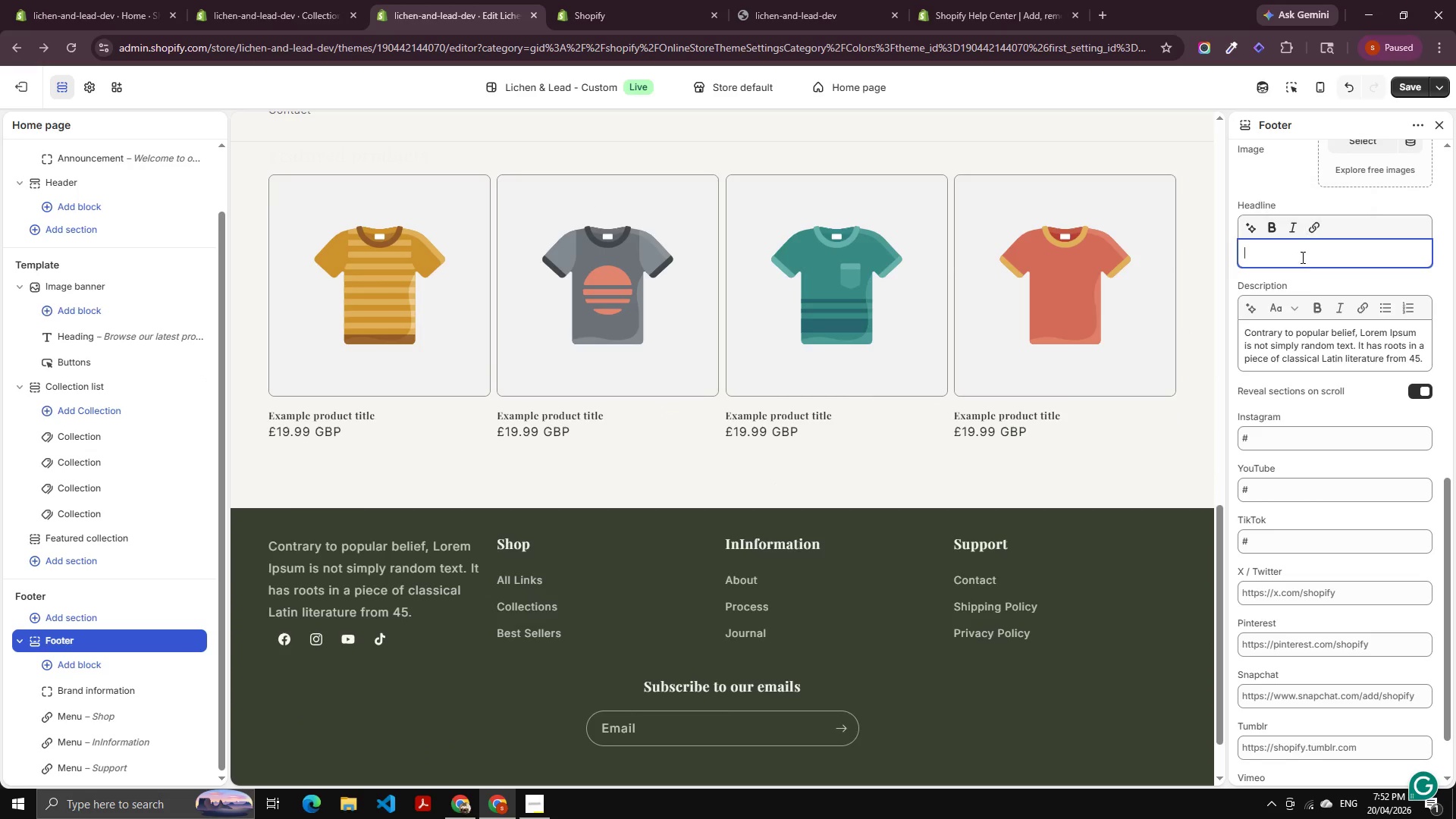 
type(Brand Info)
 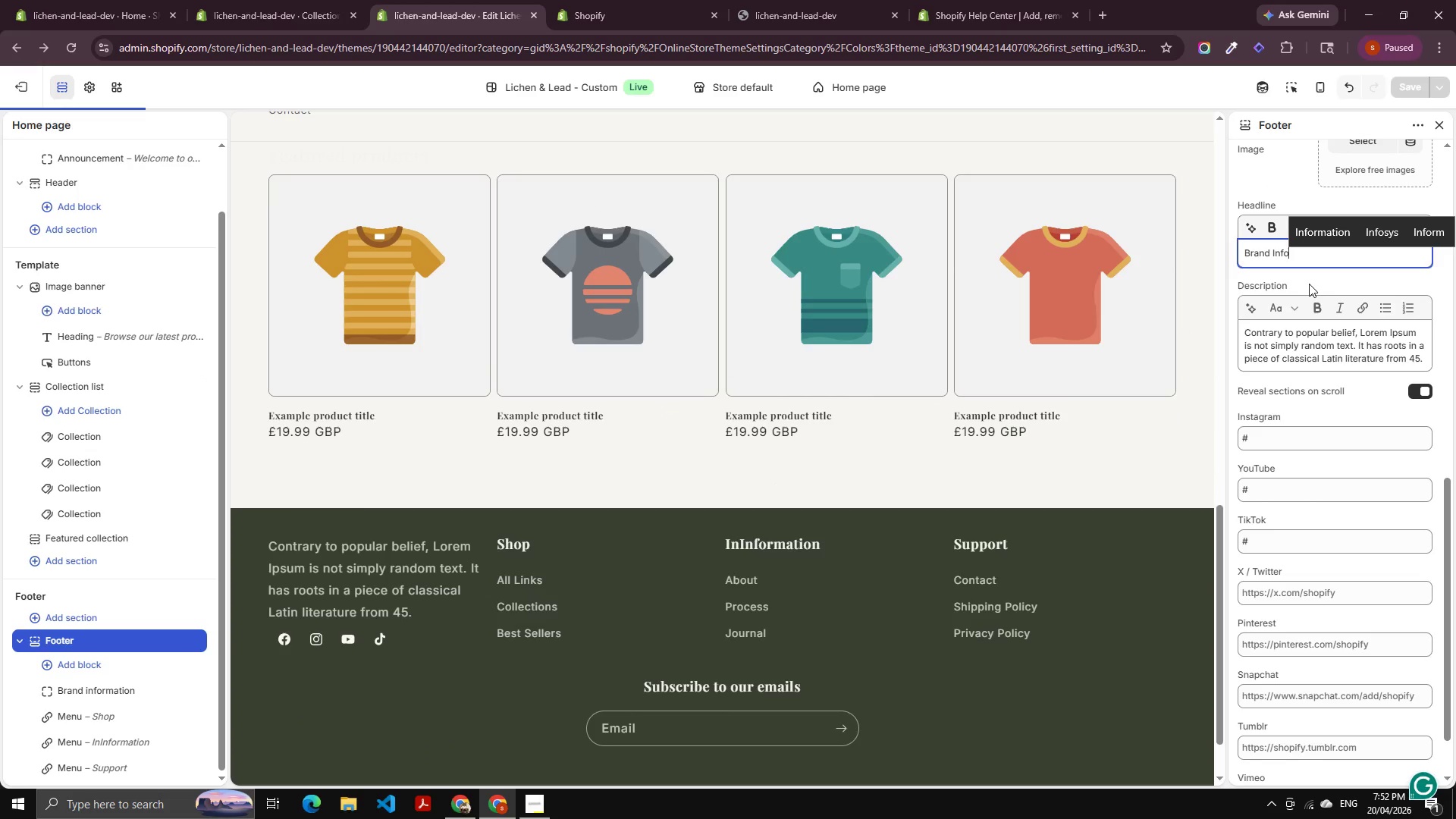 
key(ArrowUp)
 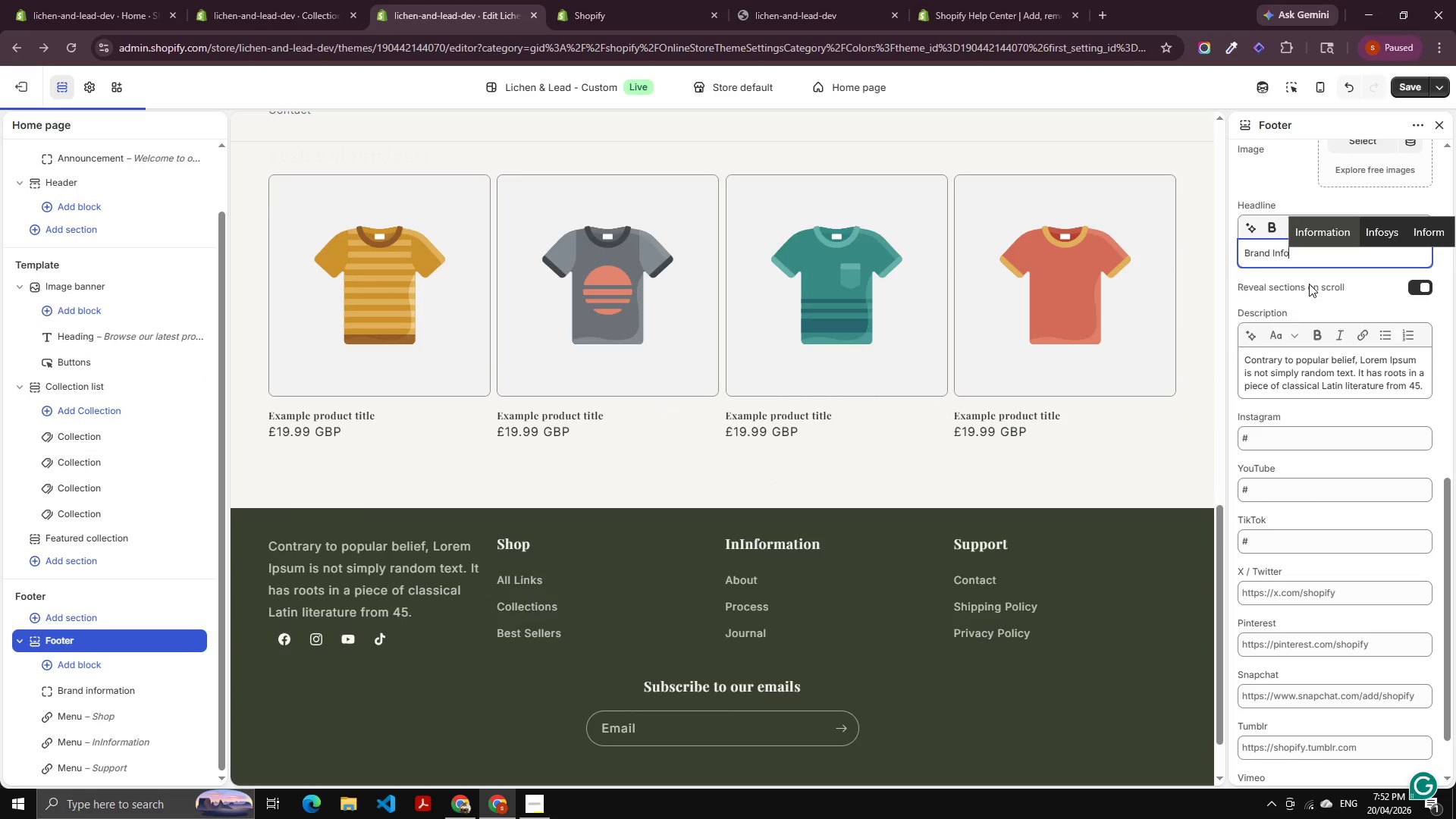 
key(Enter)
 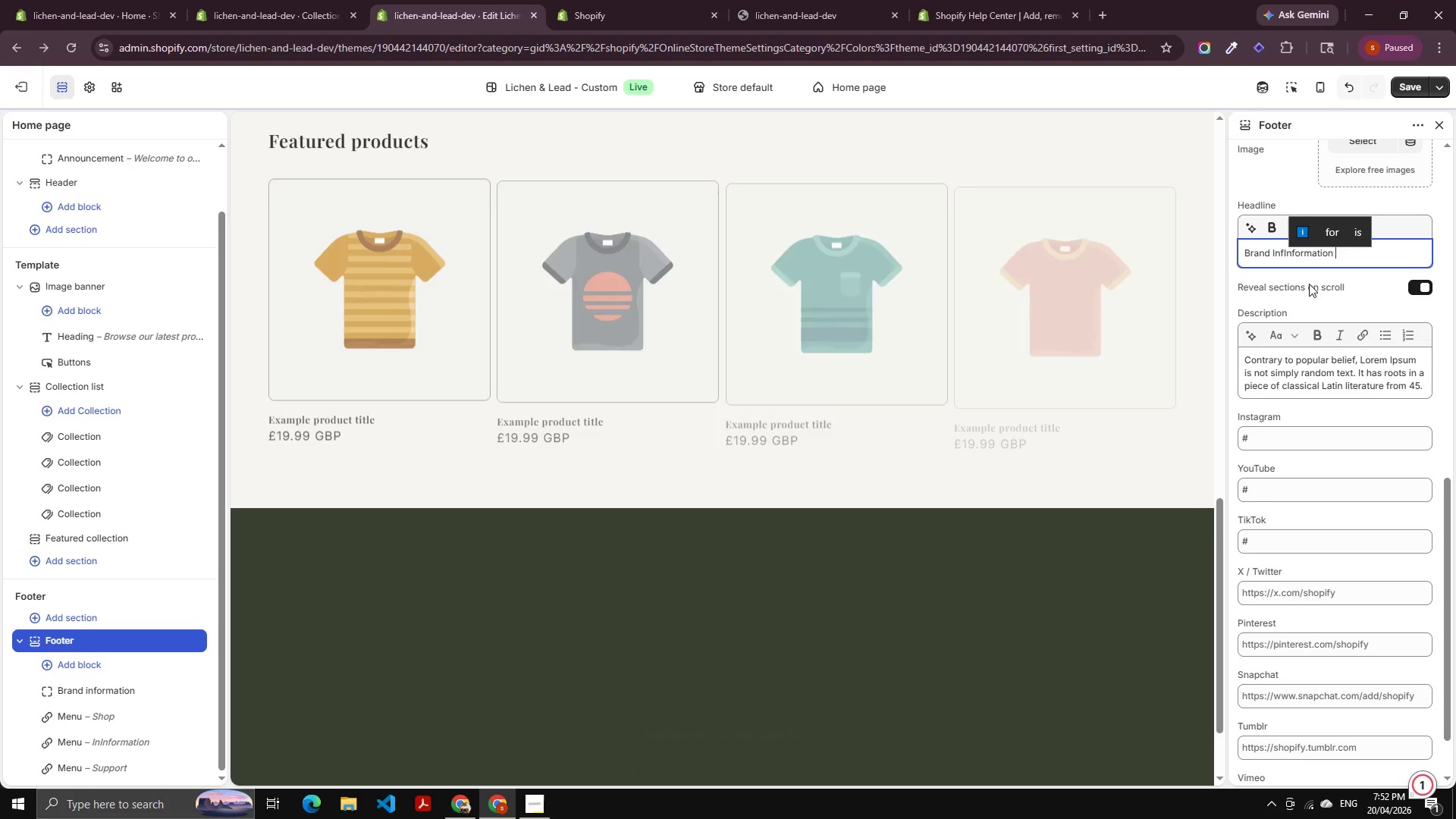 
key(ArrowLeft)
 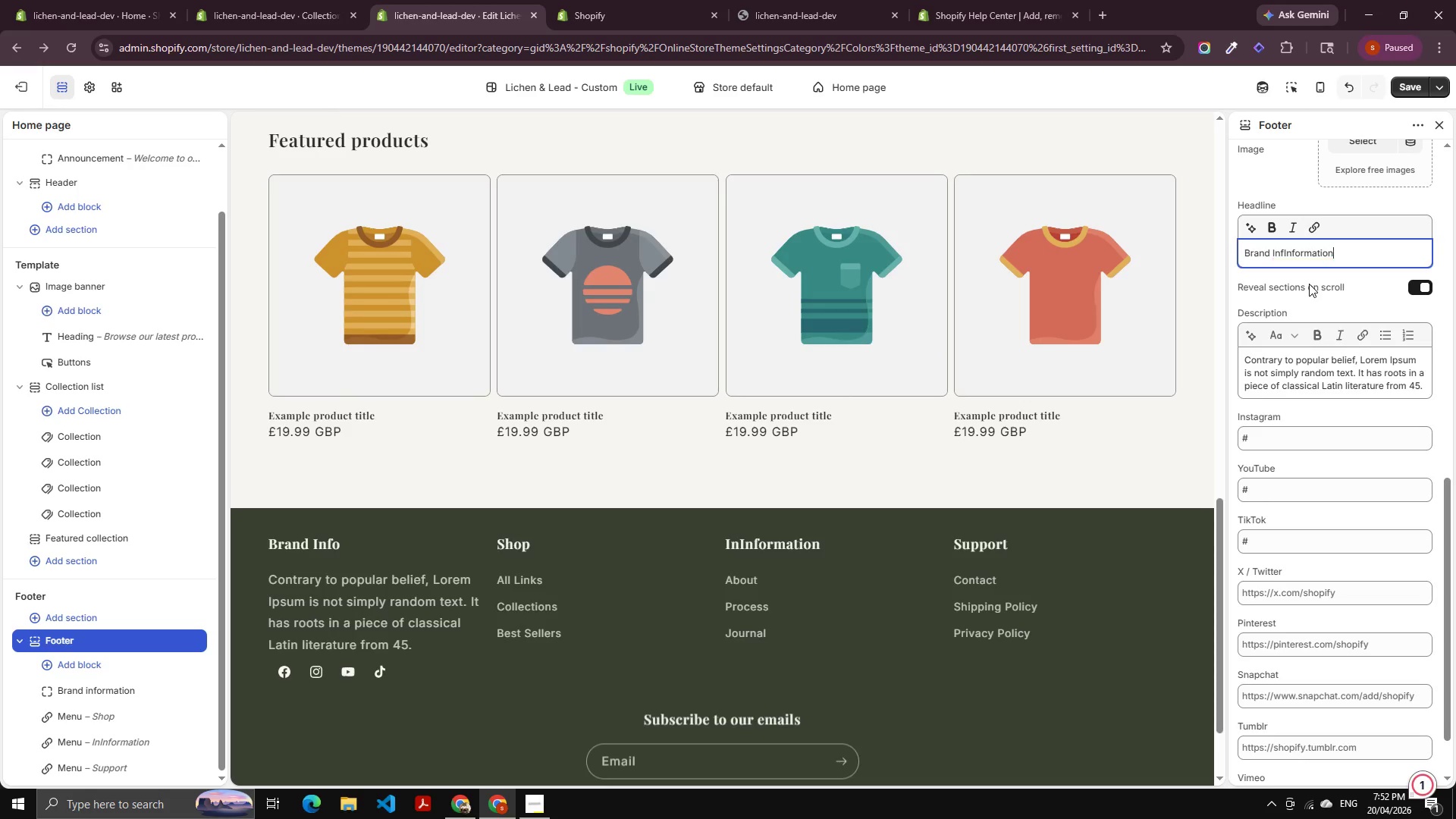 
key(ArrowLeft)
 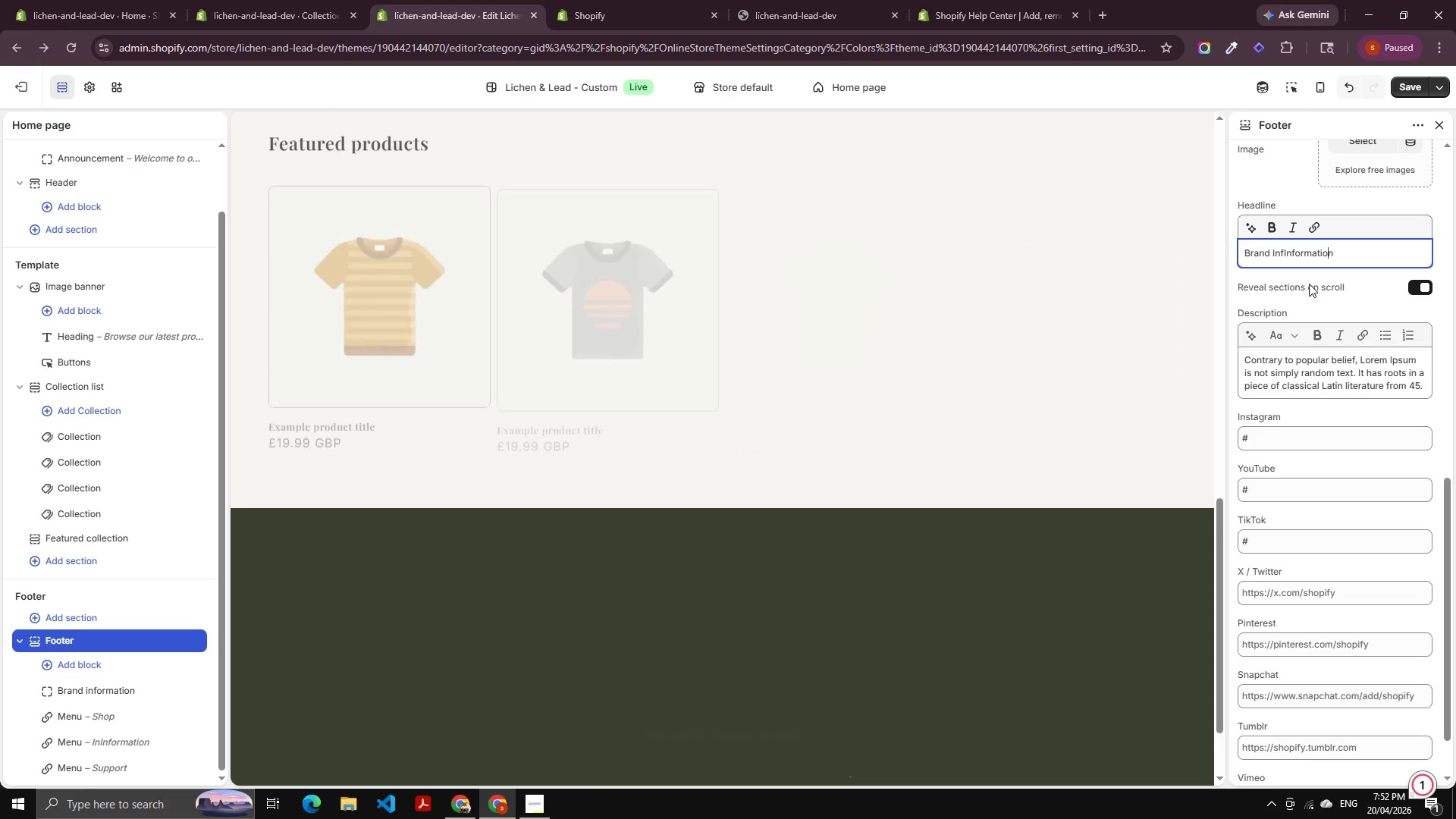 
key(ArrowLeft)
 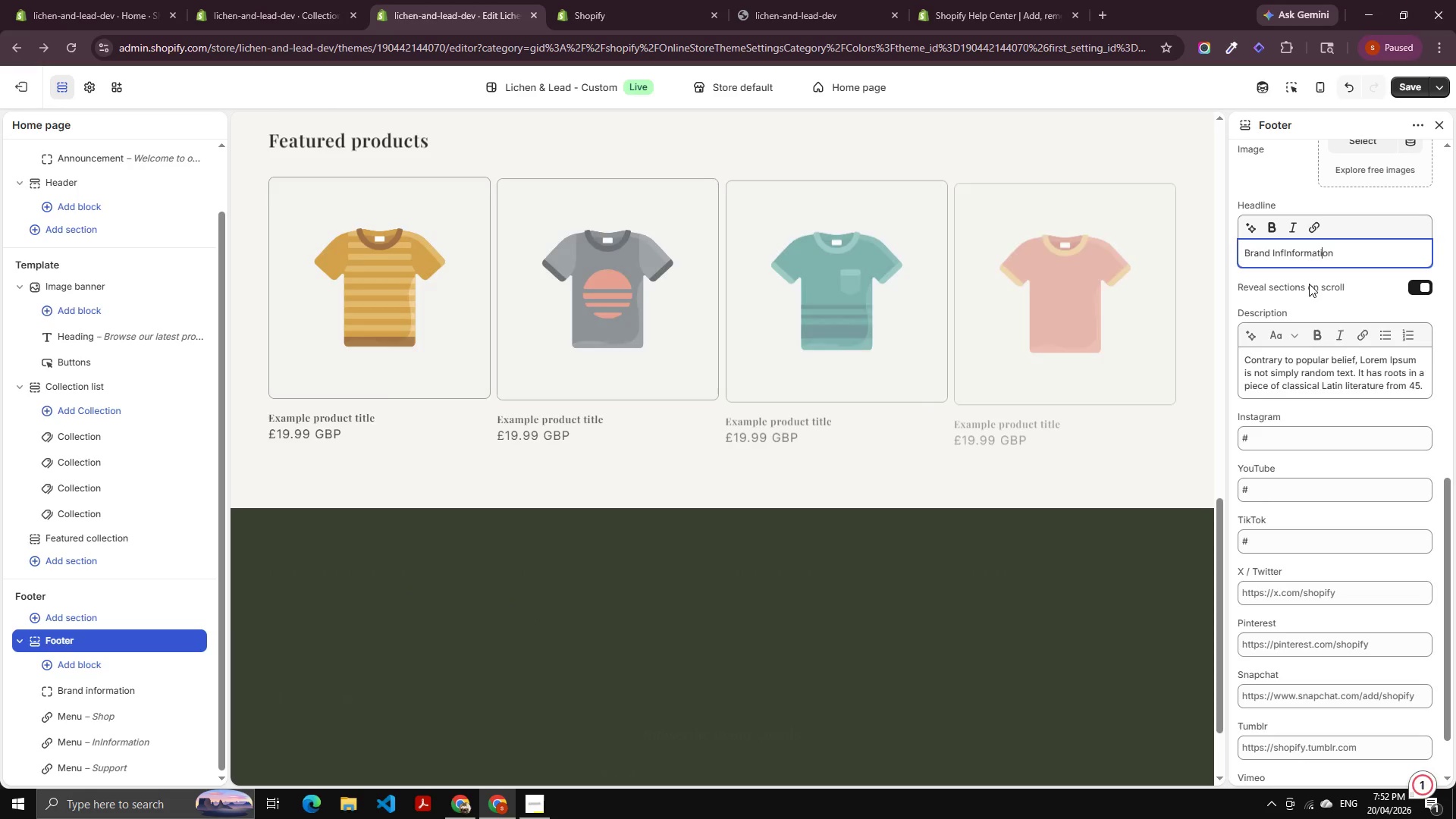 
key(ArrowLeft)
 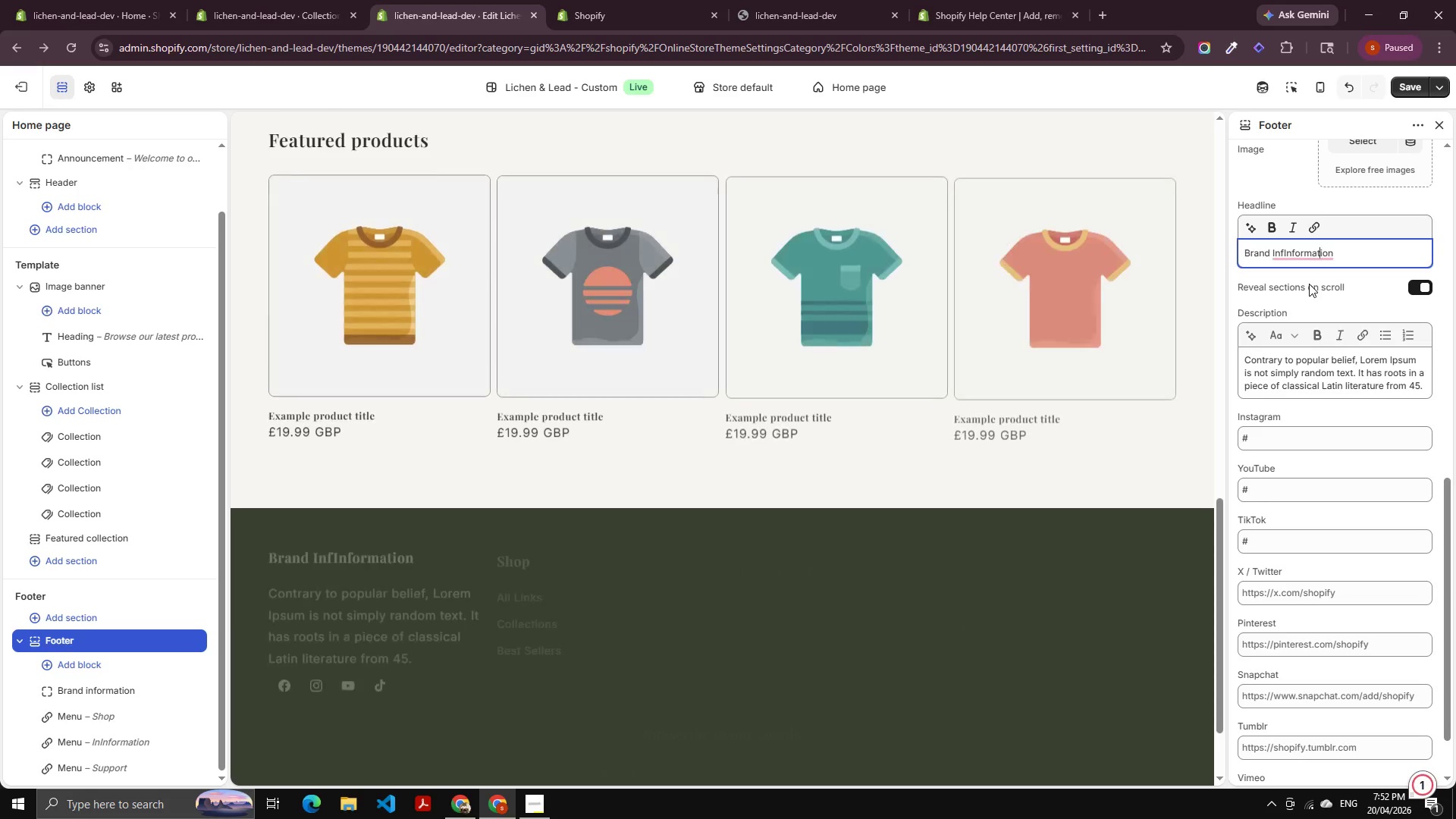 
key(ArrowLeft)
 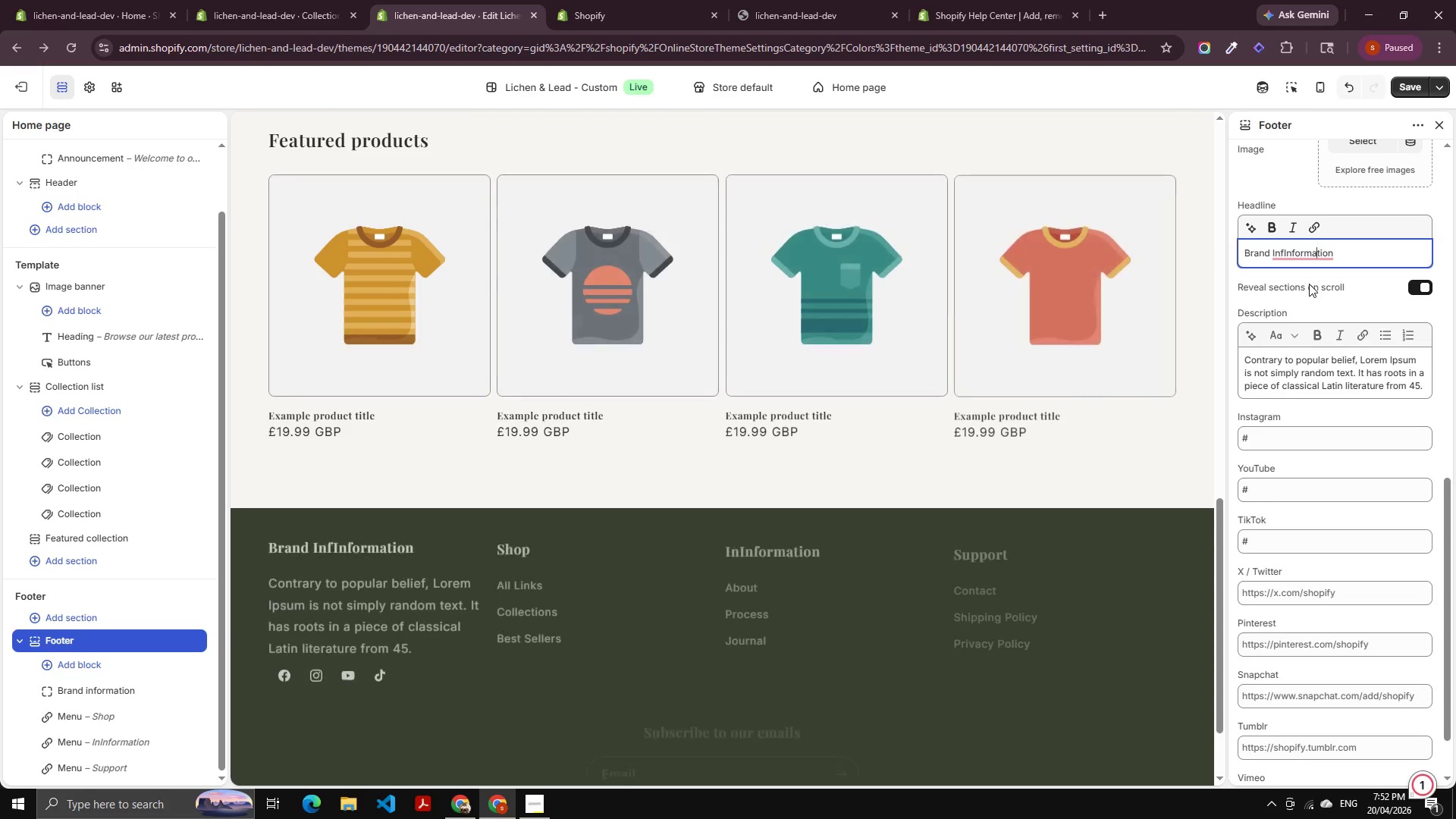 
key(ArrowLeft)
 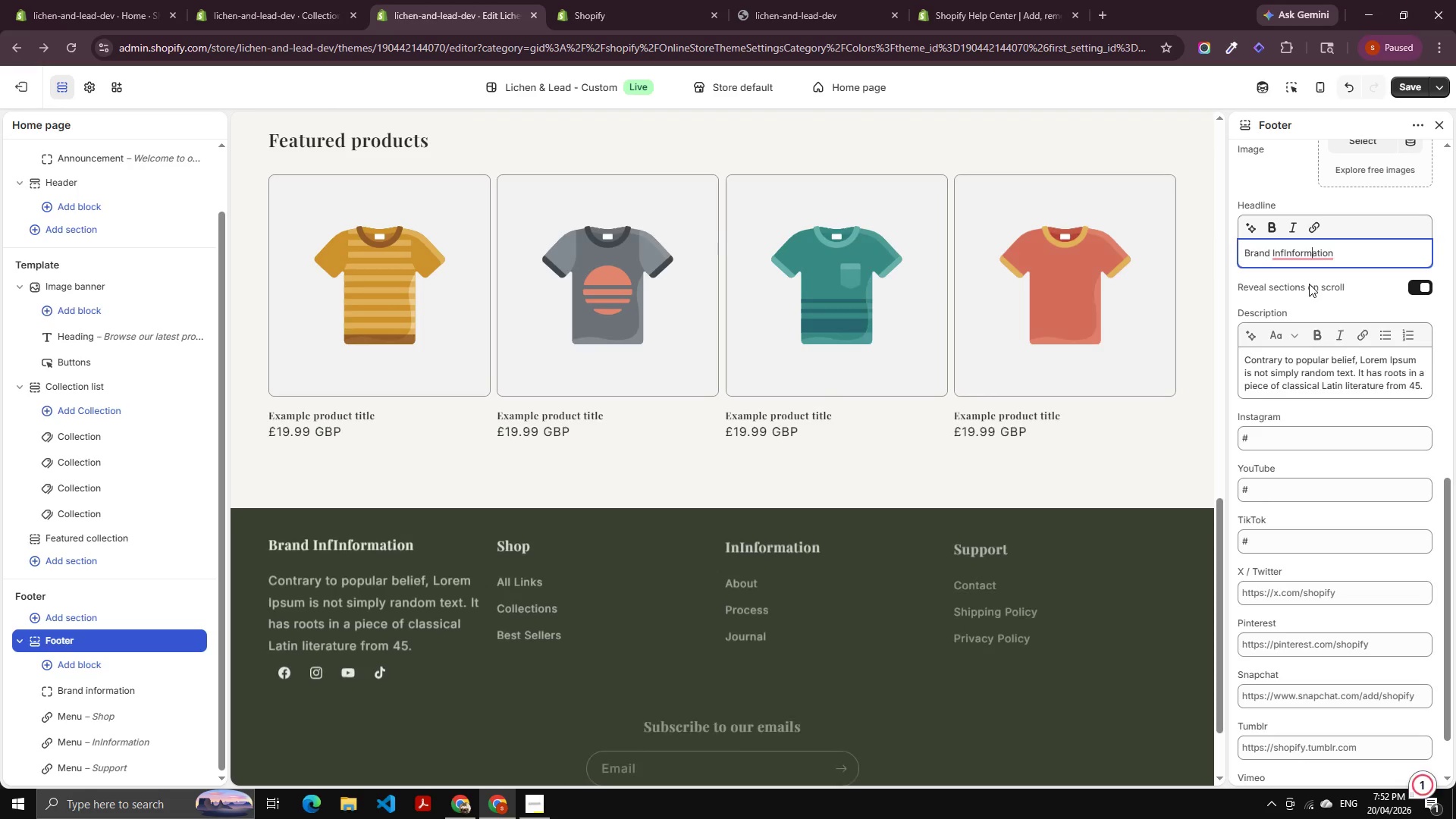 
key(ArrowLeft)
 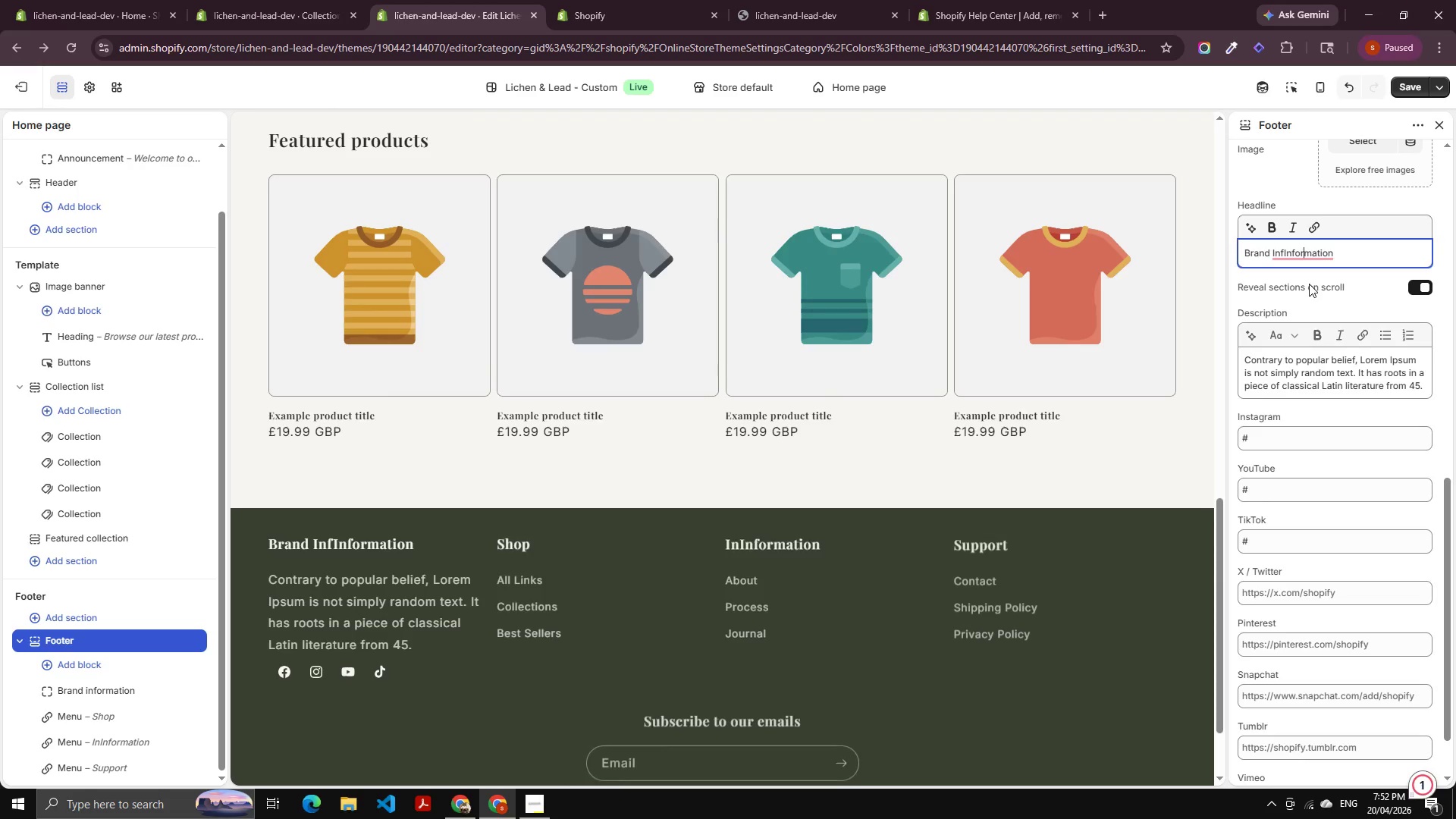 
key(ArrowLeft)
 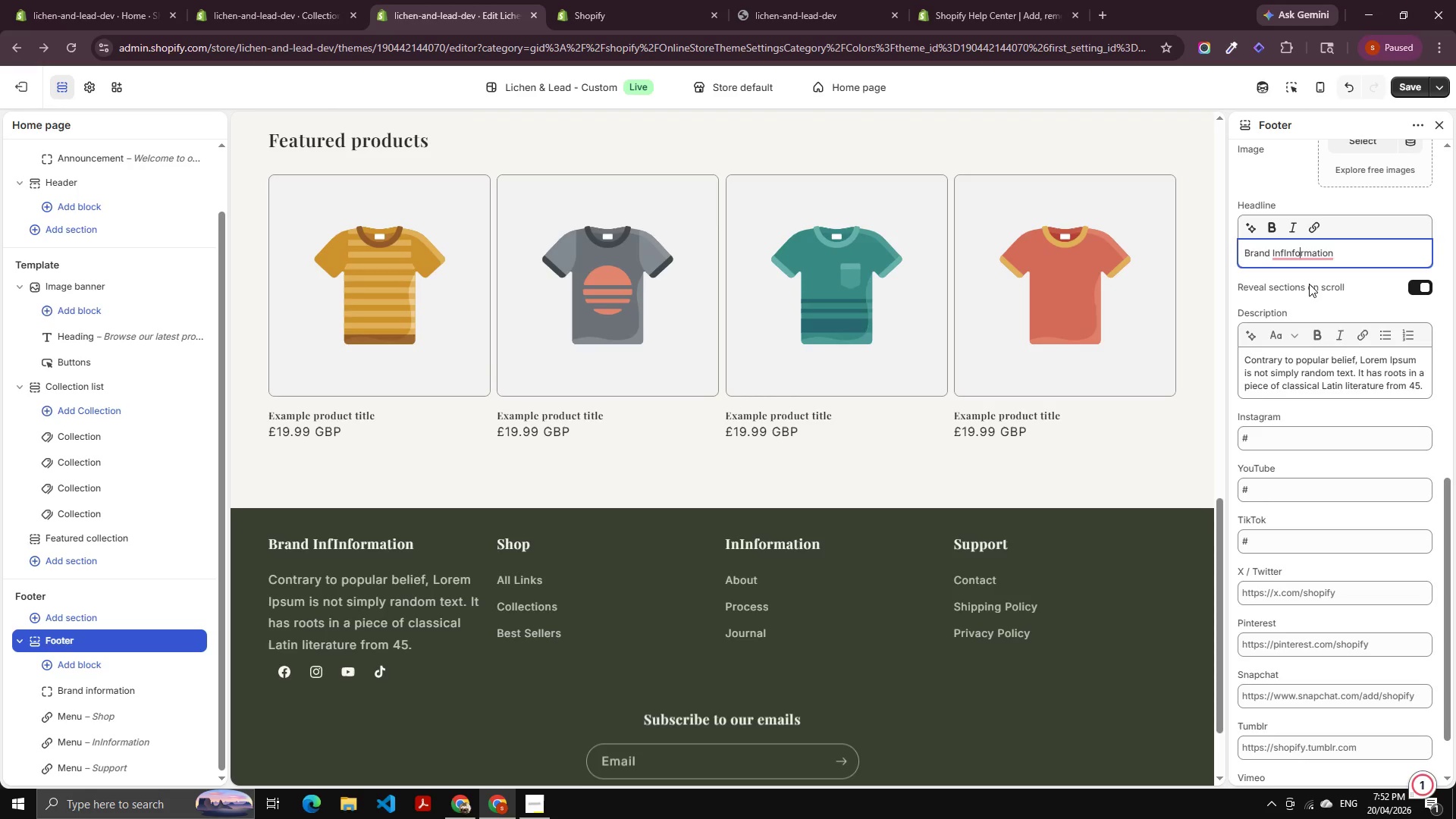 
key(ArrowLeft)
 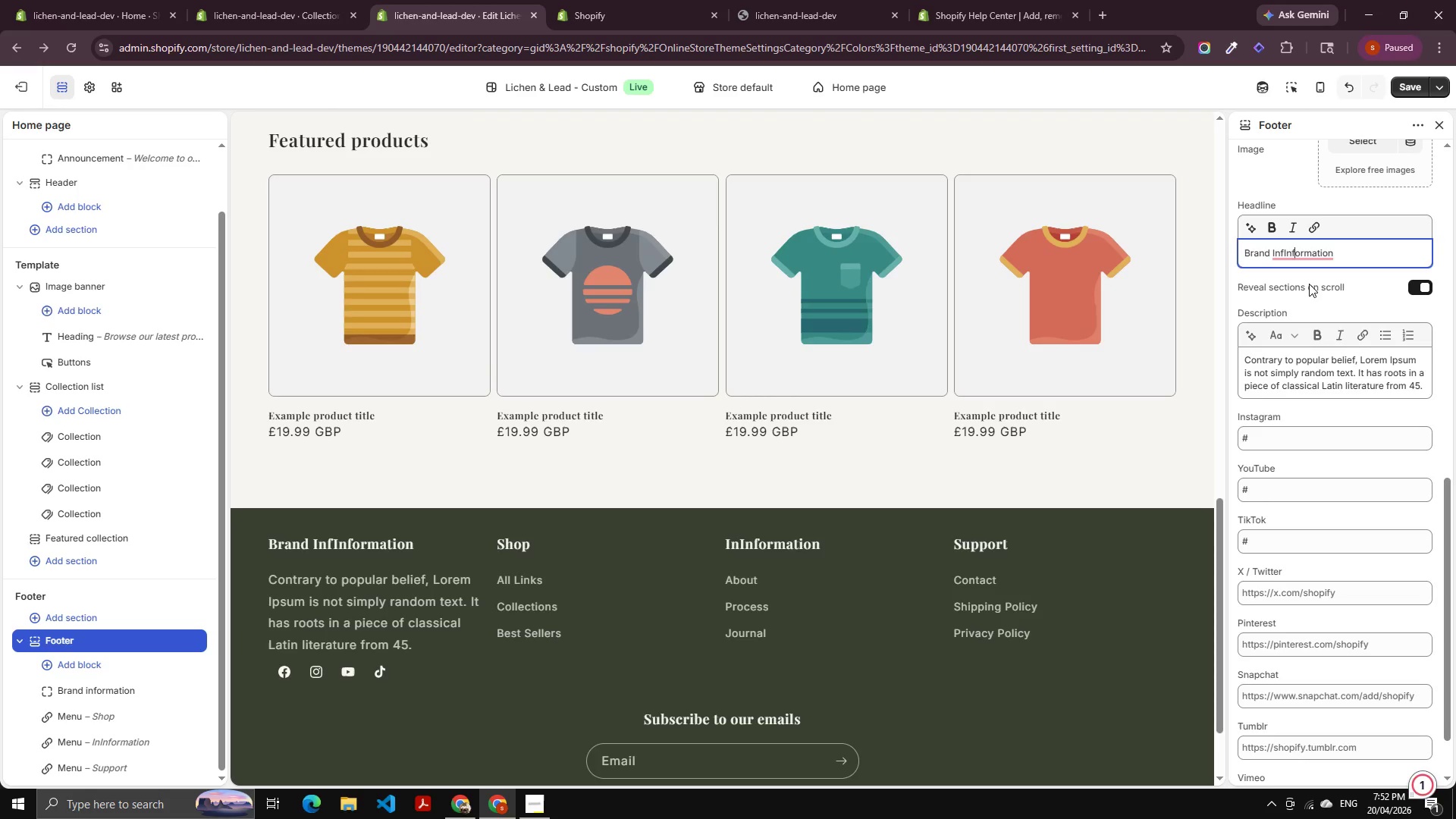 
key(ArrowLeft)
 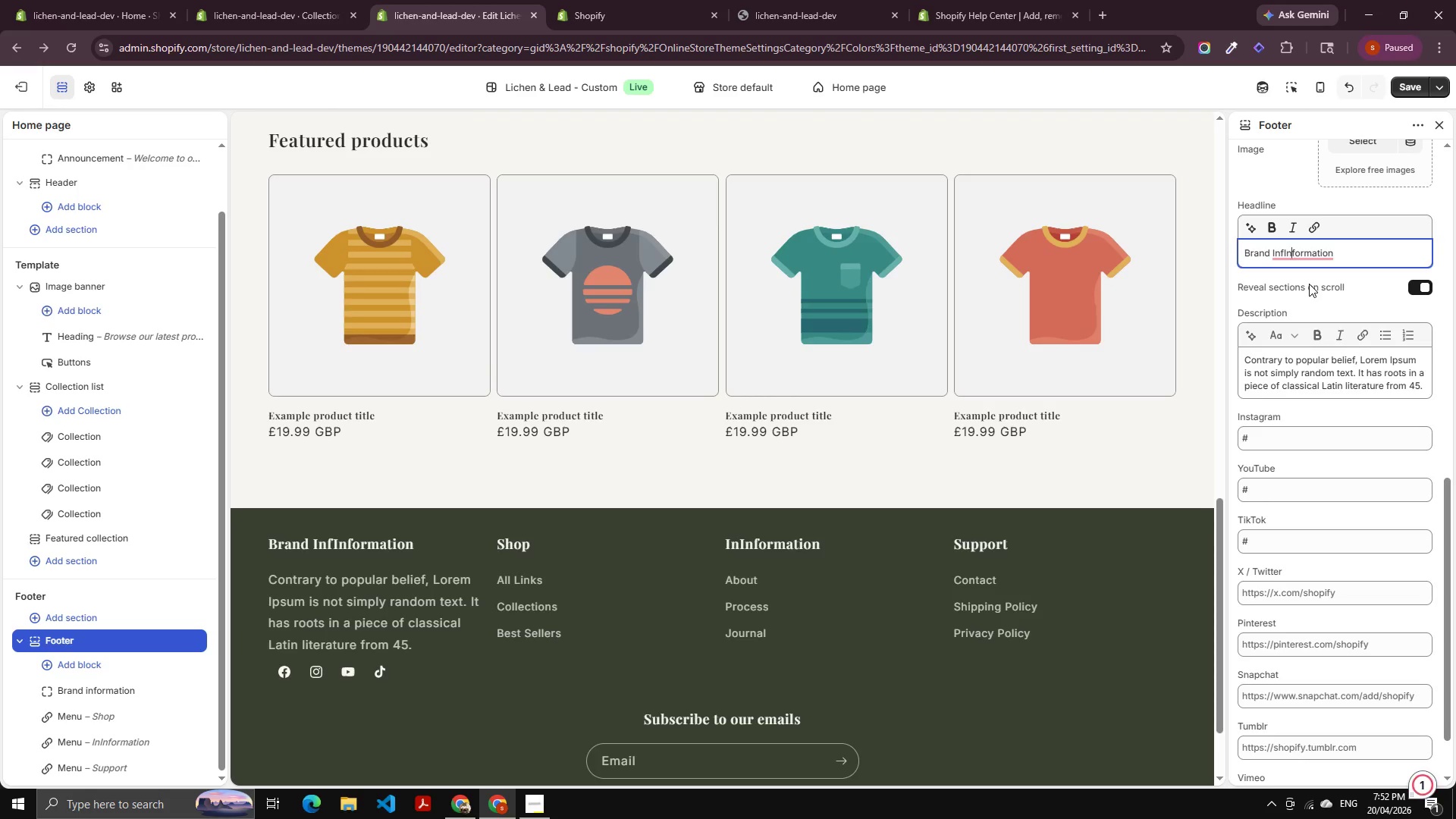 
key(ArrowLeft)
 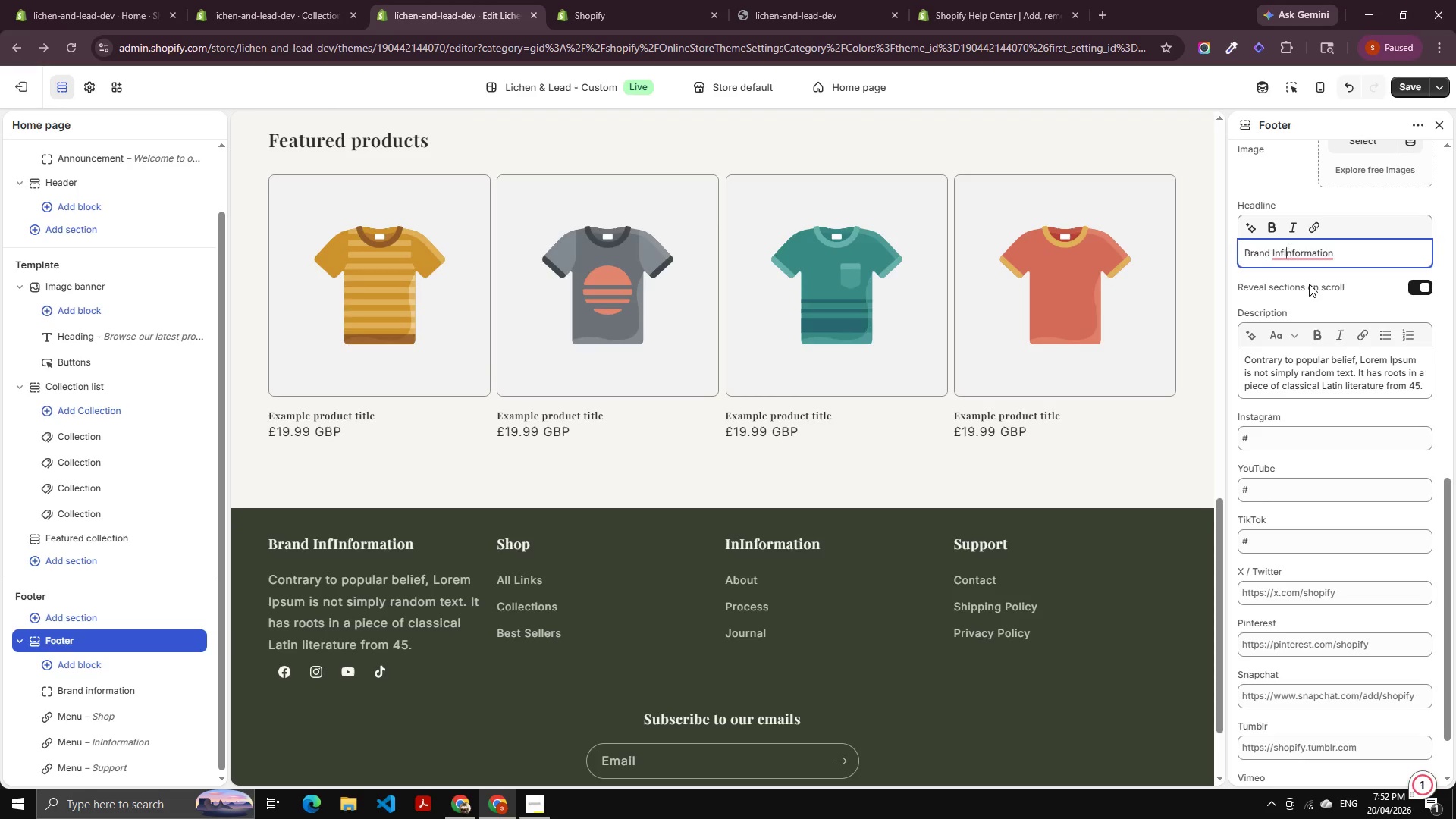 
key(ArrowLeft)
 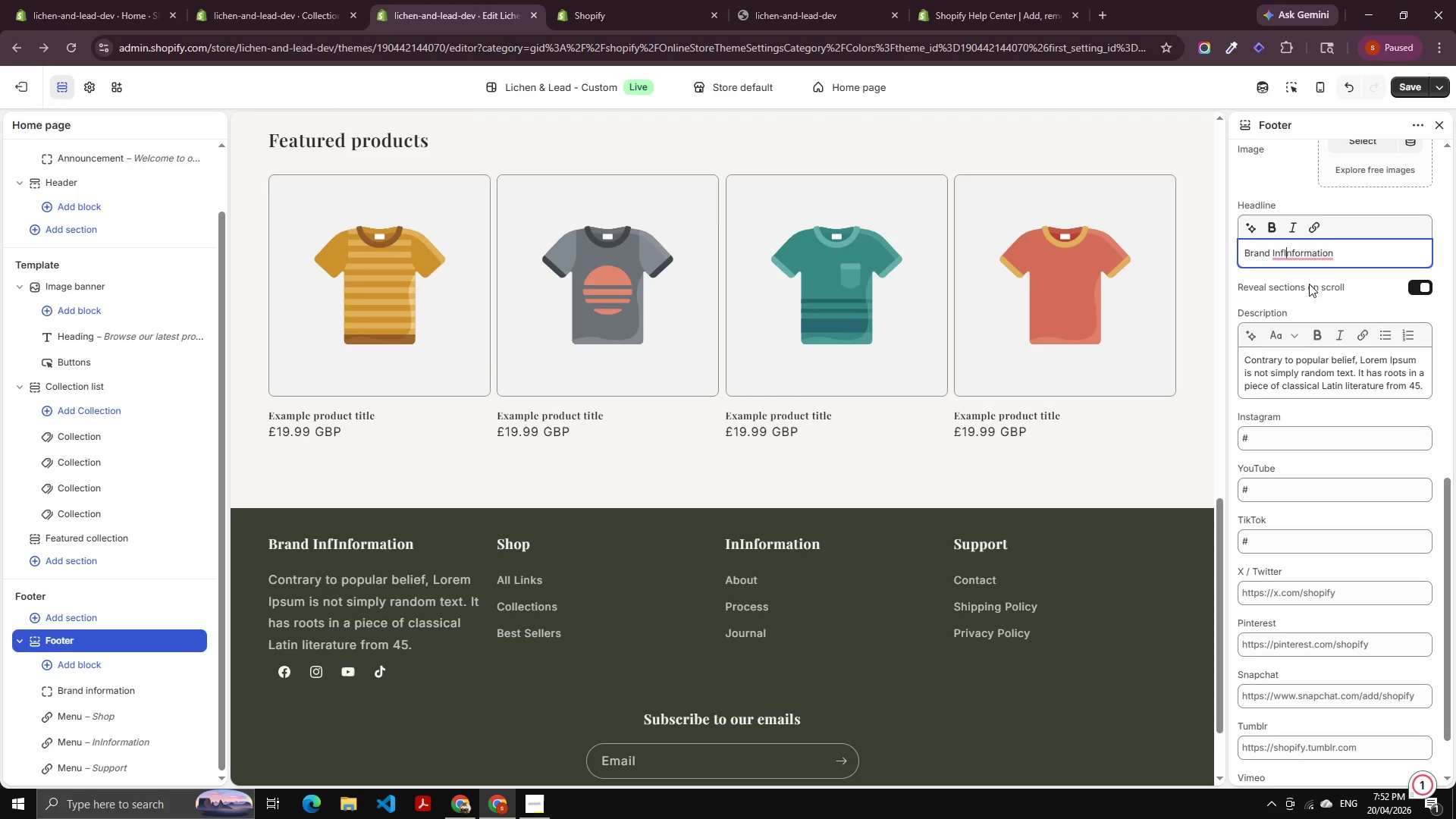 
key(ArrowRight)
 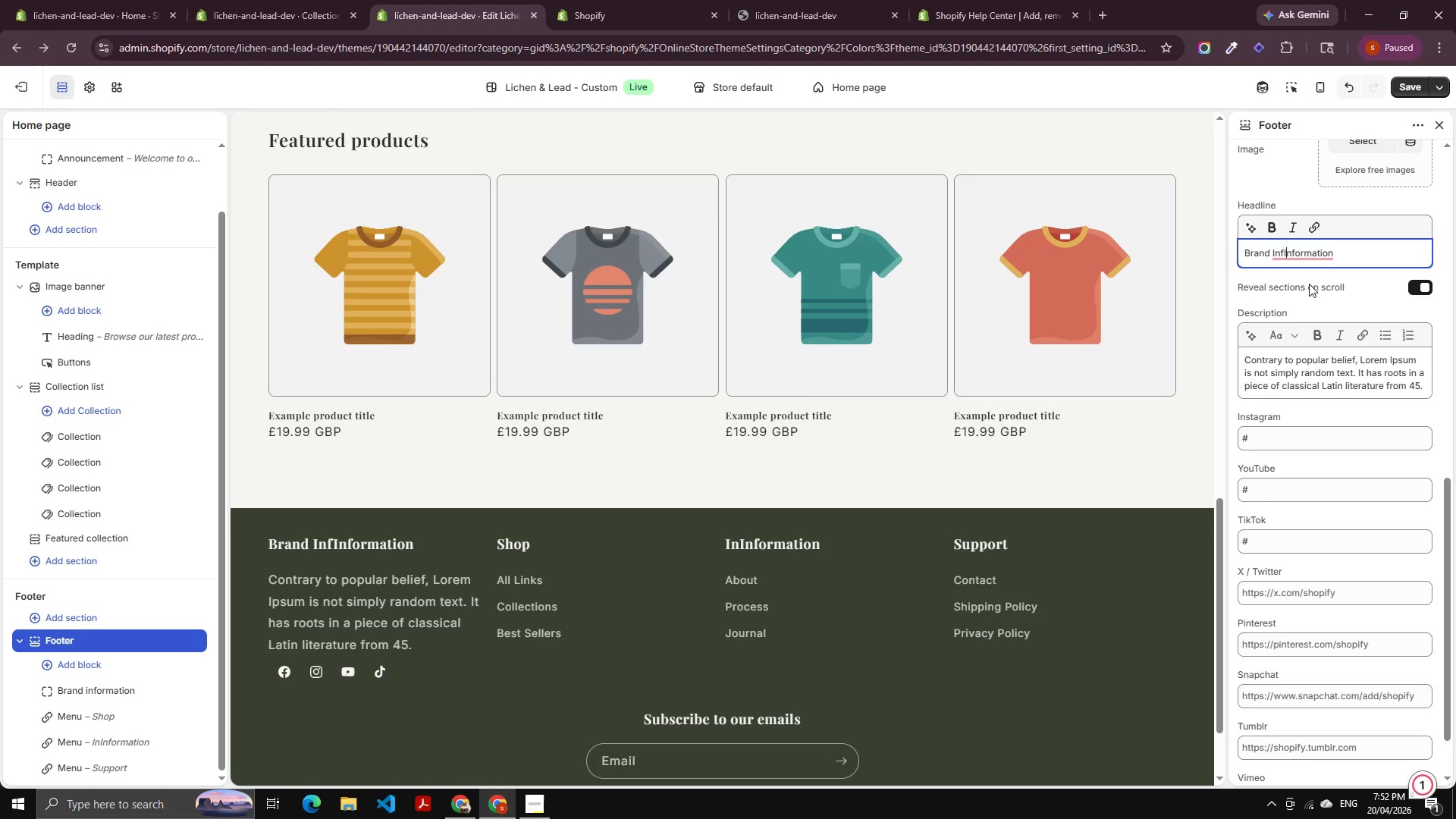 
key(Backspace)
 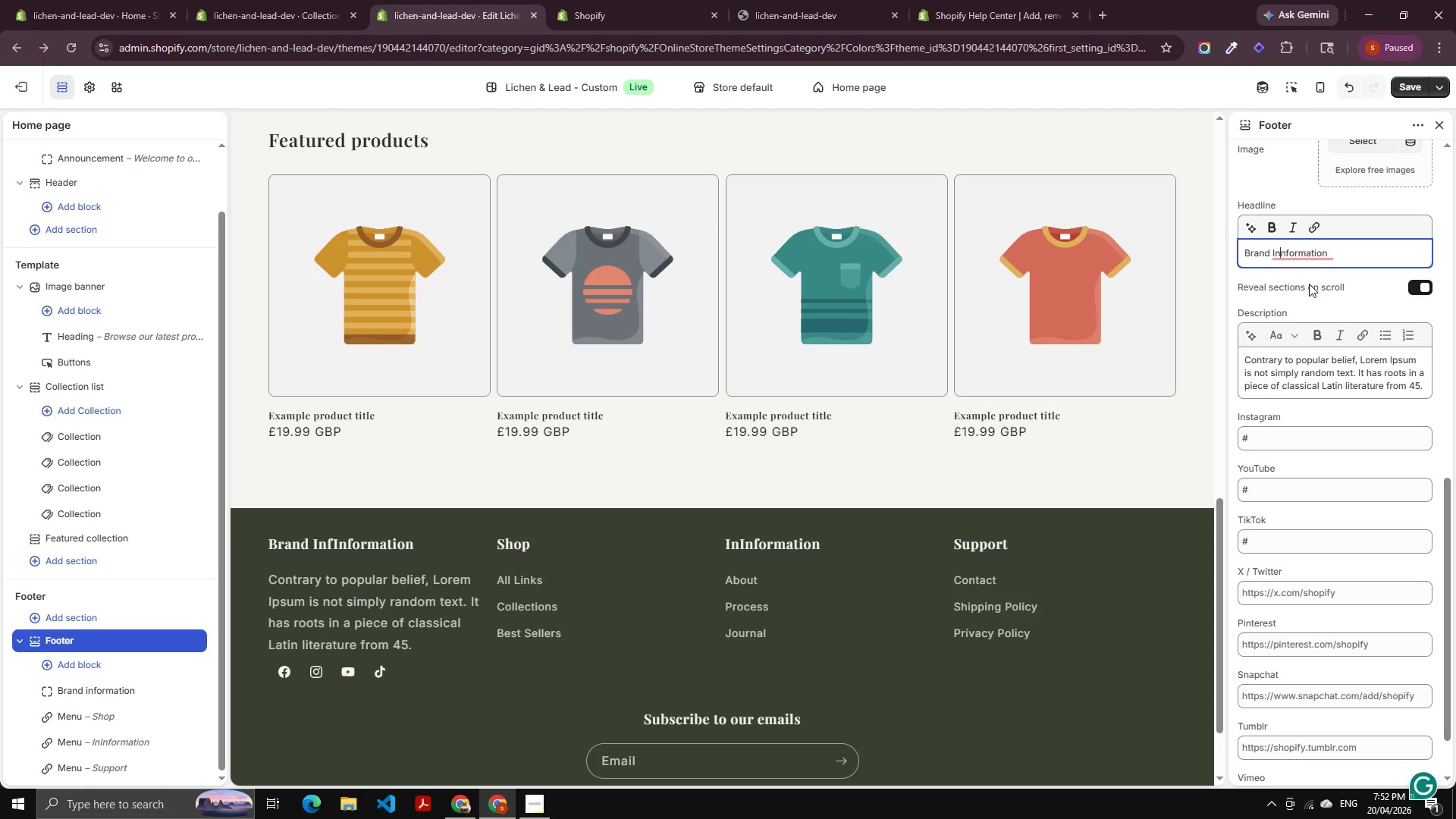 
key(Backspace)
 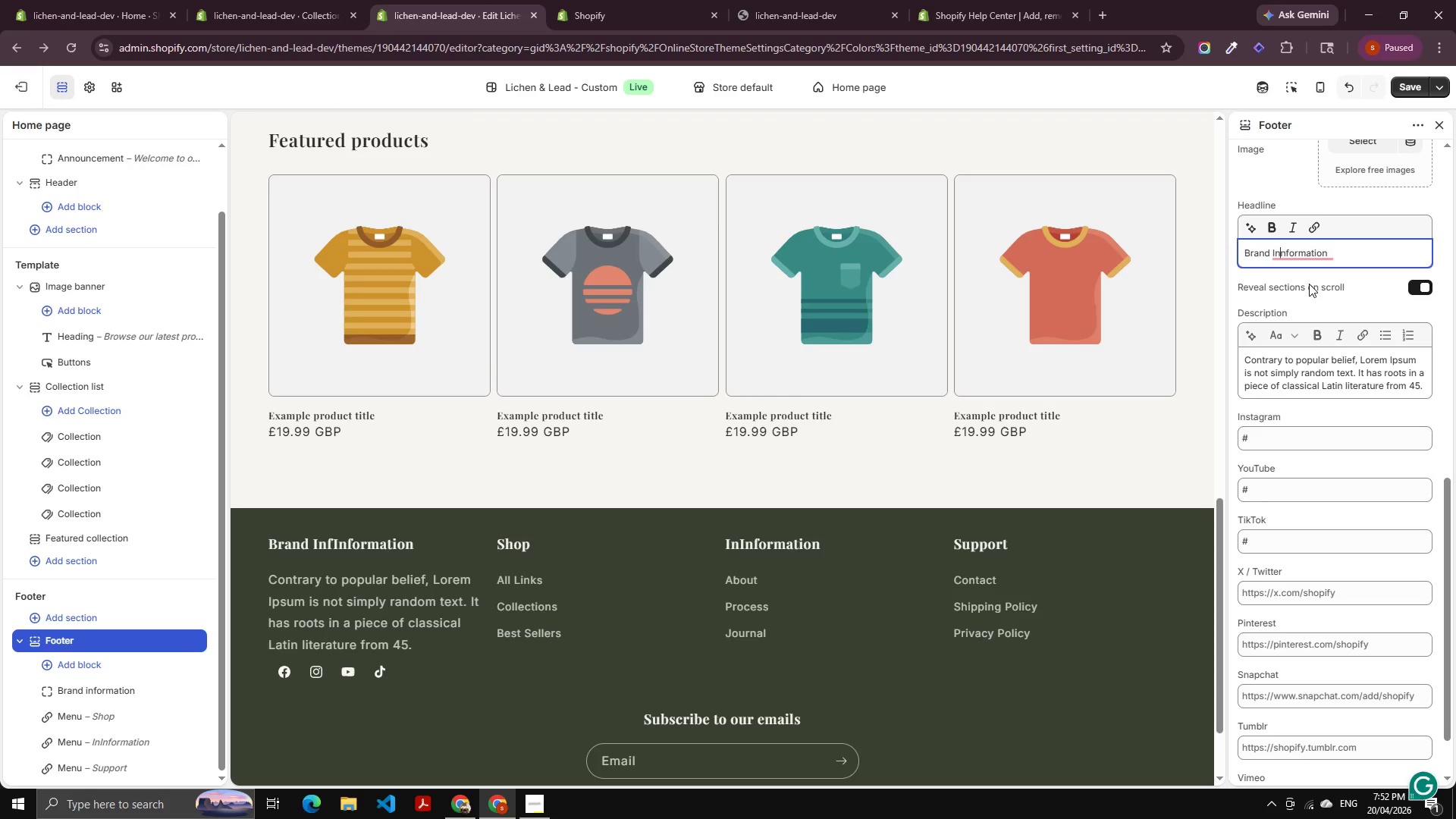 
key(Backspace)
 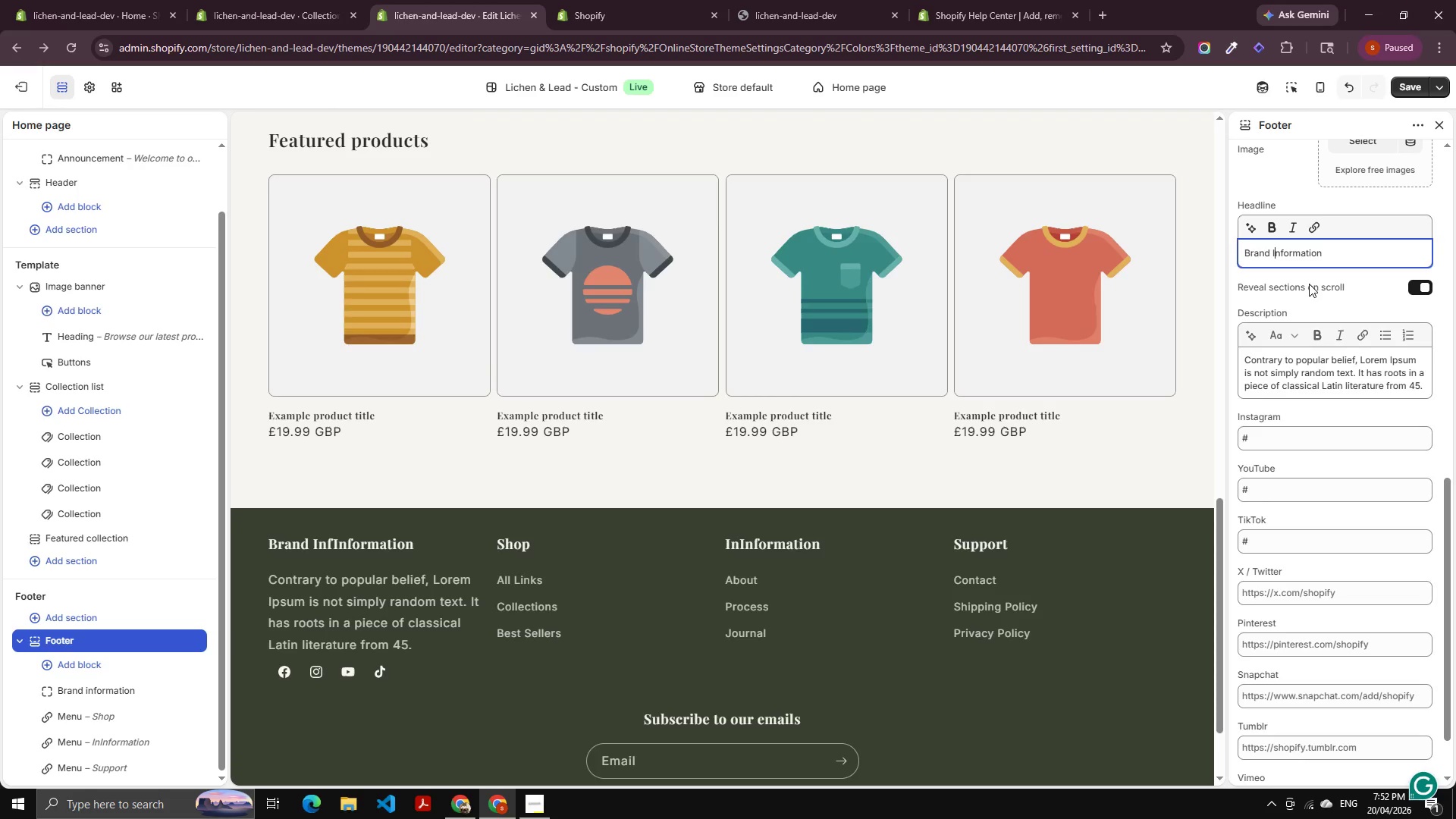 
key(Backspace)
 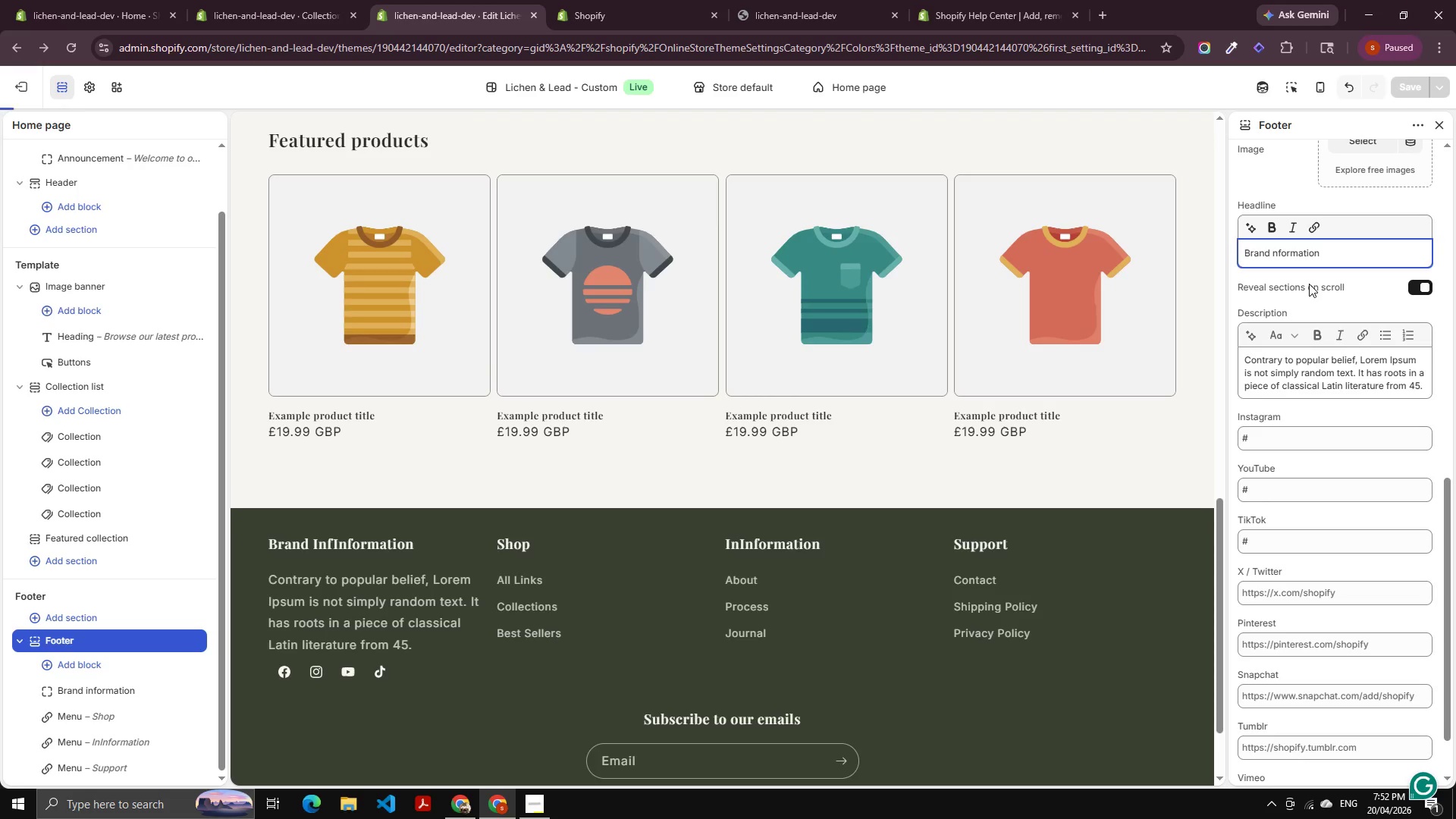 
key(Shift+I)
 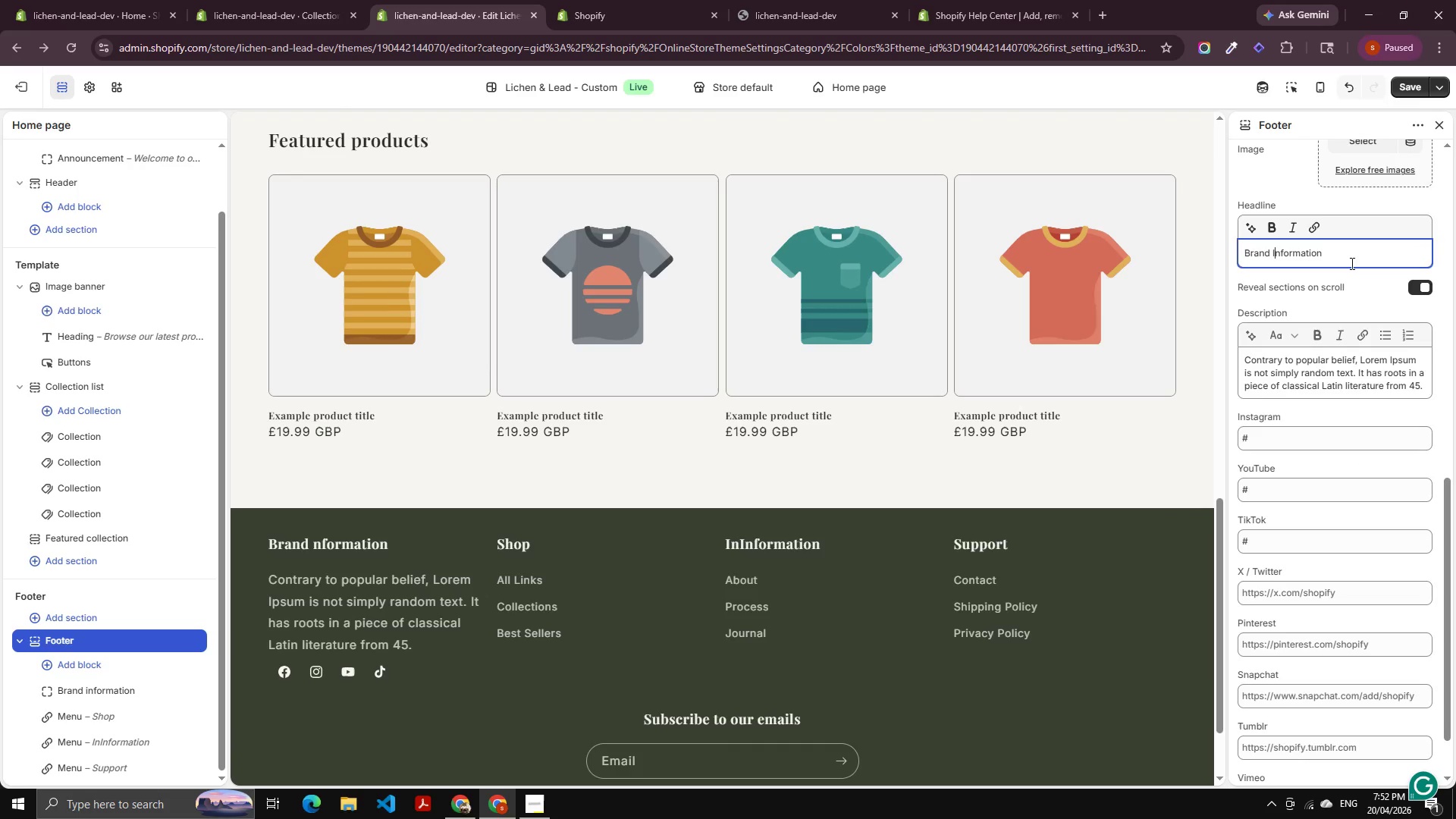 
left_click_drag(start_coordinate=[1406, 80], to_coordinate=[1406, 84])
 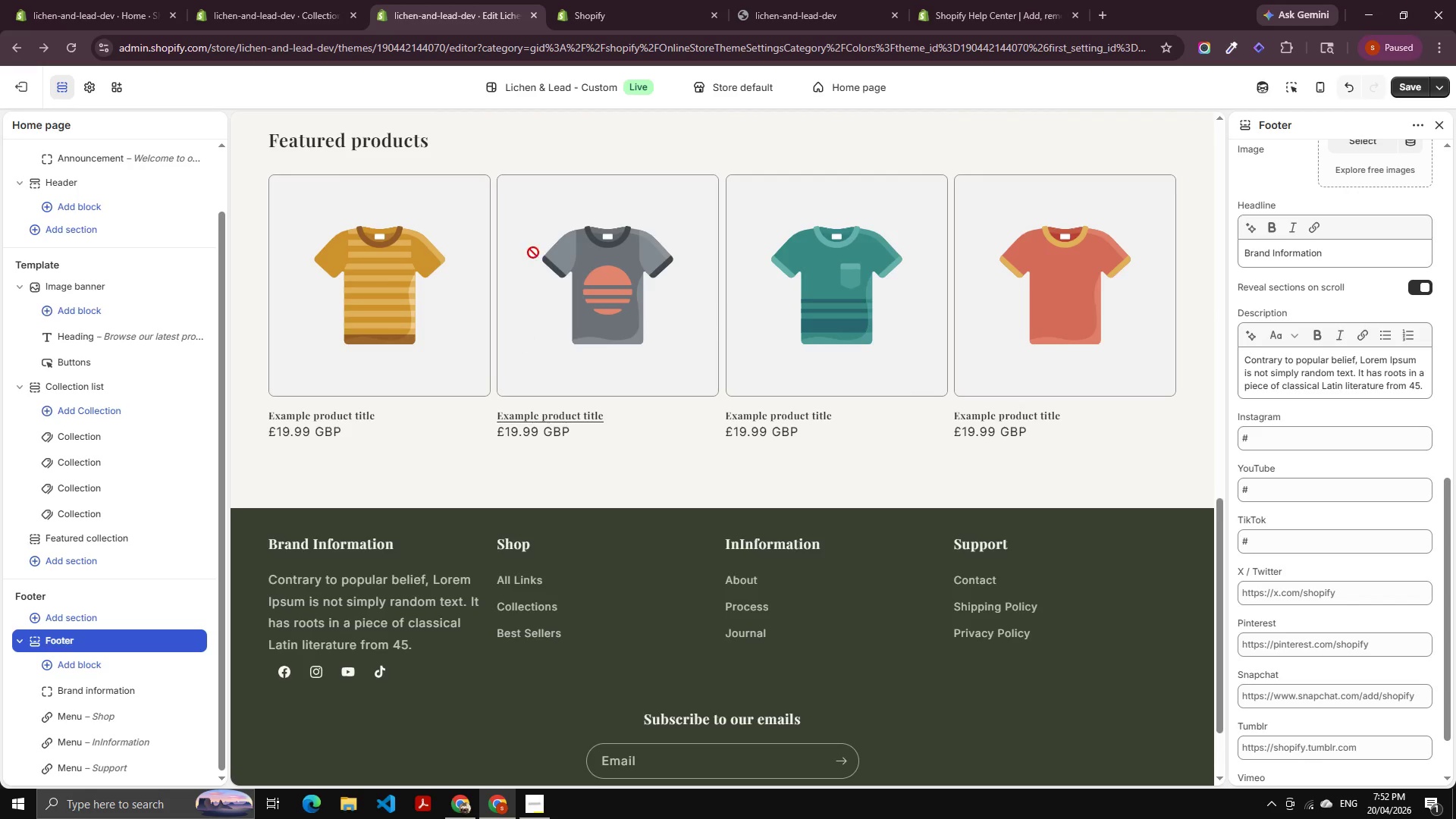 
wait(6.92)
 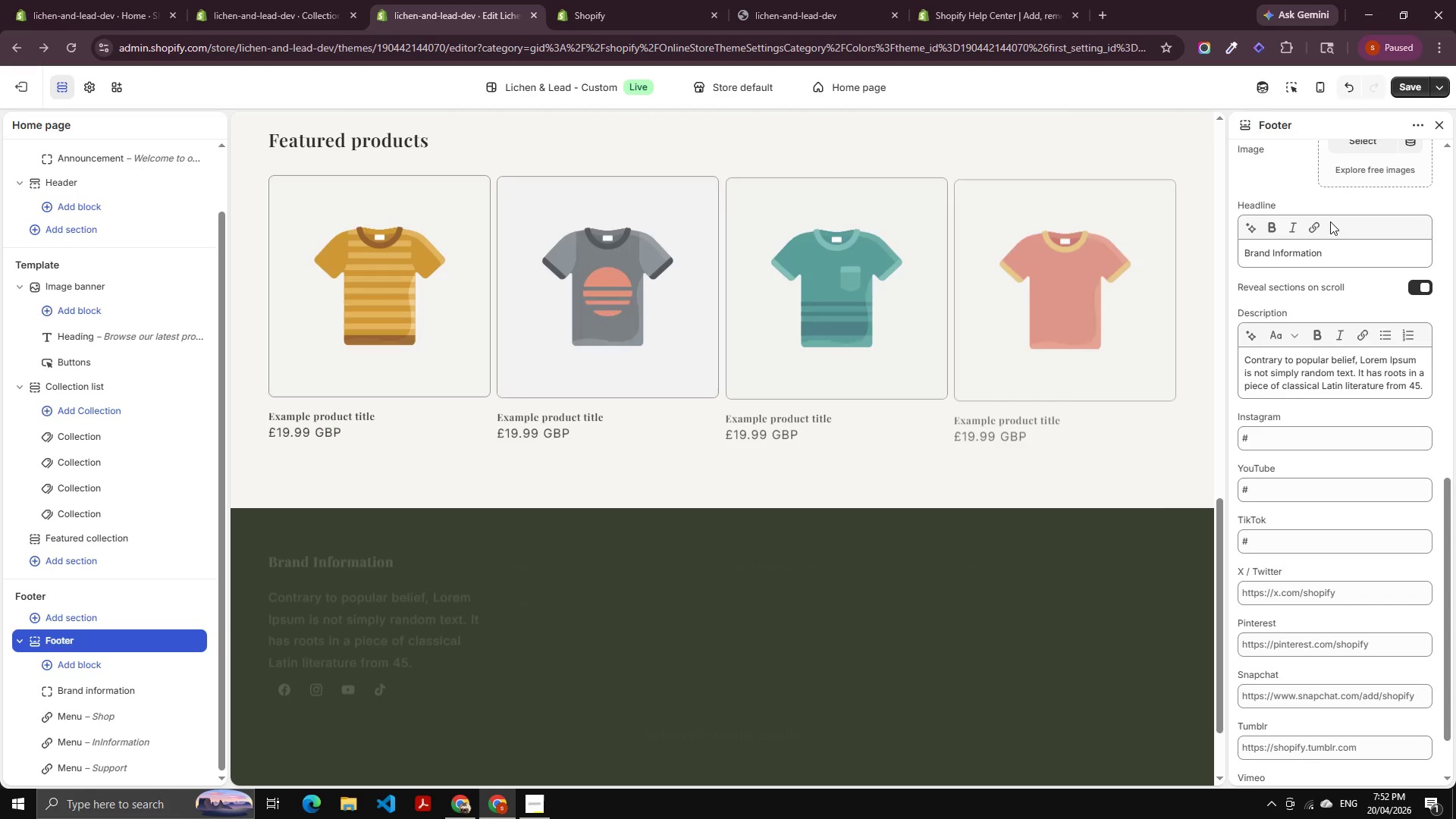 
left_click([775, 0])
 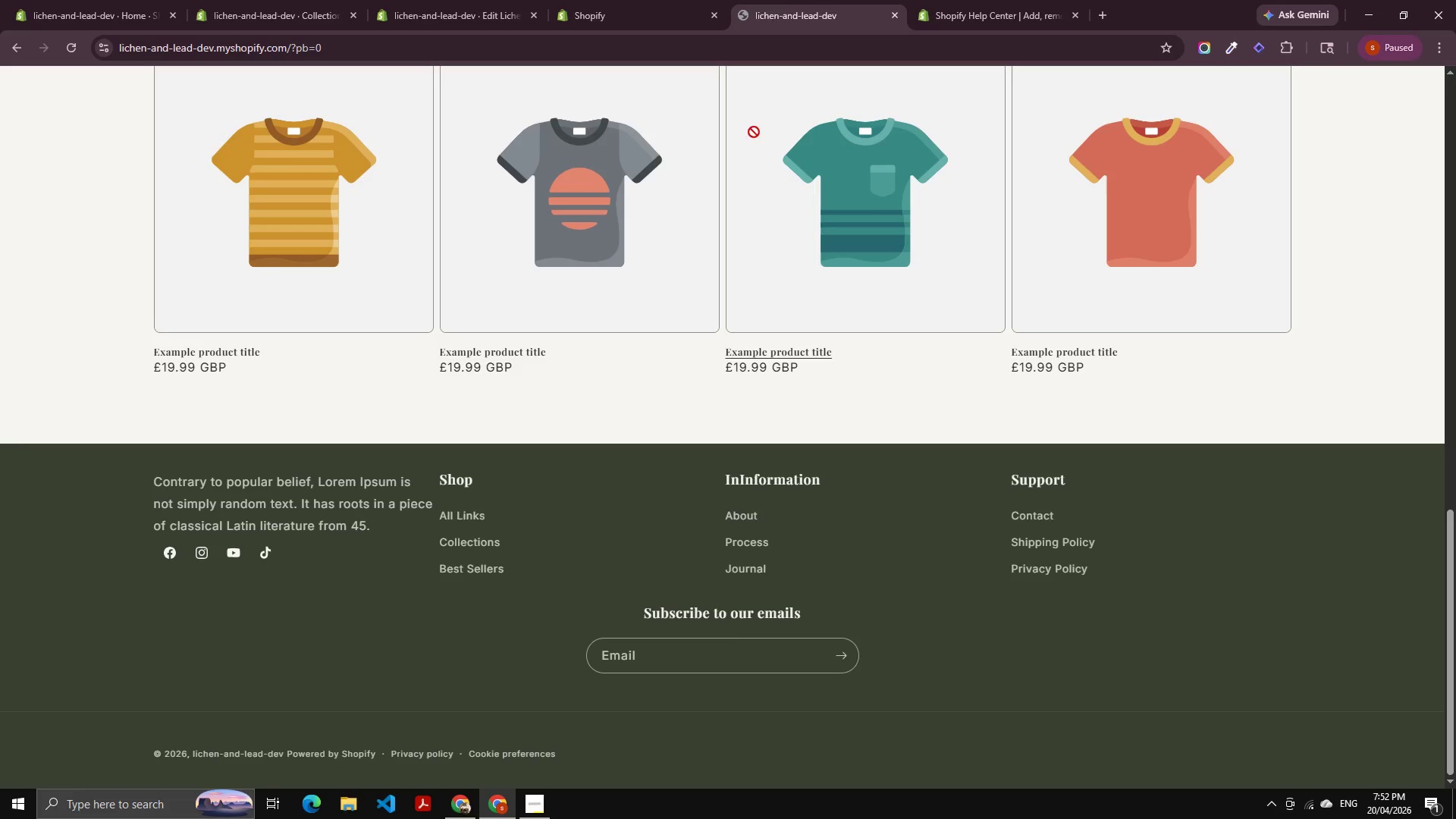 
key(Control+Shift+R)
 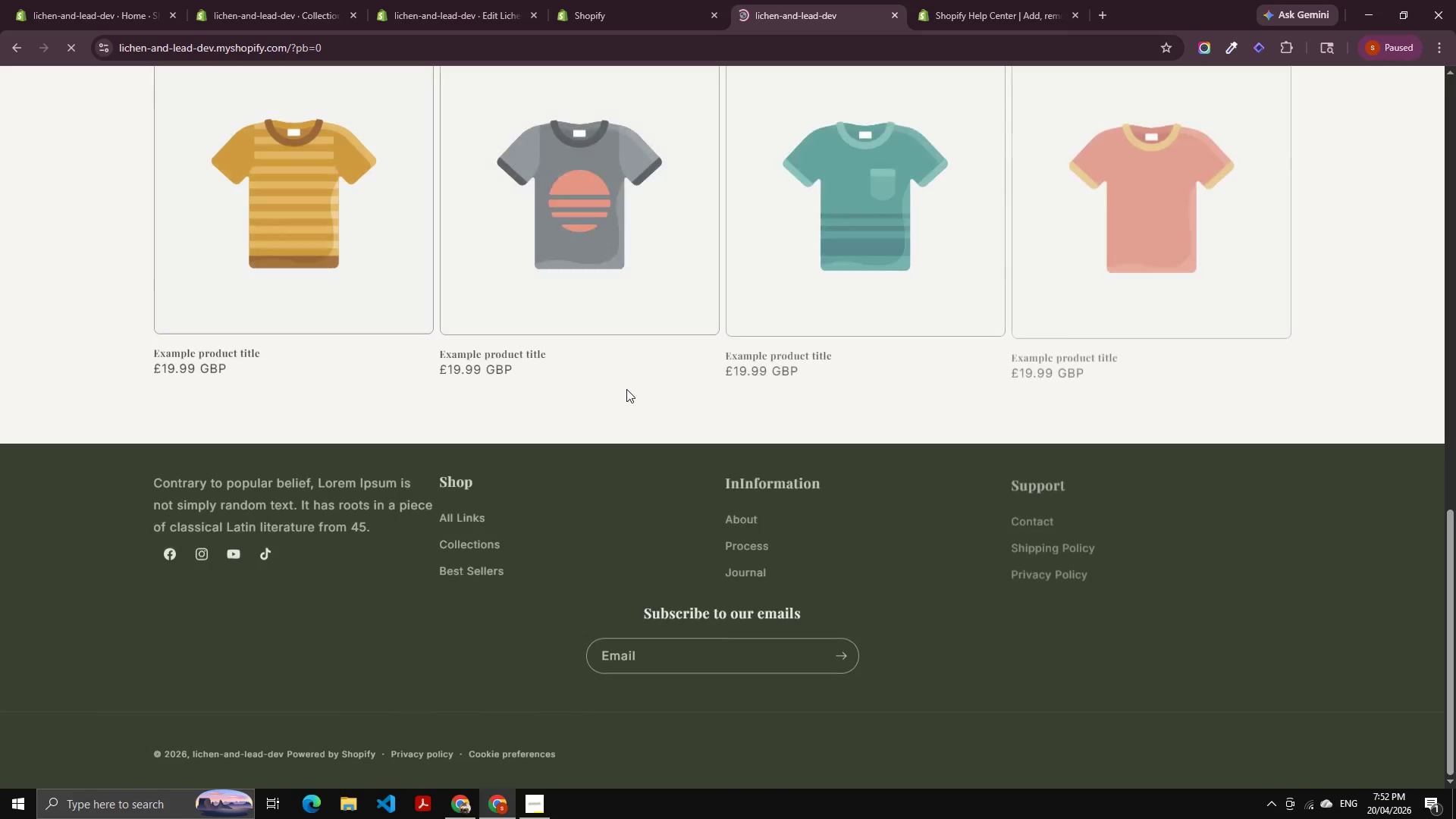 
key(Control+Shift+R)
 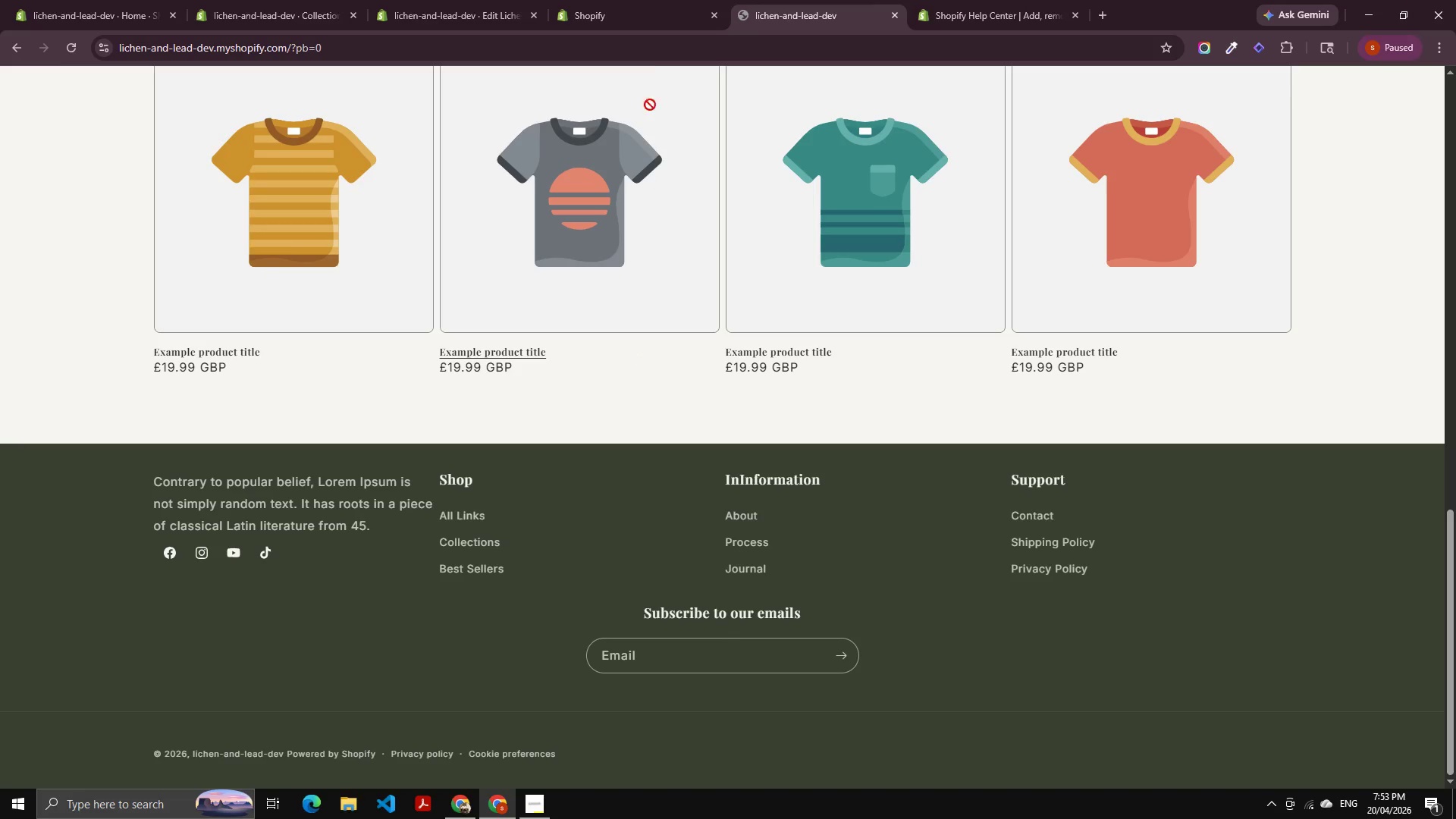 
key(Control+Shift+E)
 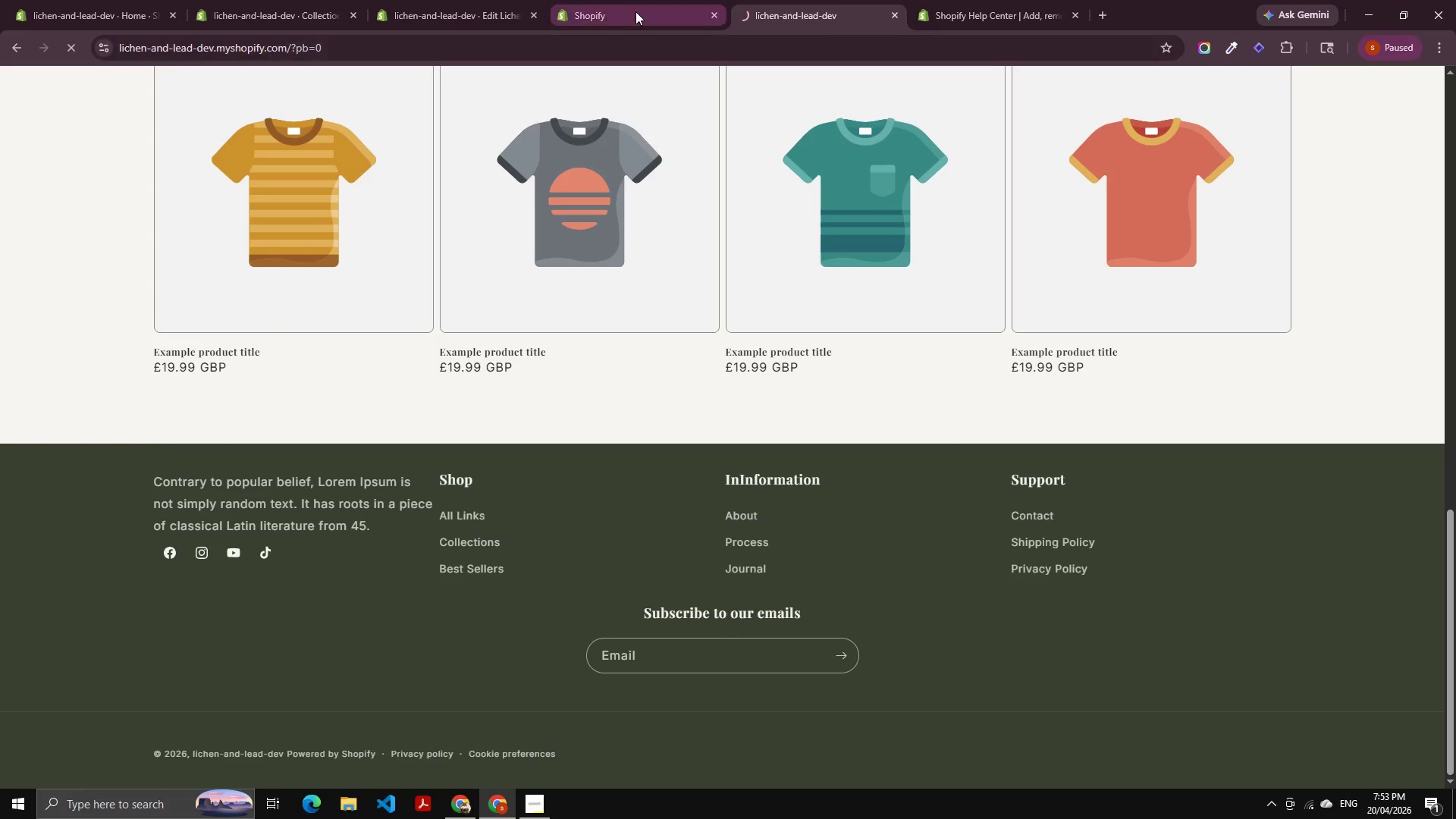 
left_click([635, 11])
 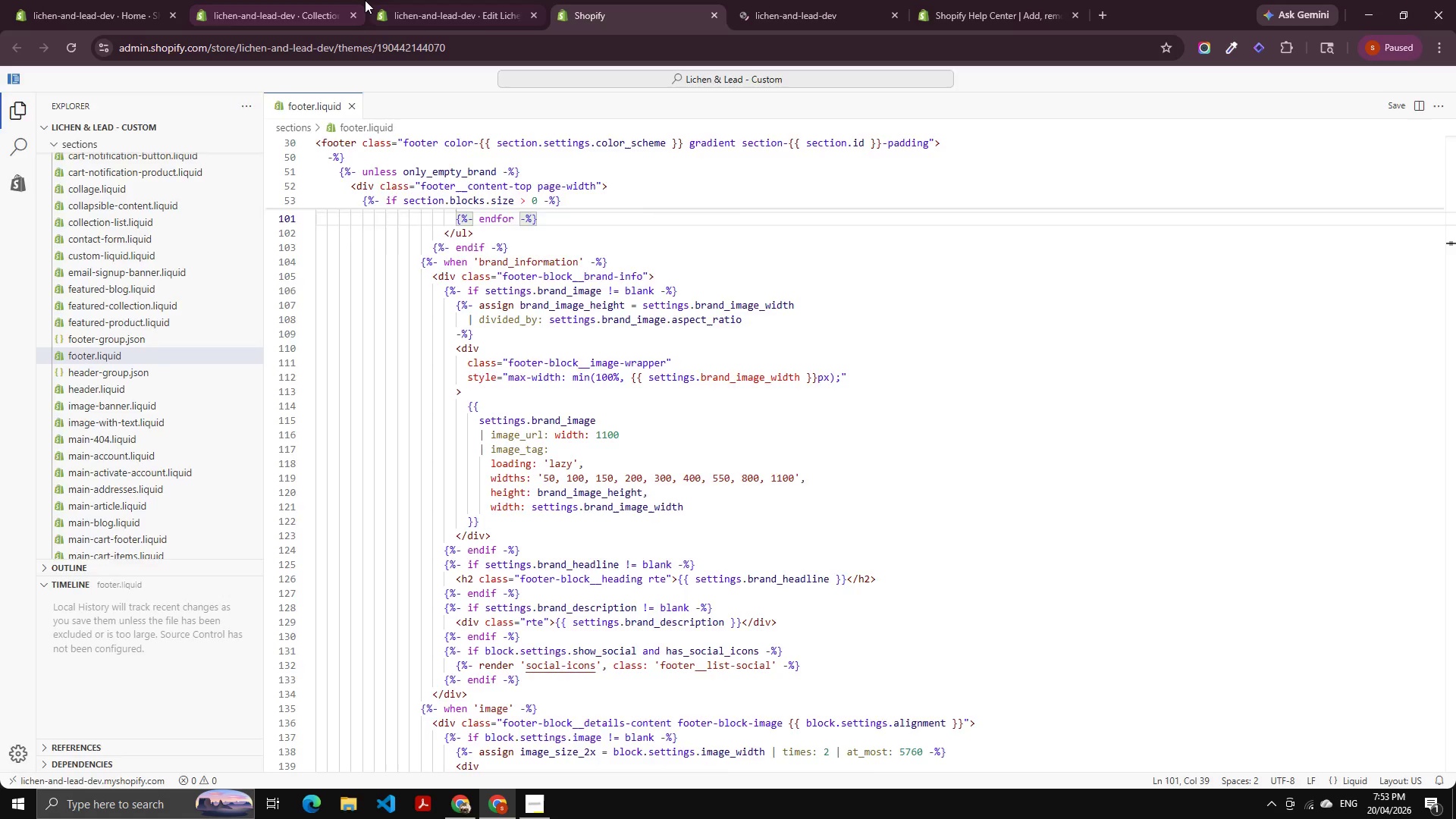 
double_click([428, 0])
 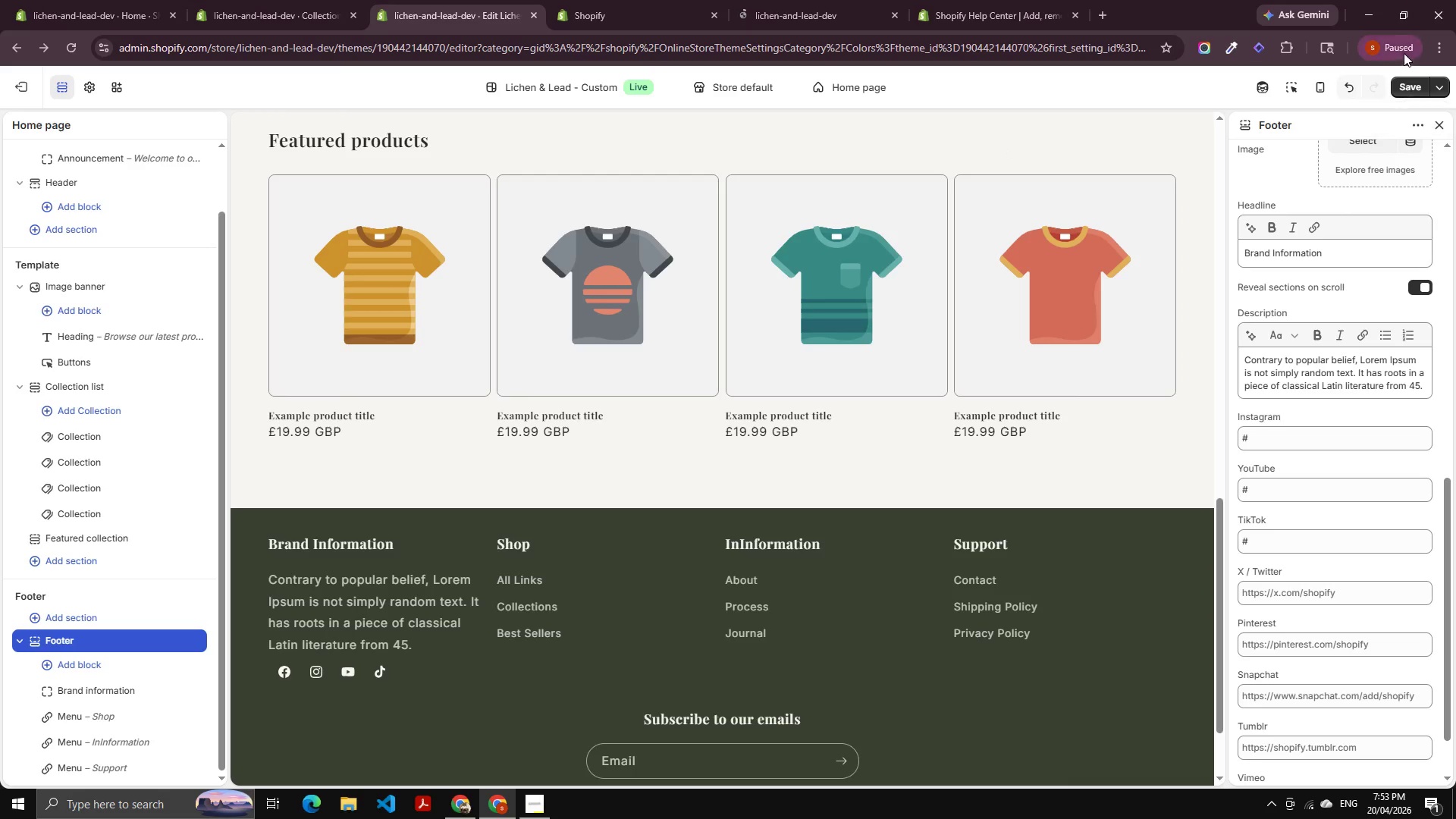 
left_click([1415, 83])
 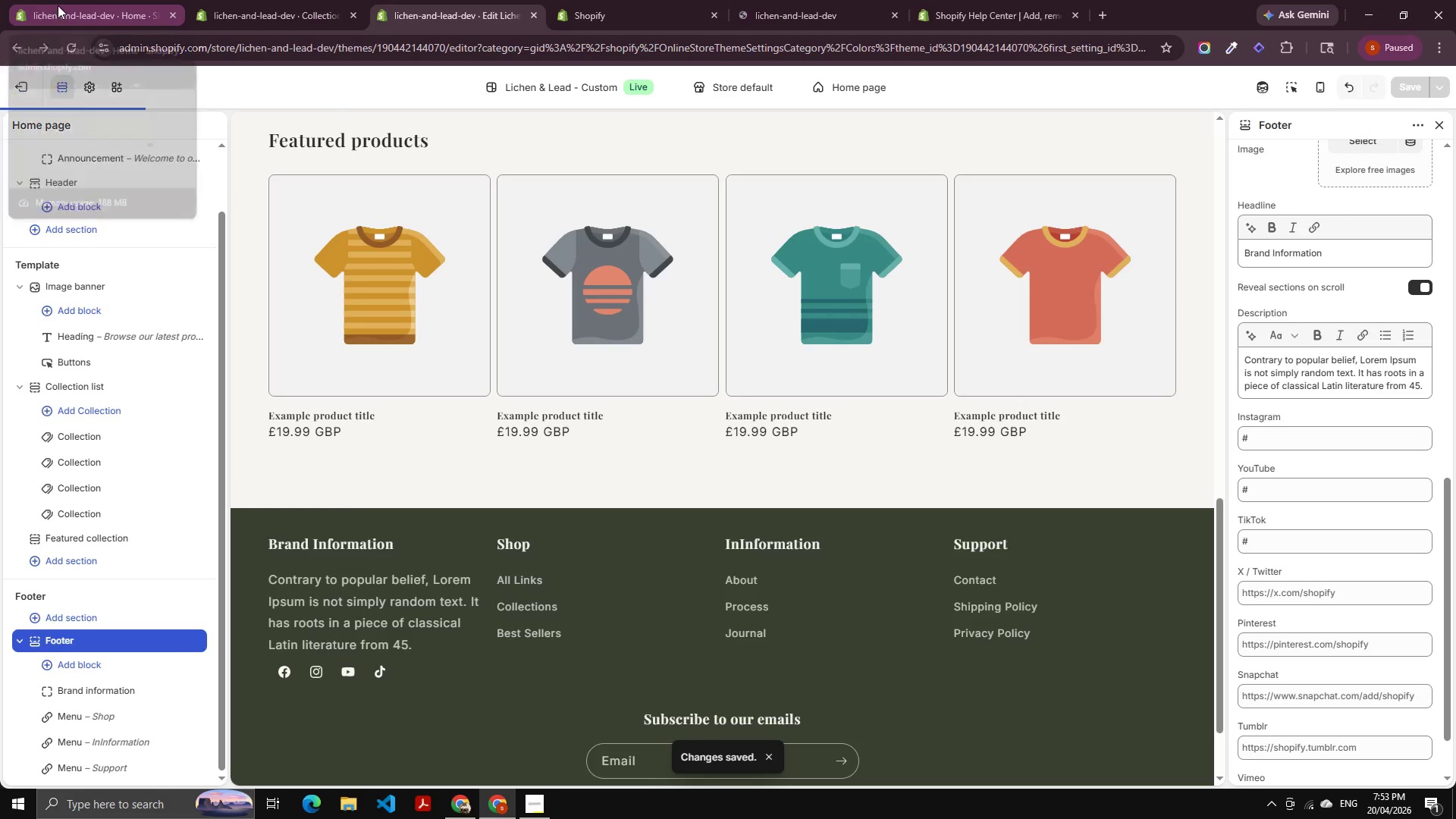 
left_click([96, 1])
 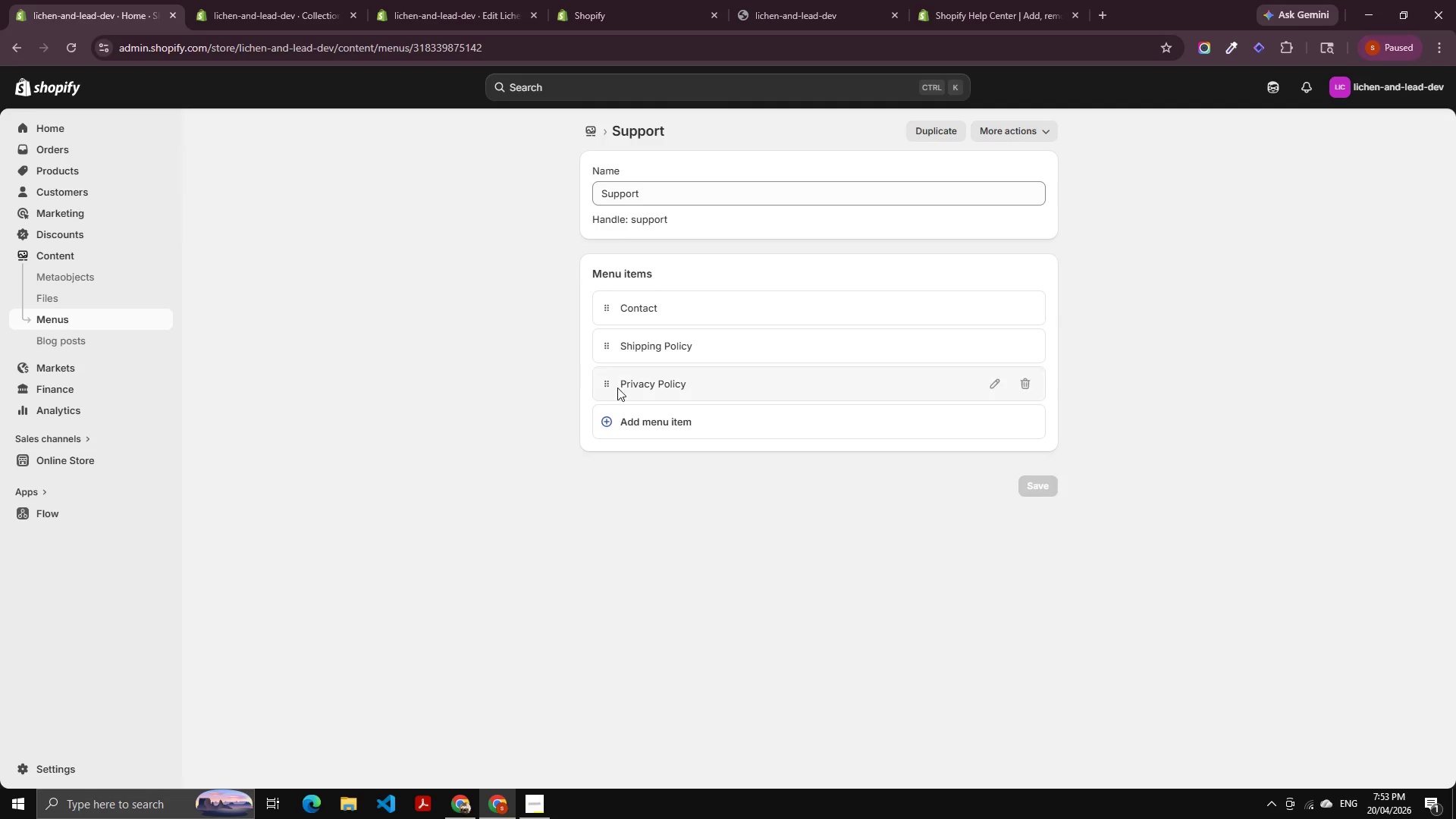 
left_click([543, 377])
 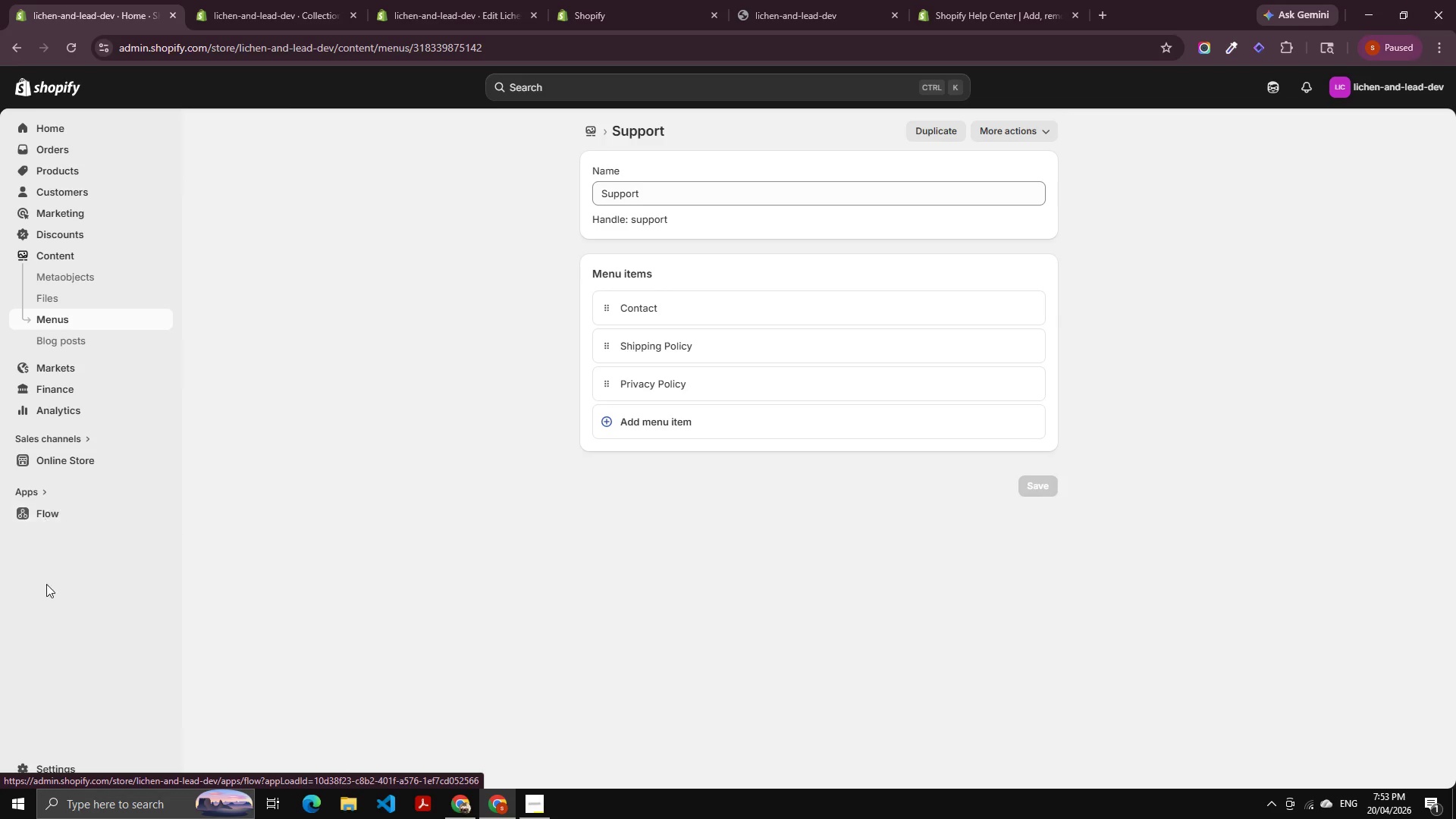 
left_click([67, 763])
 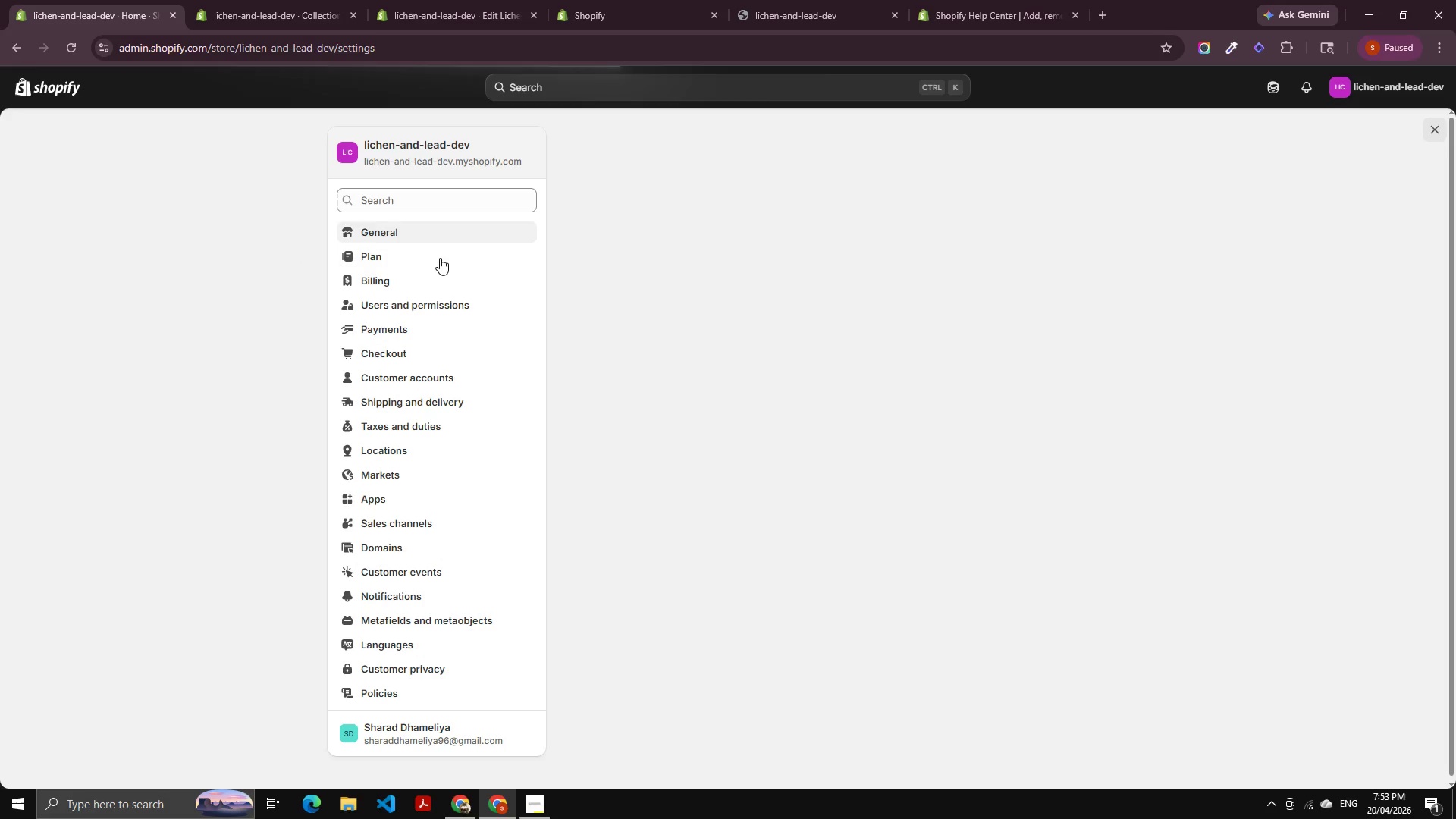 
left_click([426, 617])
 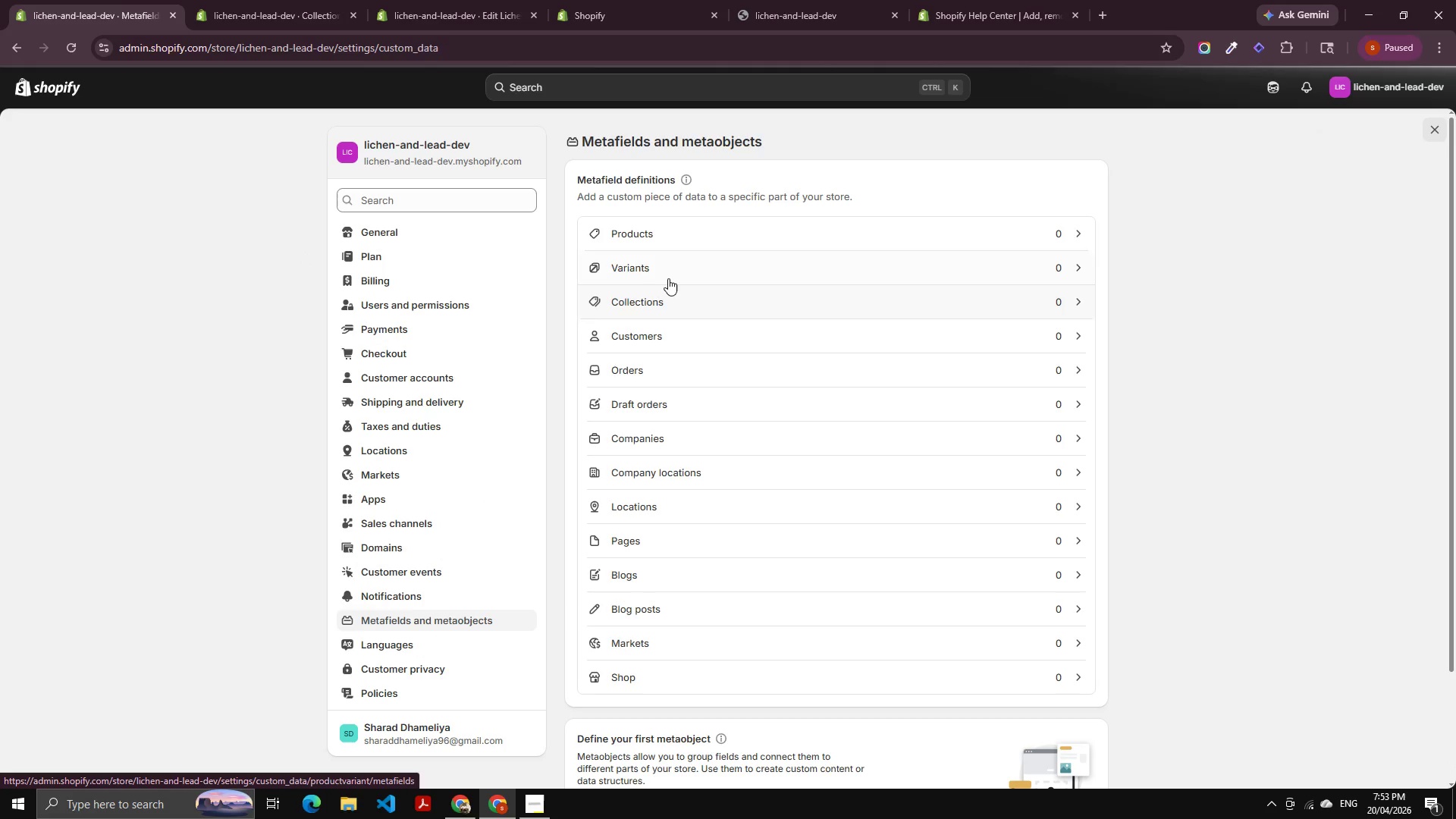 
scroll: coordinate [674, 475], scroll_direction: down, amount: 7.0
 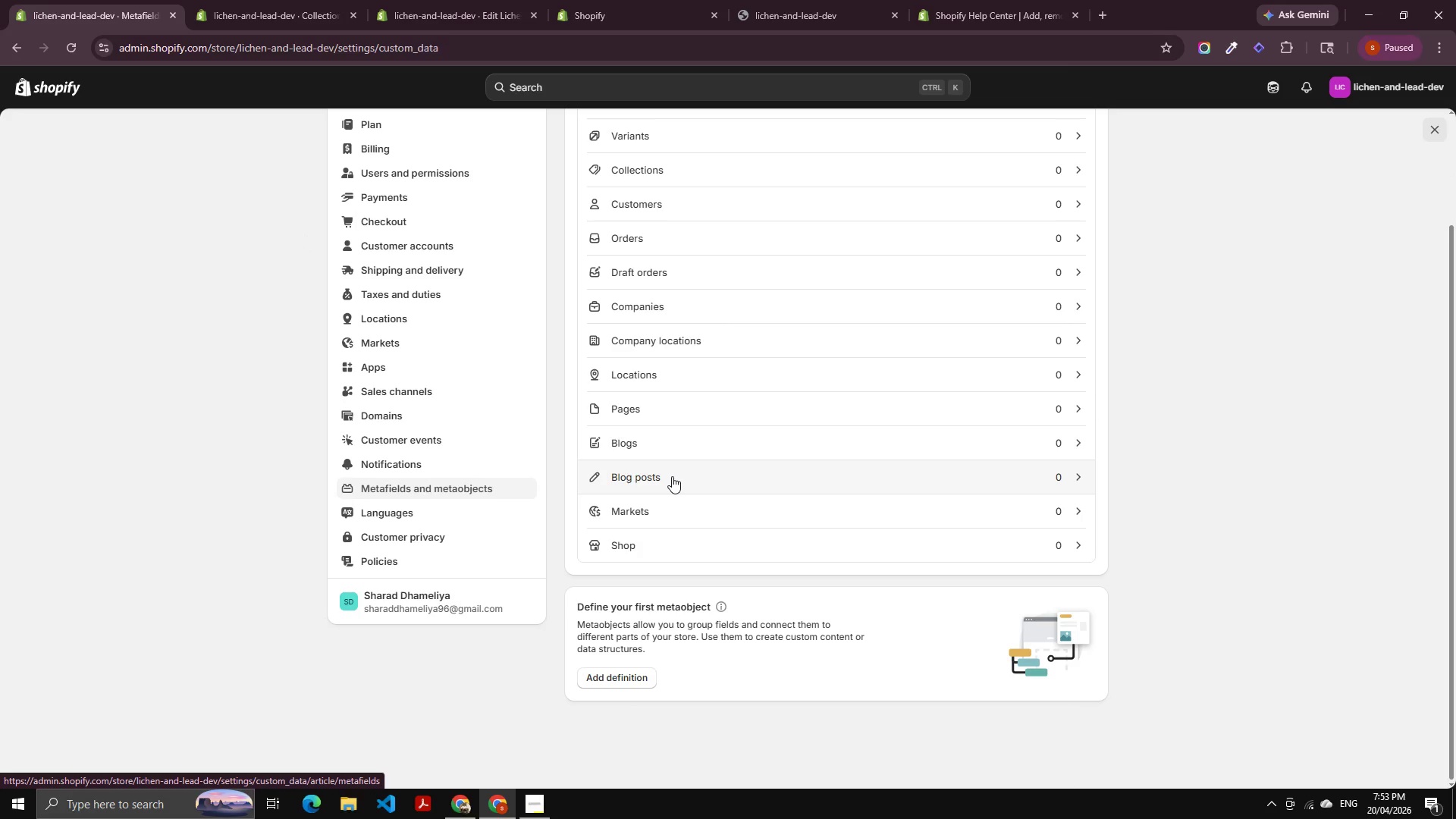 
wait(7.1)
 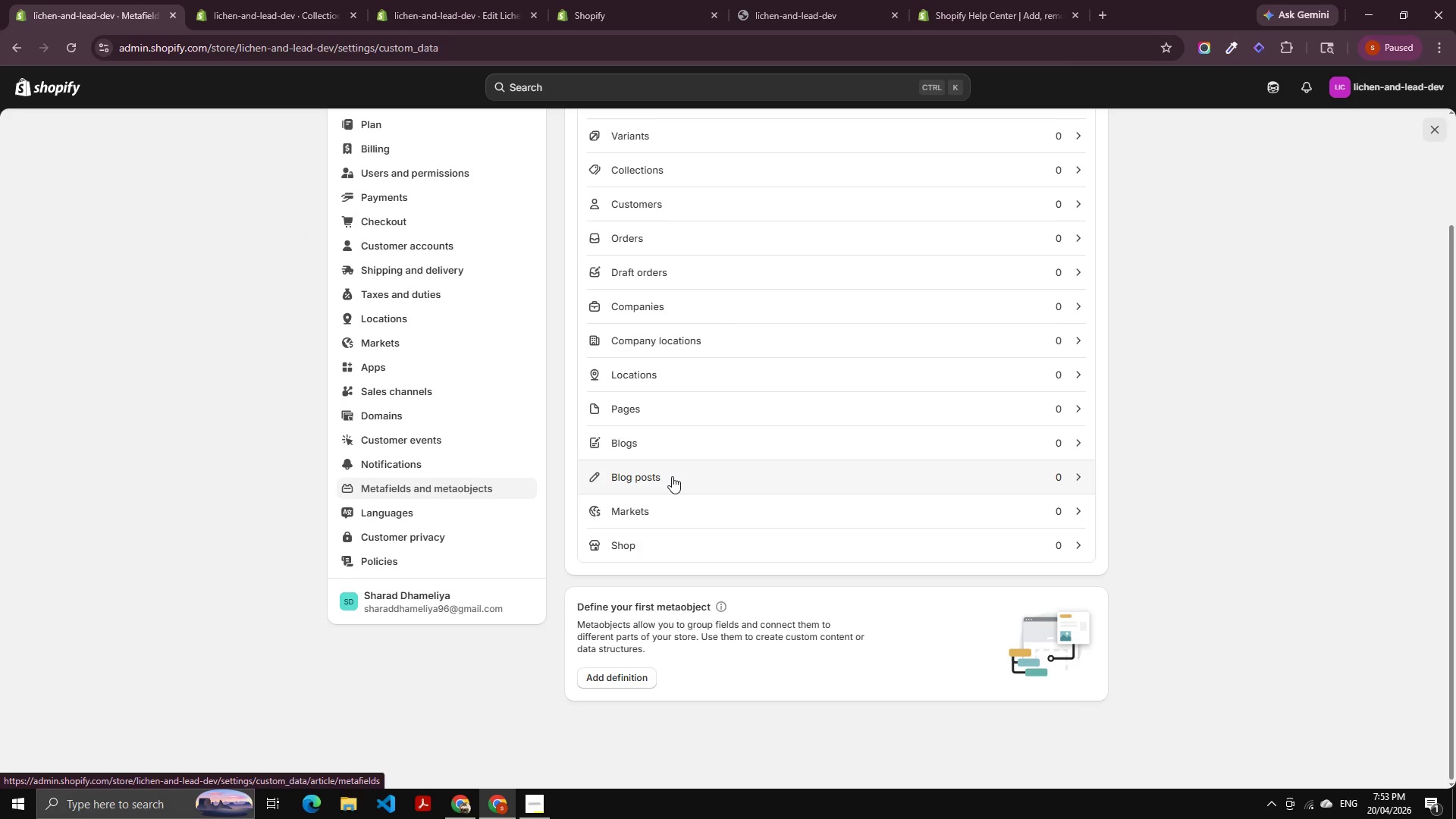 
scroll: coordinate [671, 479], scroll_direction: down, amount: 5.0
 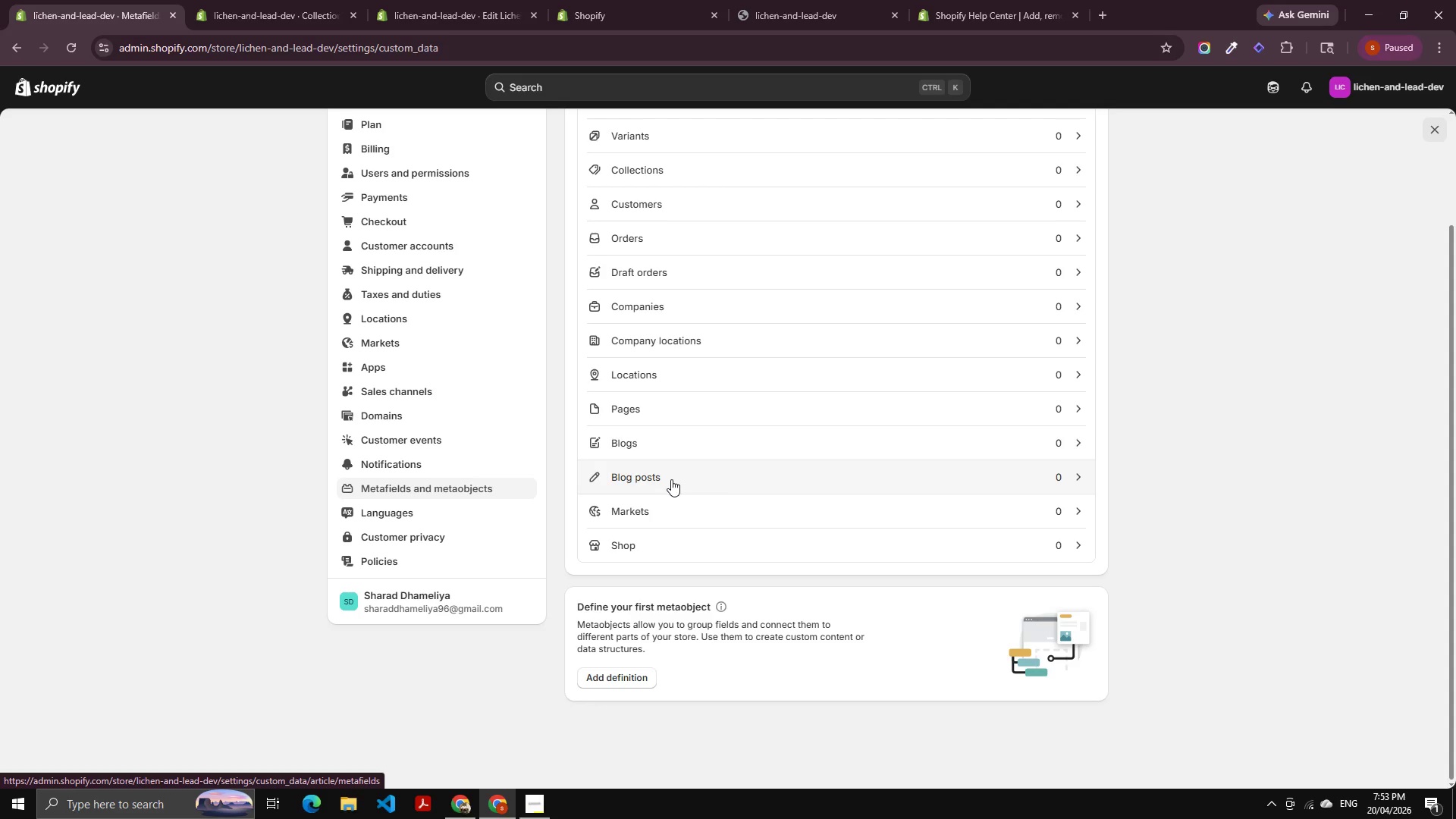 
wait(9.31)
 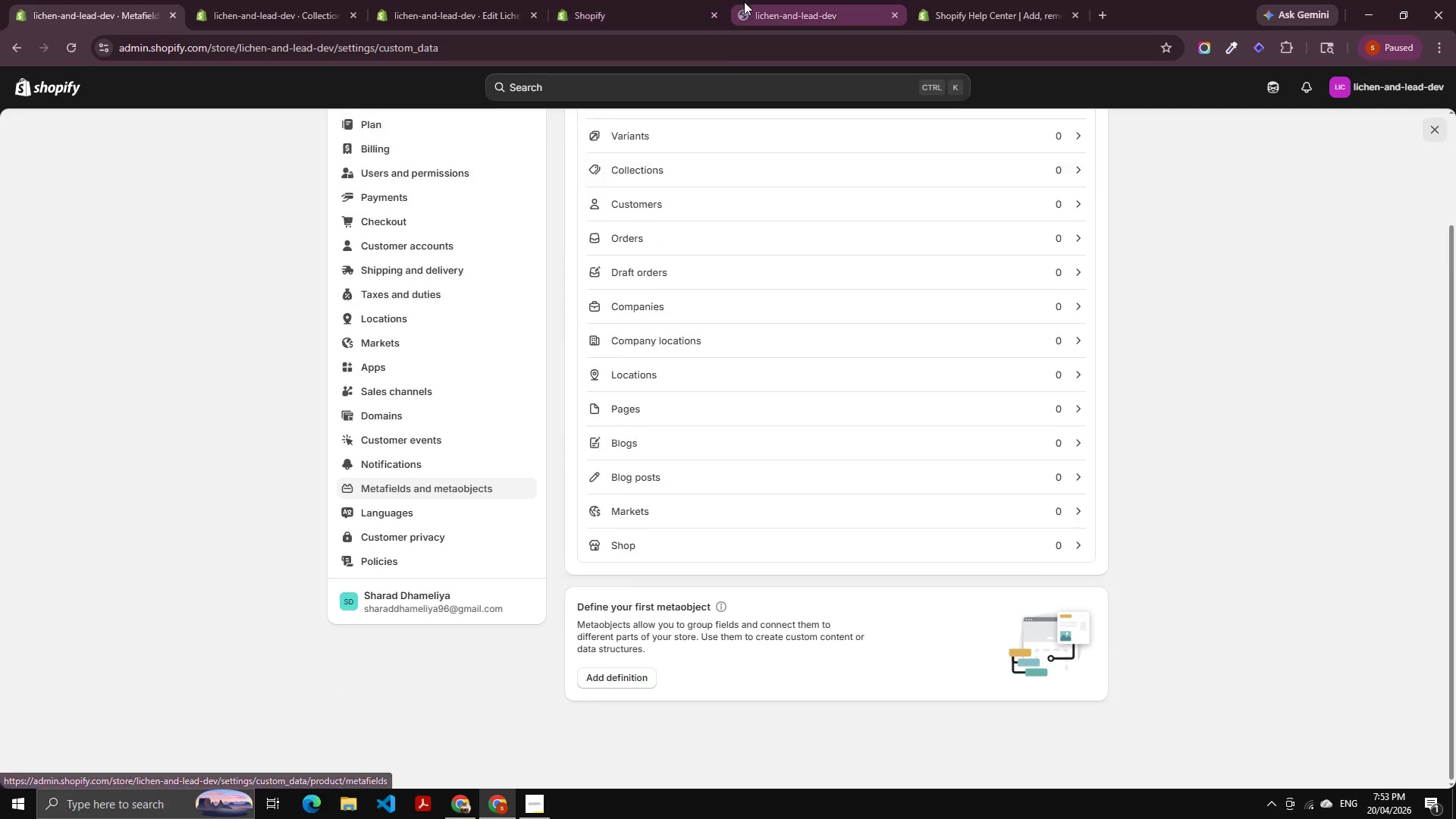 
left_click([677, 8])
 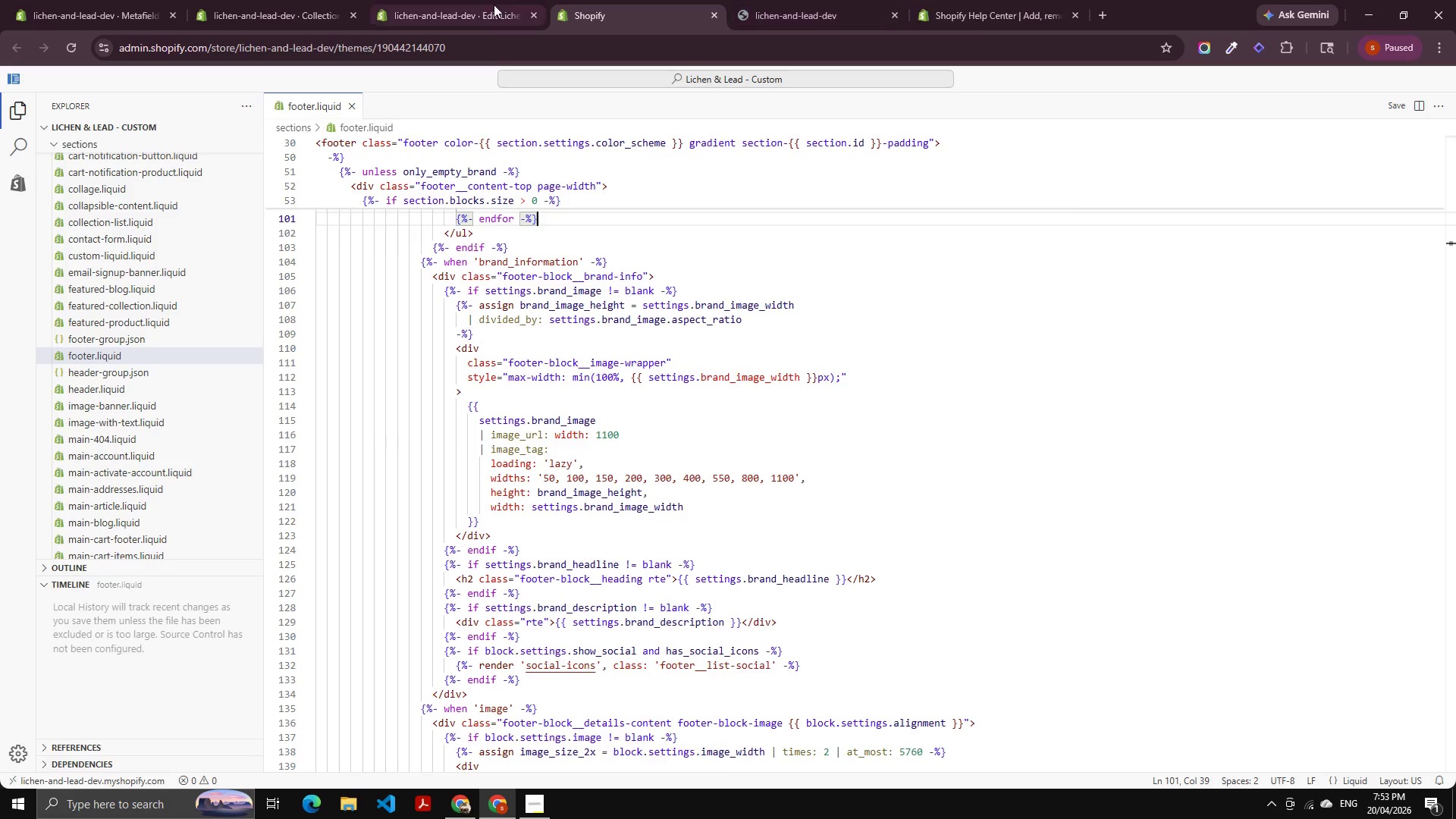 
scroll: coordinate [625, 193], scroll_direction: up, amount: 4.0
 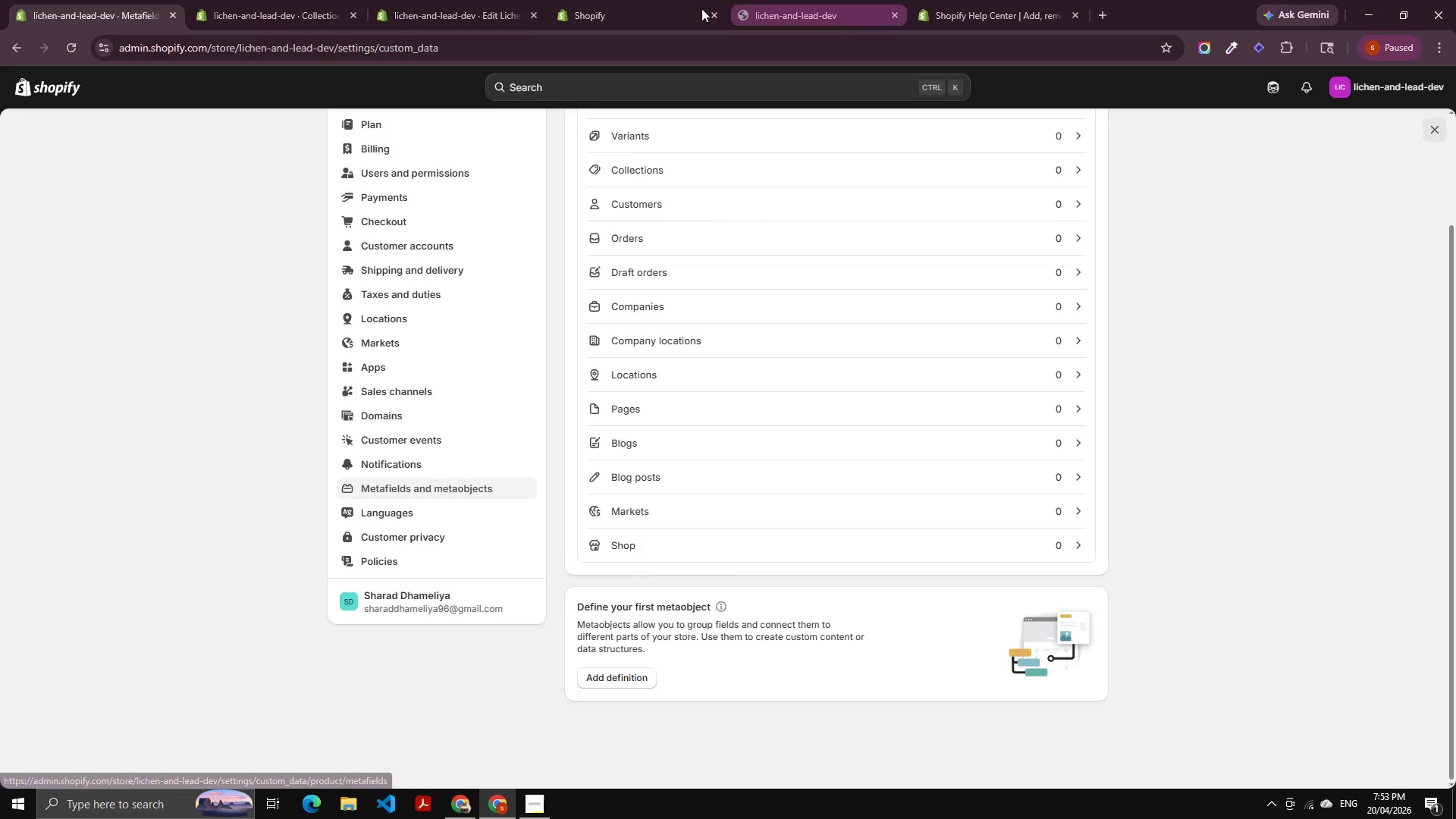 
double_click([494, 5])
 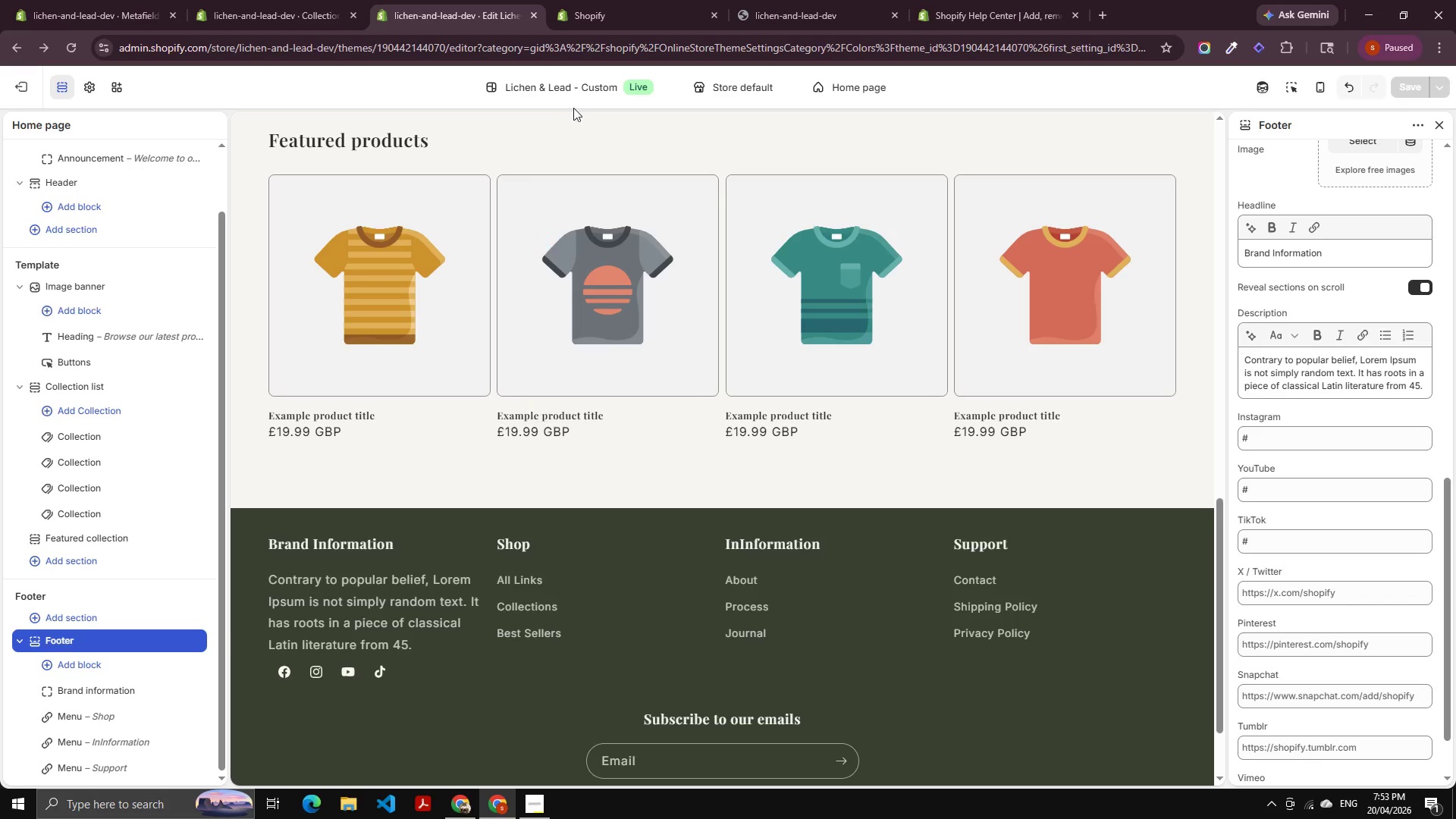 
left_click([623, 14])
 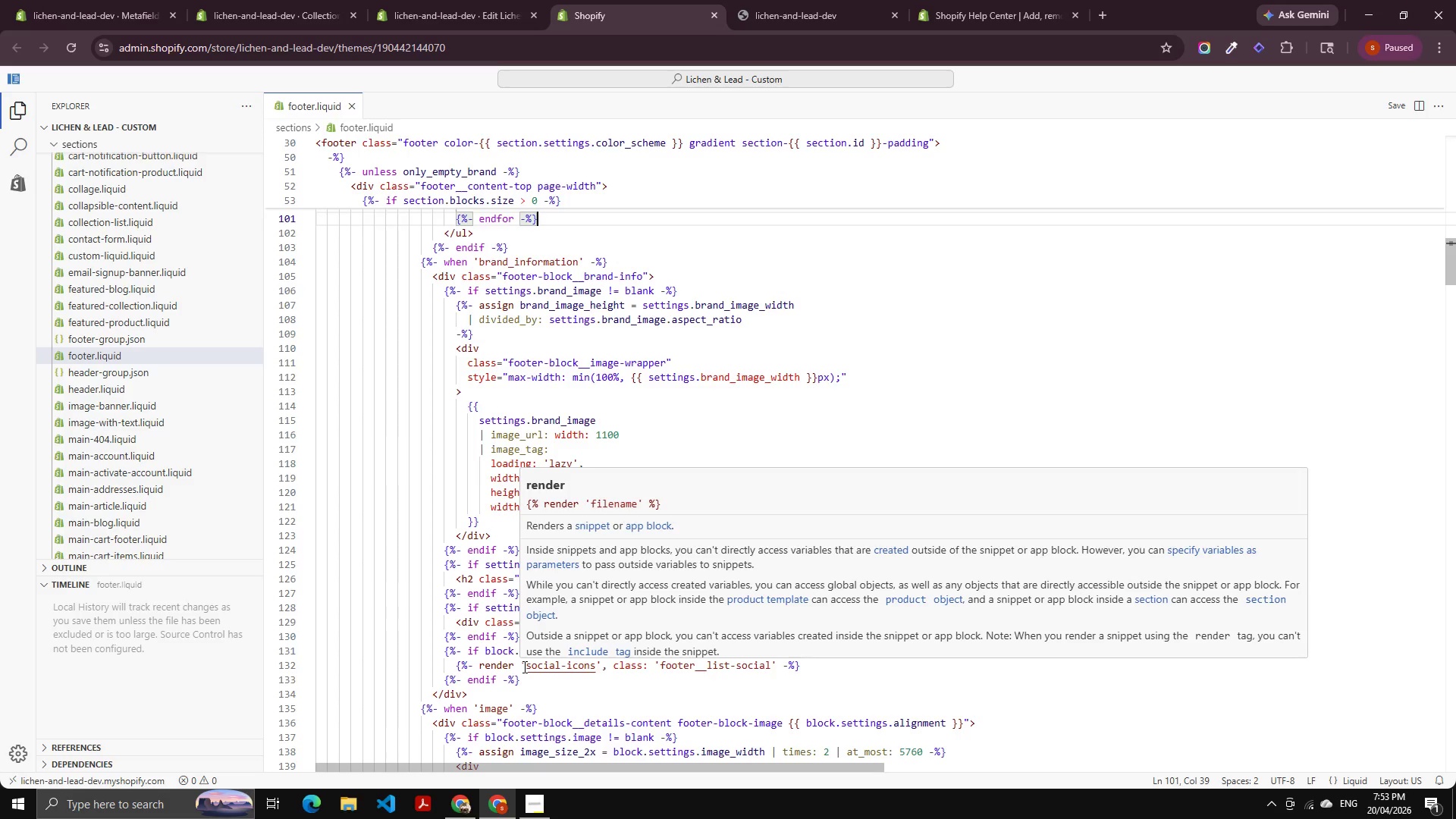 
wait(15.88)
 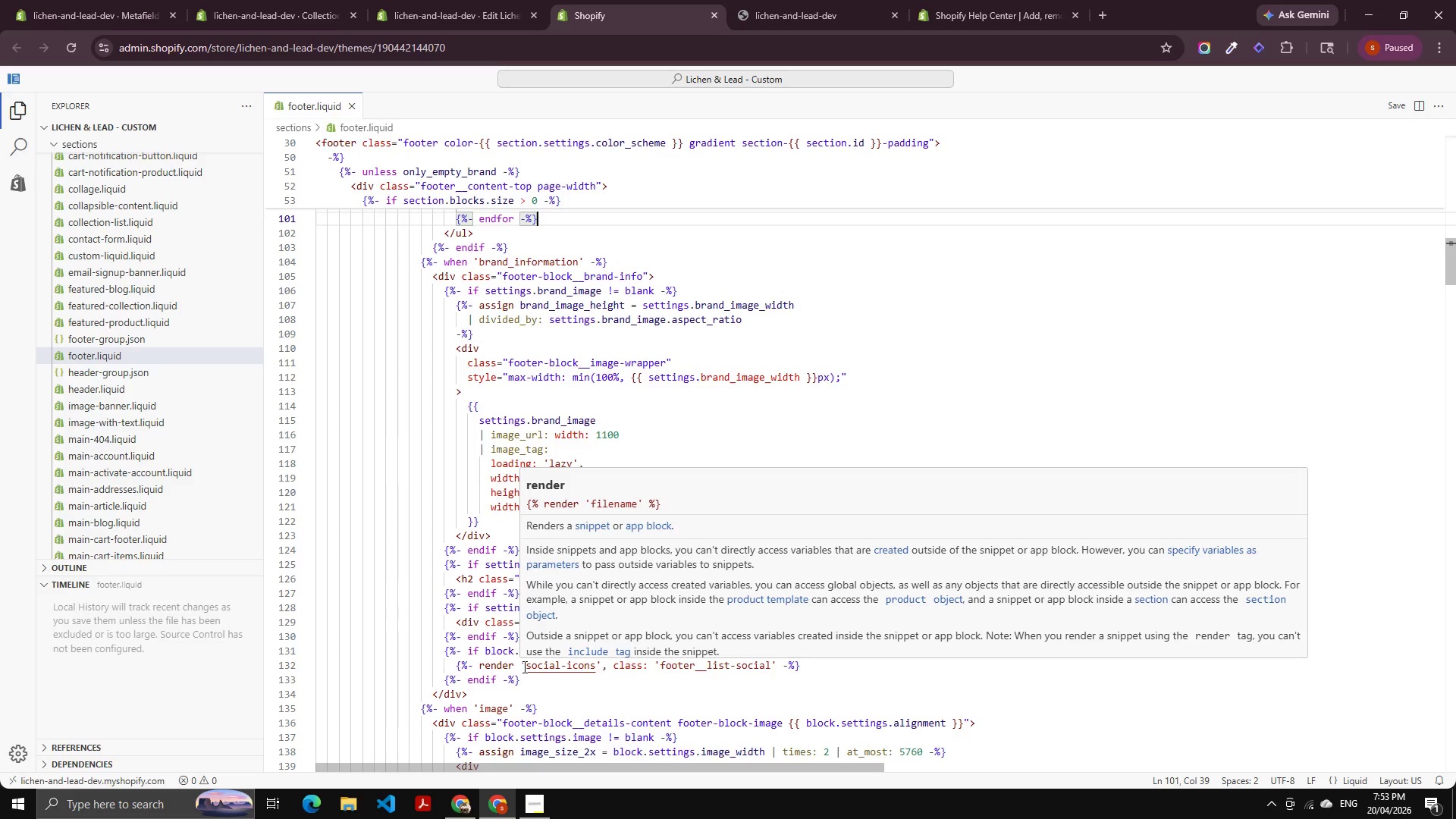 
scroll: coordinate [389, 356], scroll_direction: none, amount: 0.0
 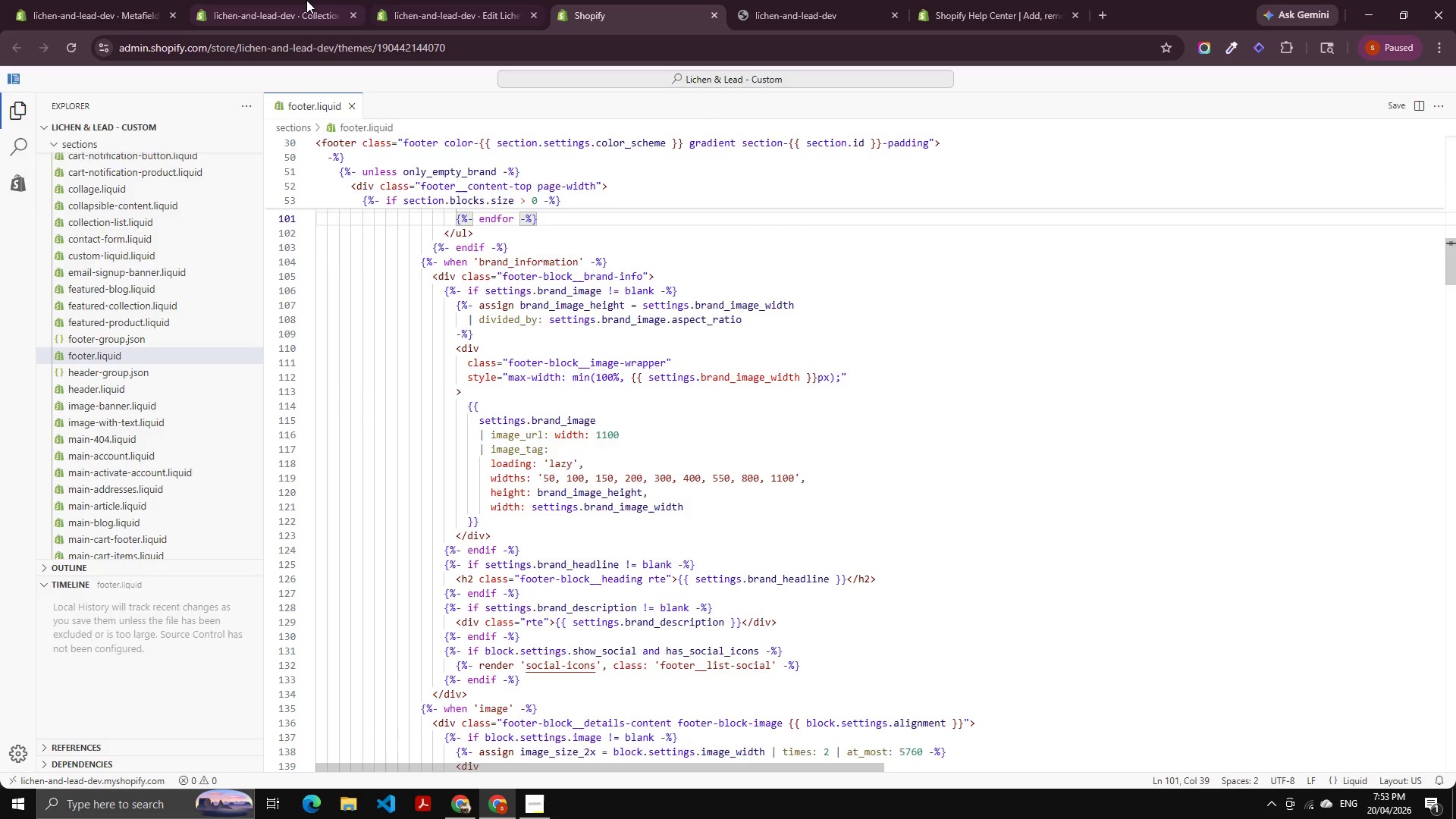 
left_click_drag(start_coordinate=[306, 0], to_coordinate=[316, 0])
 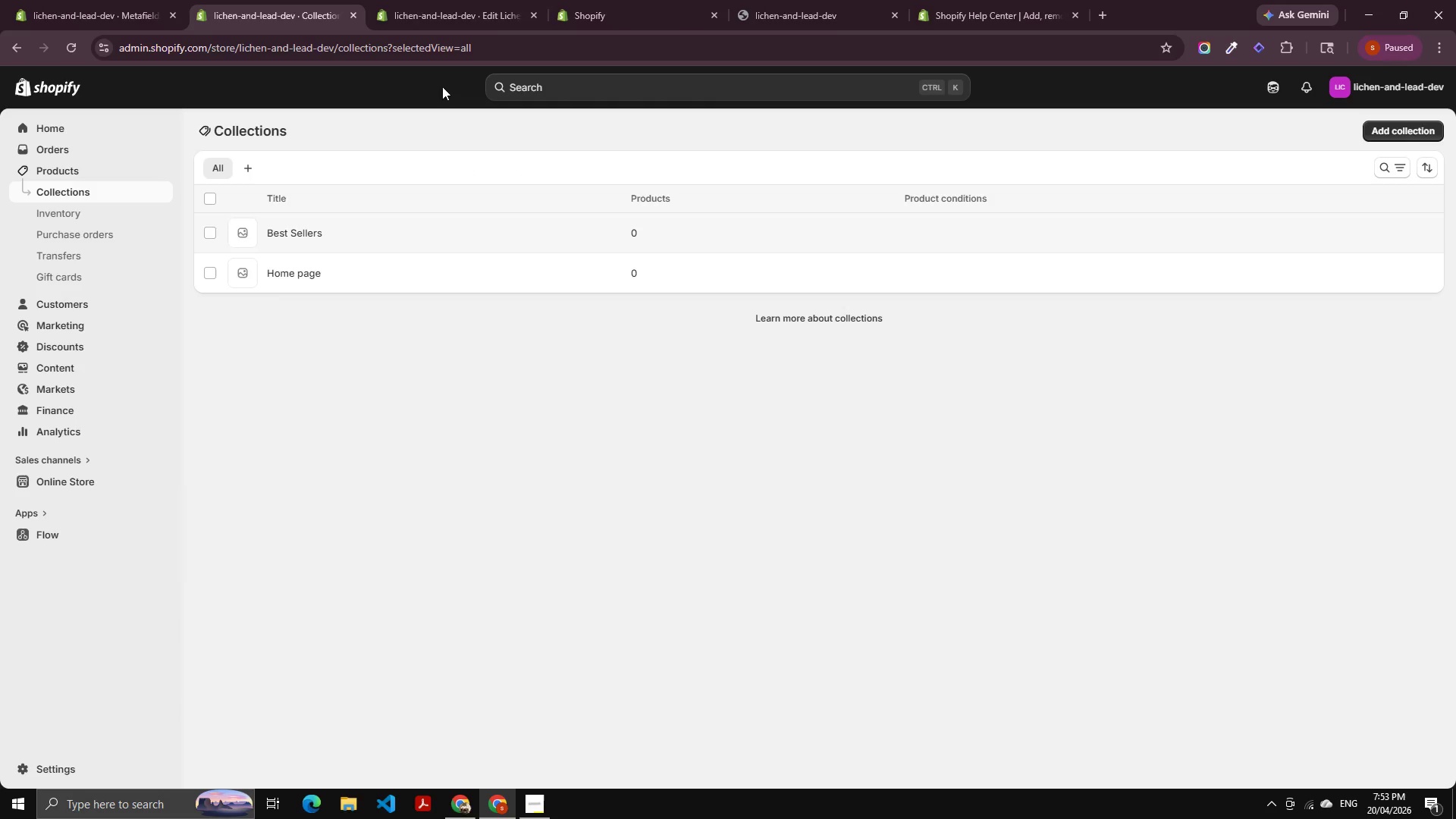 
left_click([464, 0])
 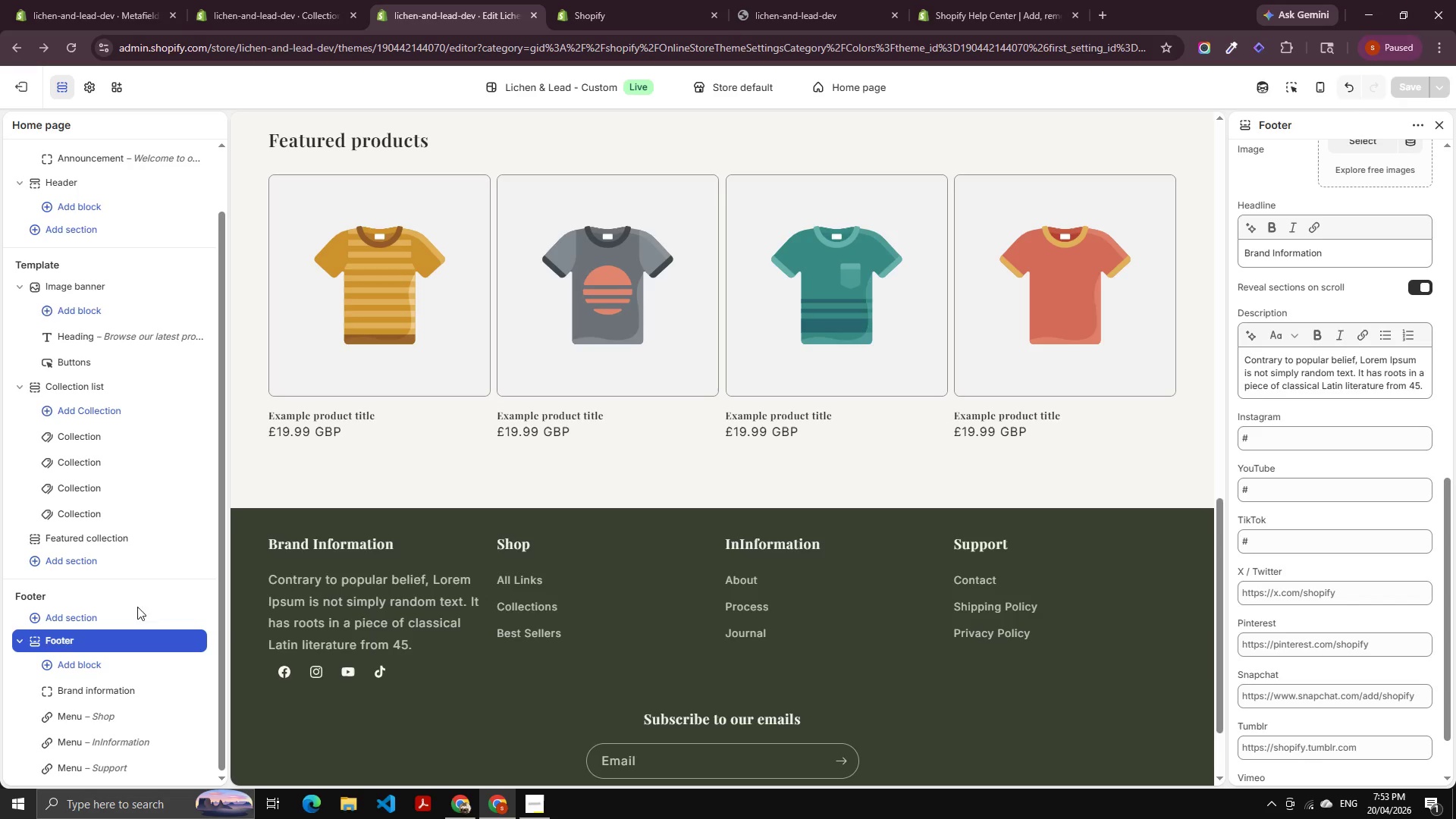 
left_click([162, 0])
 